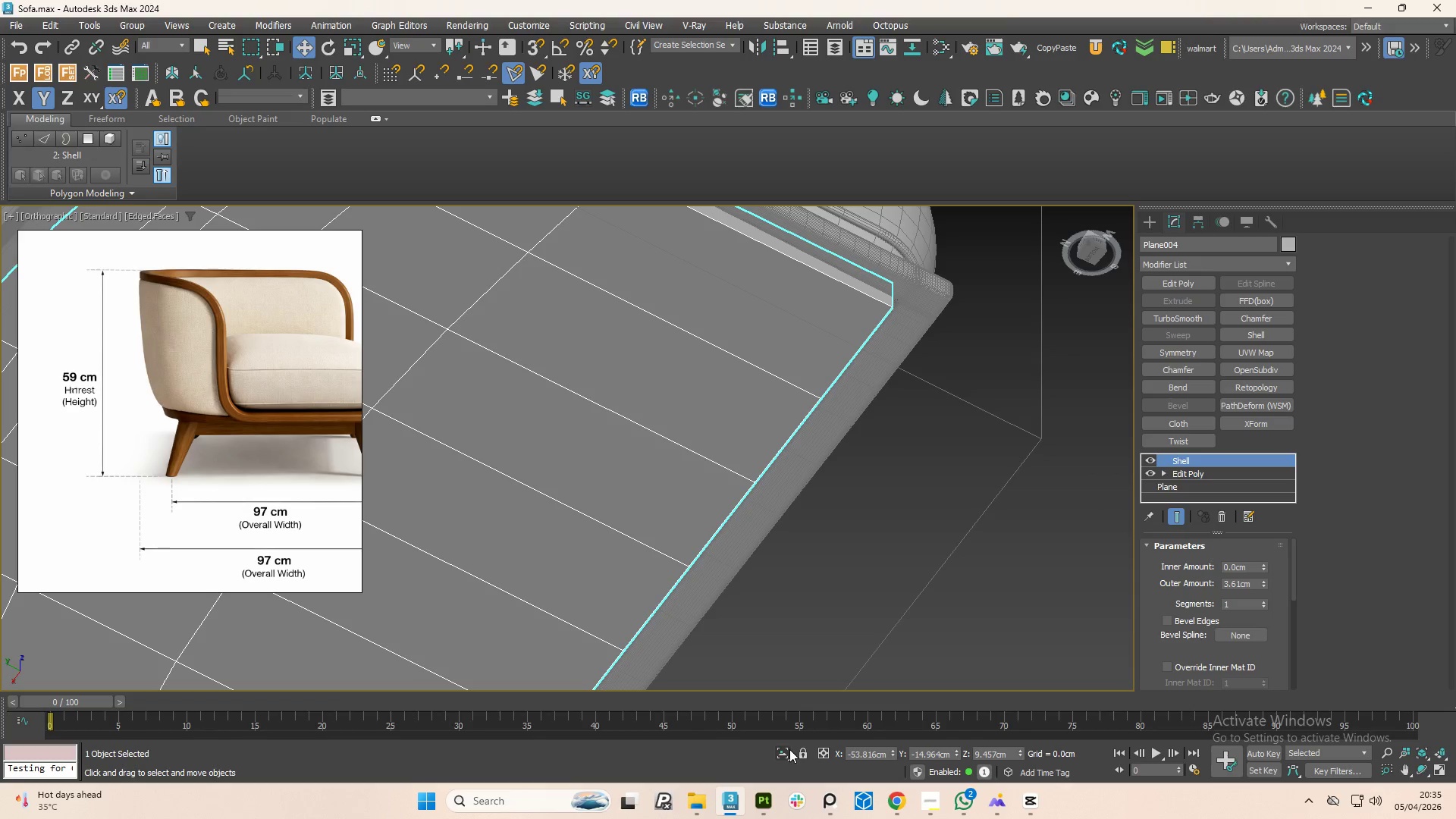 
left_click([783, 749])
 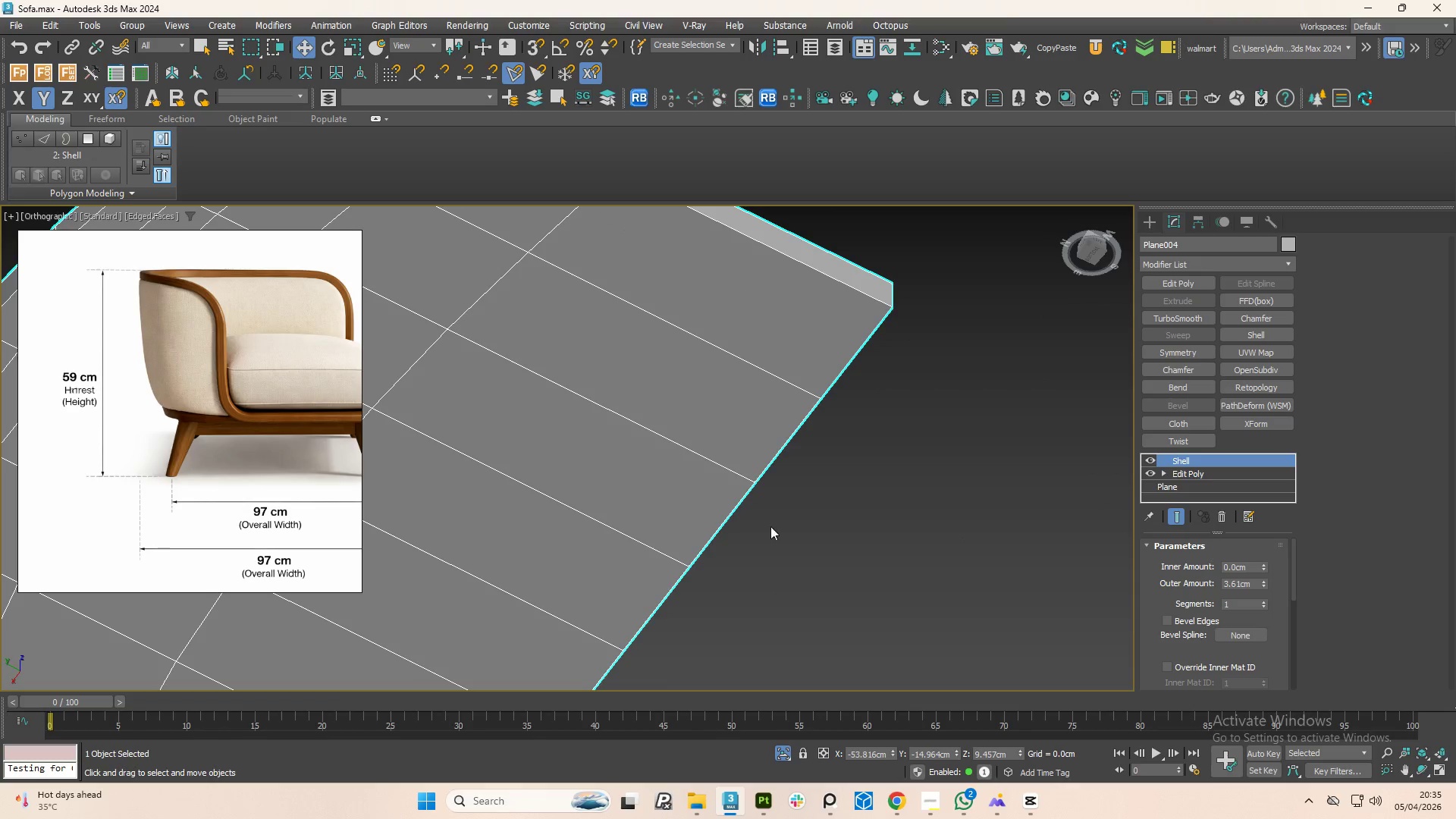 
hold_key(key=AltLeft, duration=1.5)
 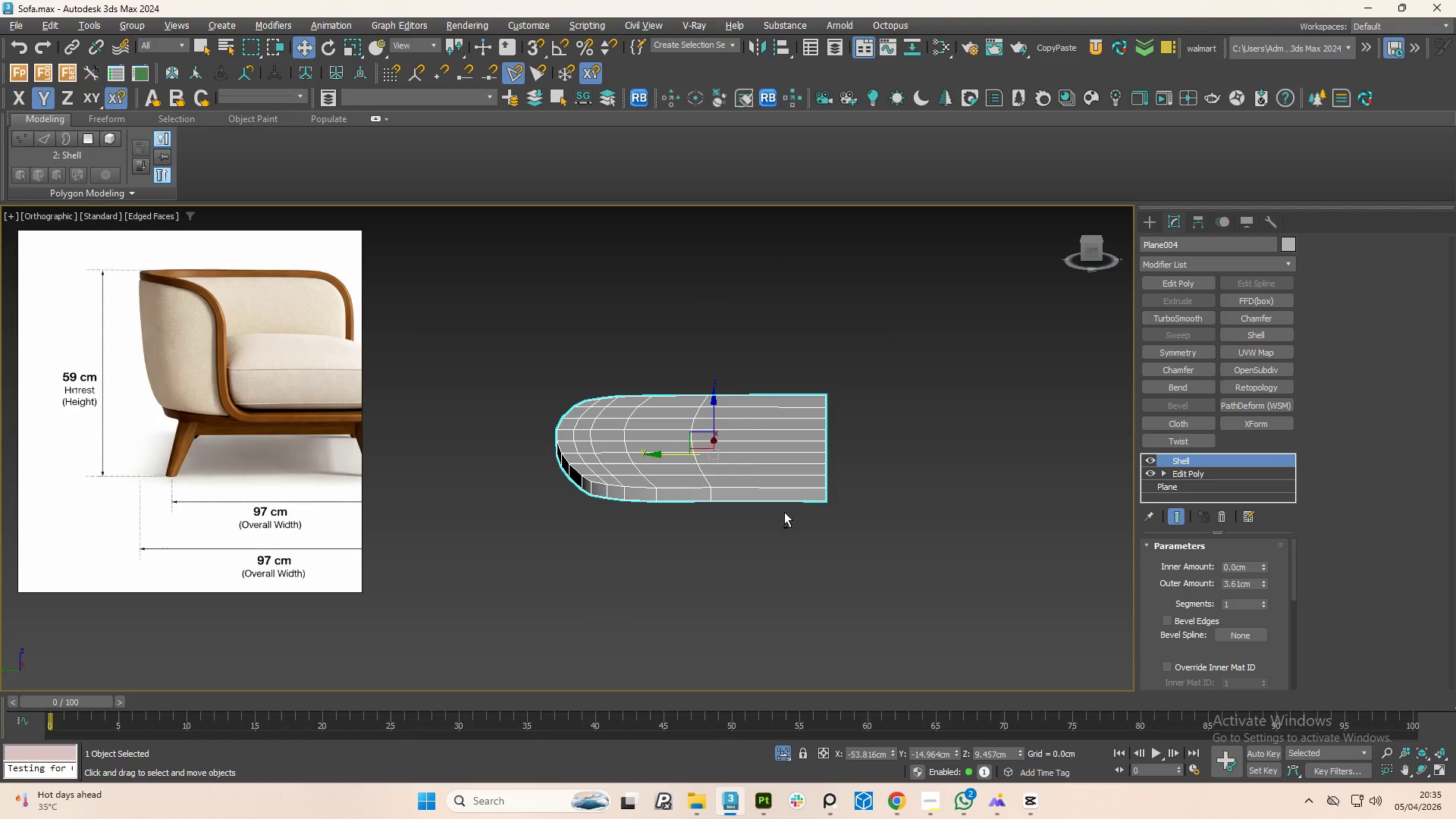 
scroll: coordinate [929, 434], scroll_direction: down, amount: 3.0
 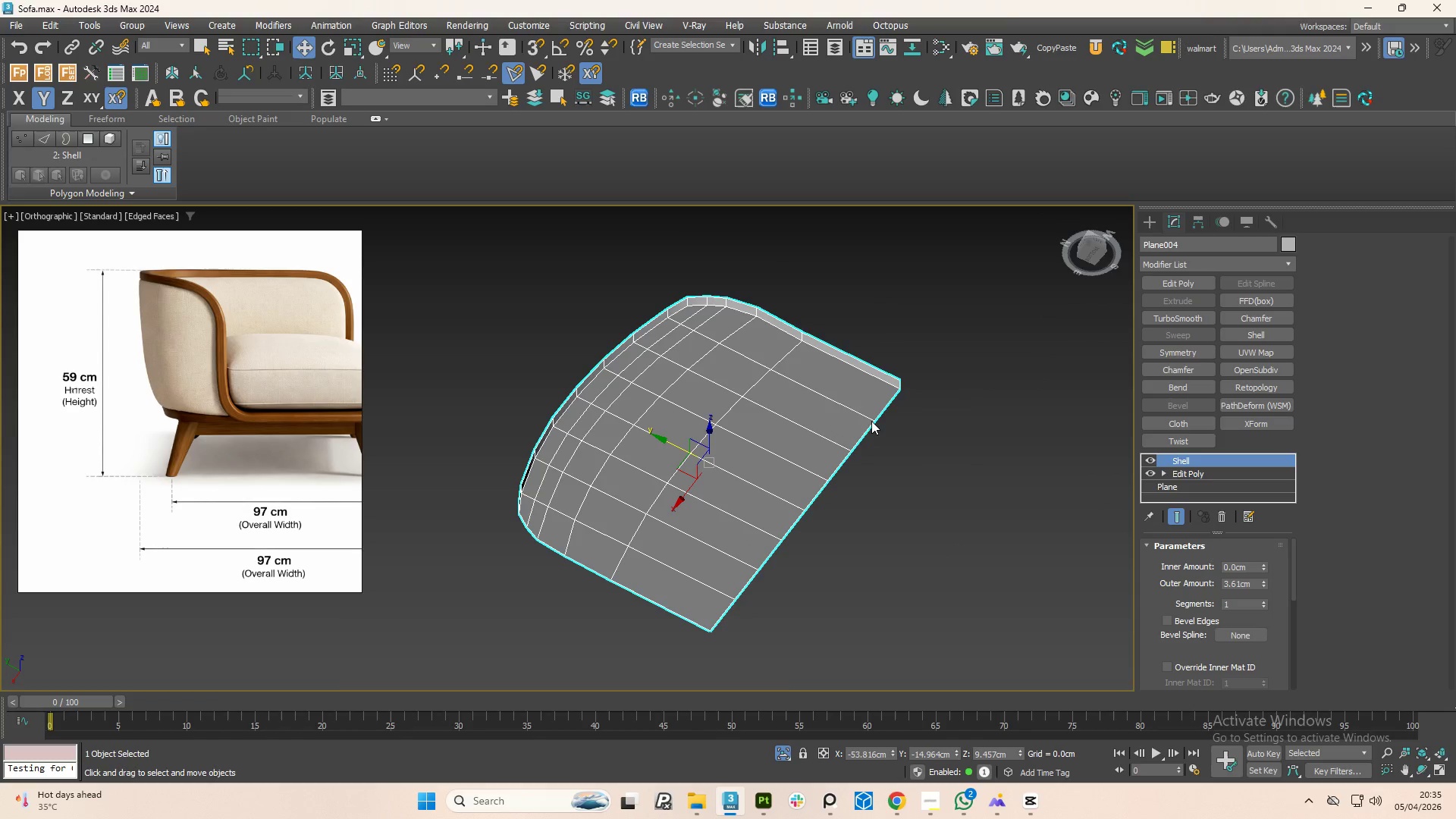 
key(Alt+AltLeft)
 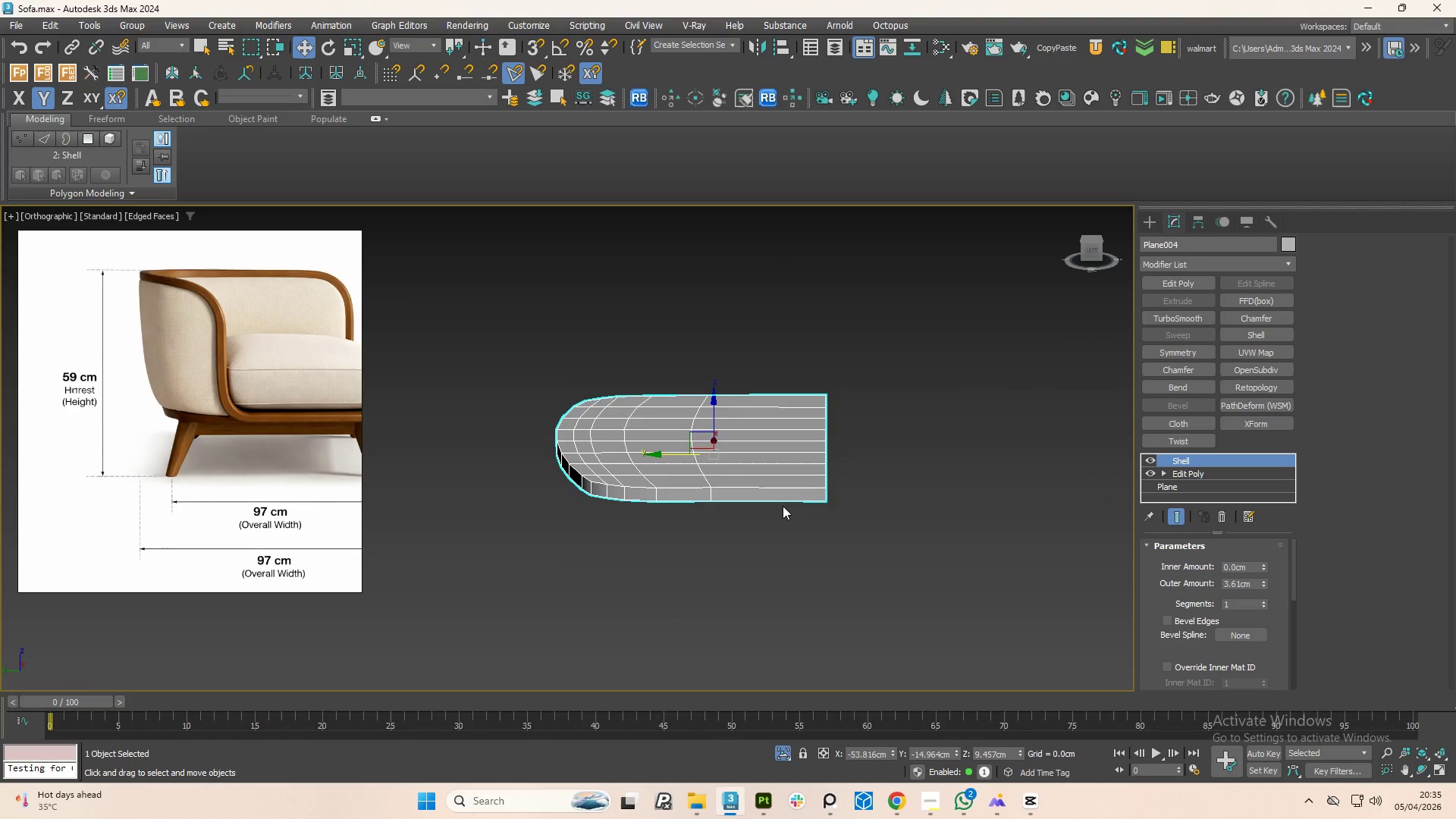 
hold_key(key=AltLeft, duration=1.5)
 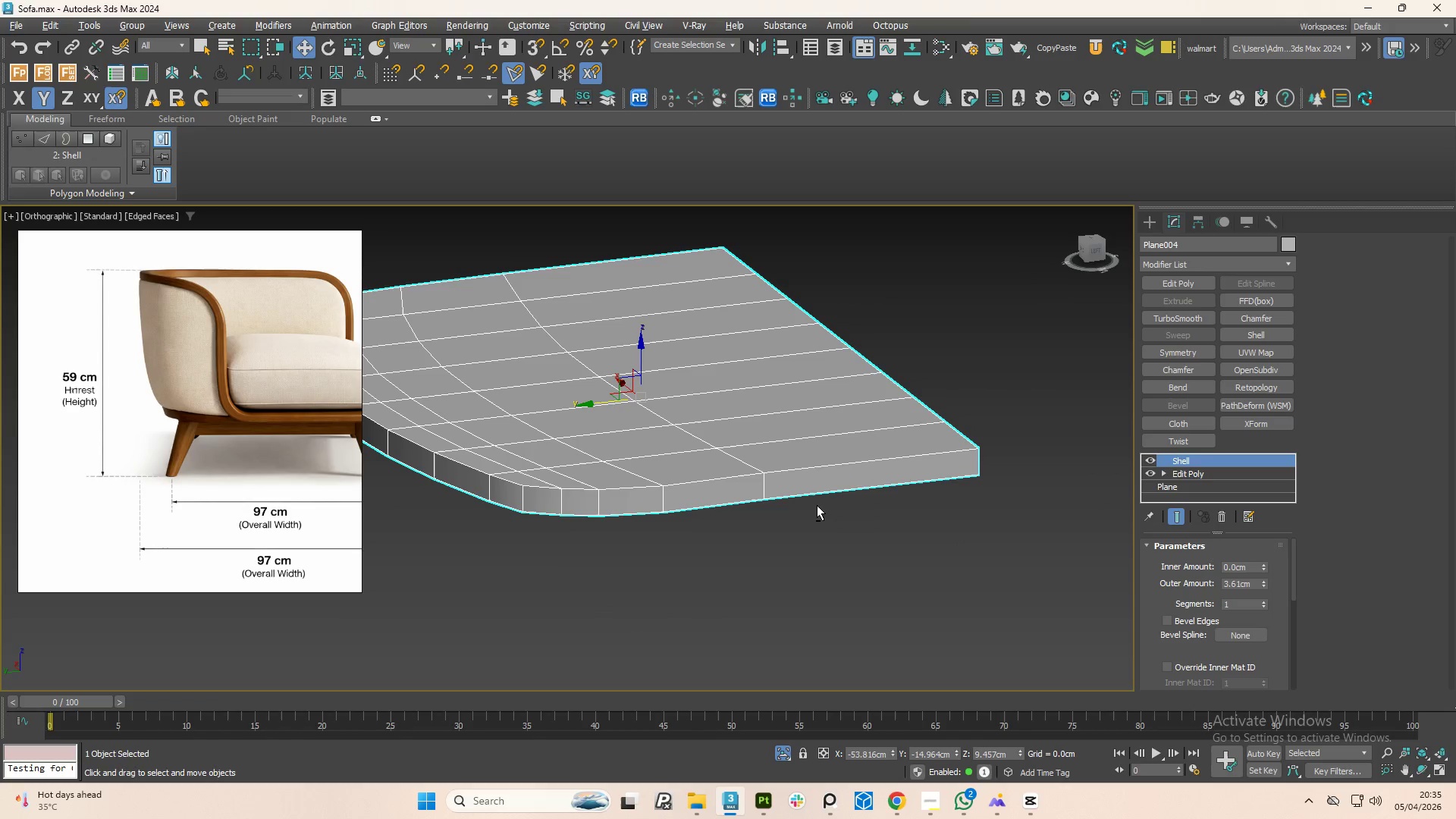 
scroll: coordinate [783, 506], scroll_direction: up, amount: 2.0
 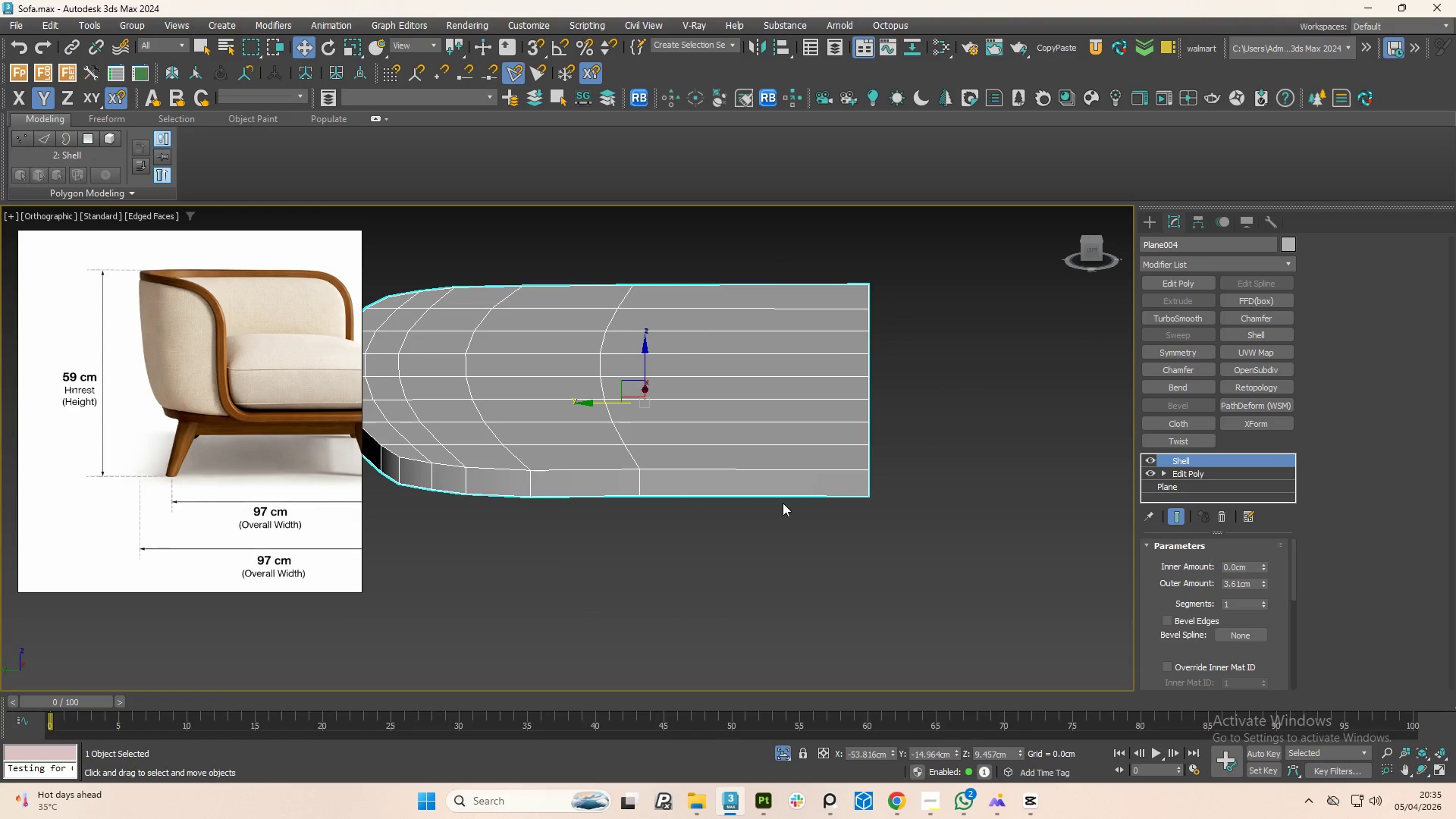 
hold_key(key=AltLeft, duration=0.88)
 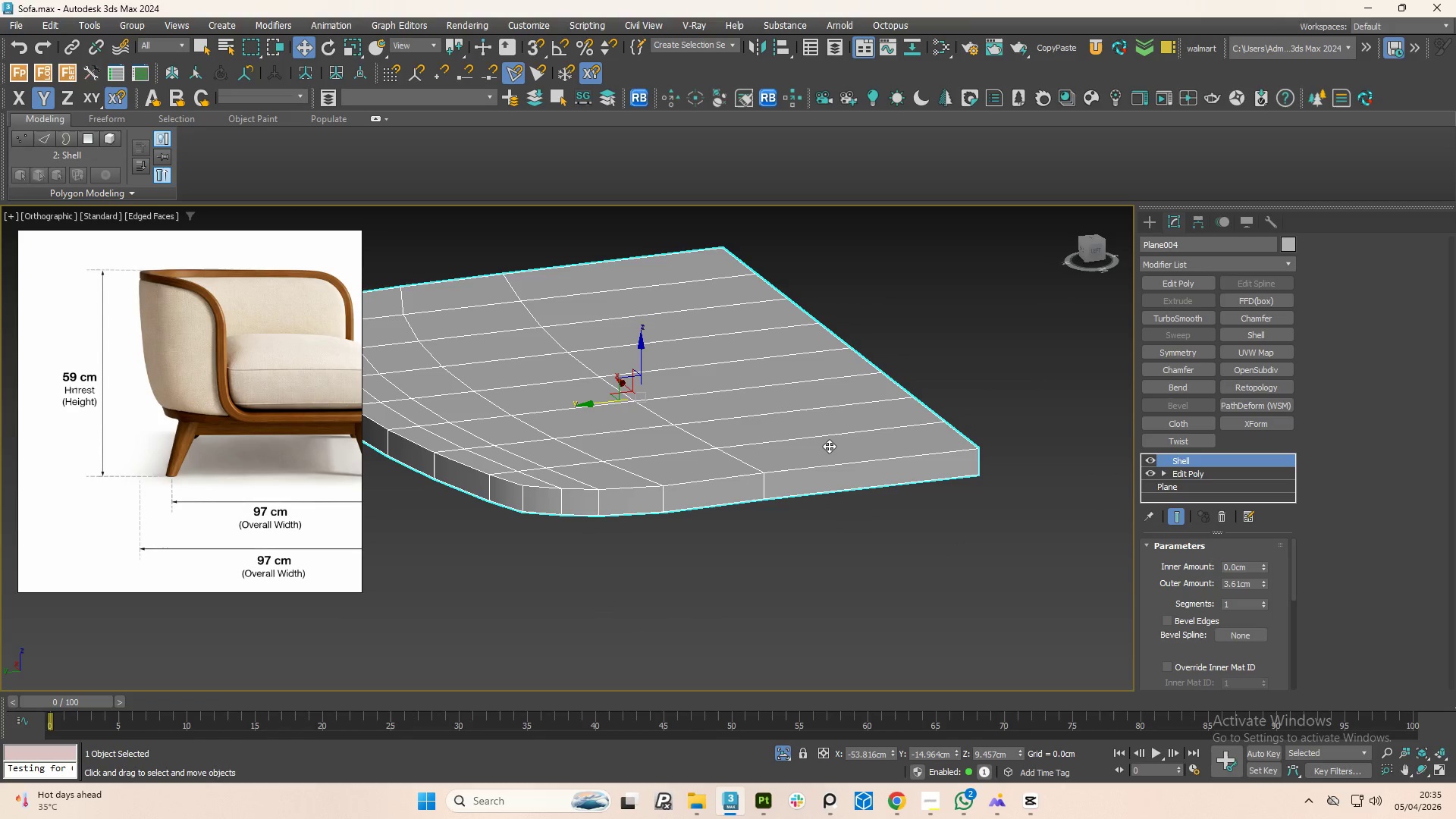 
key(Alt+1)
 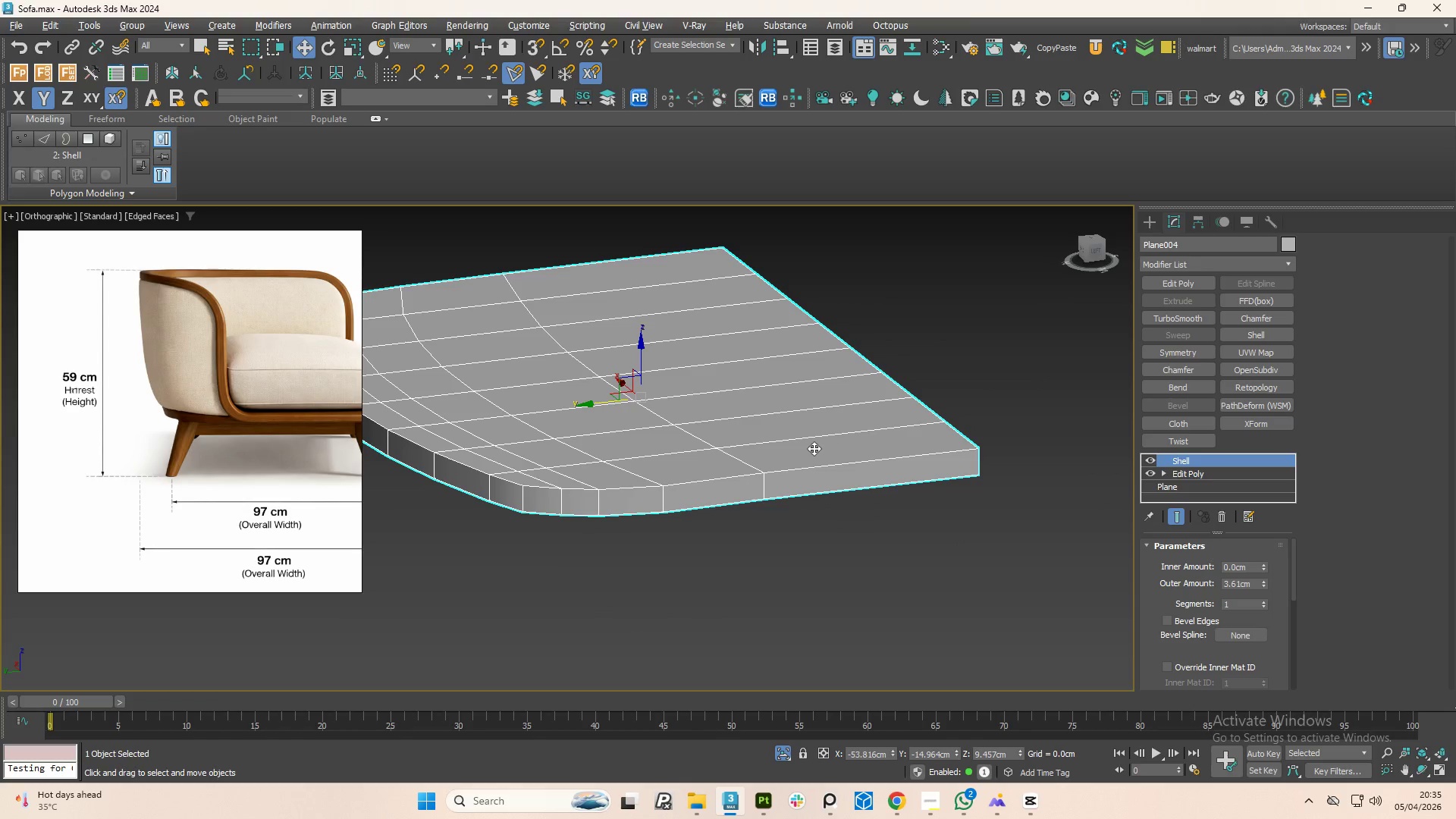 
hold_key(key=AltLeft, duration=0.61)
 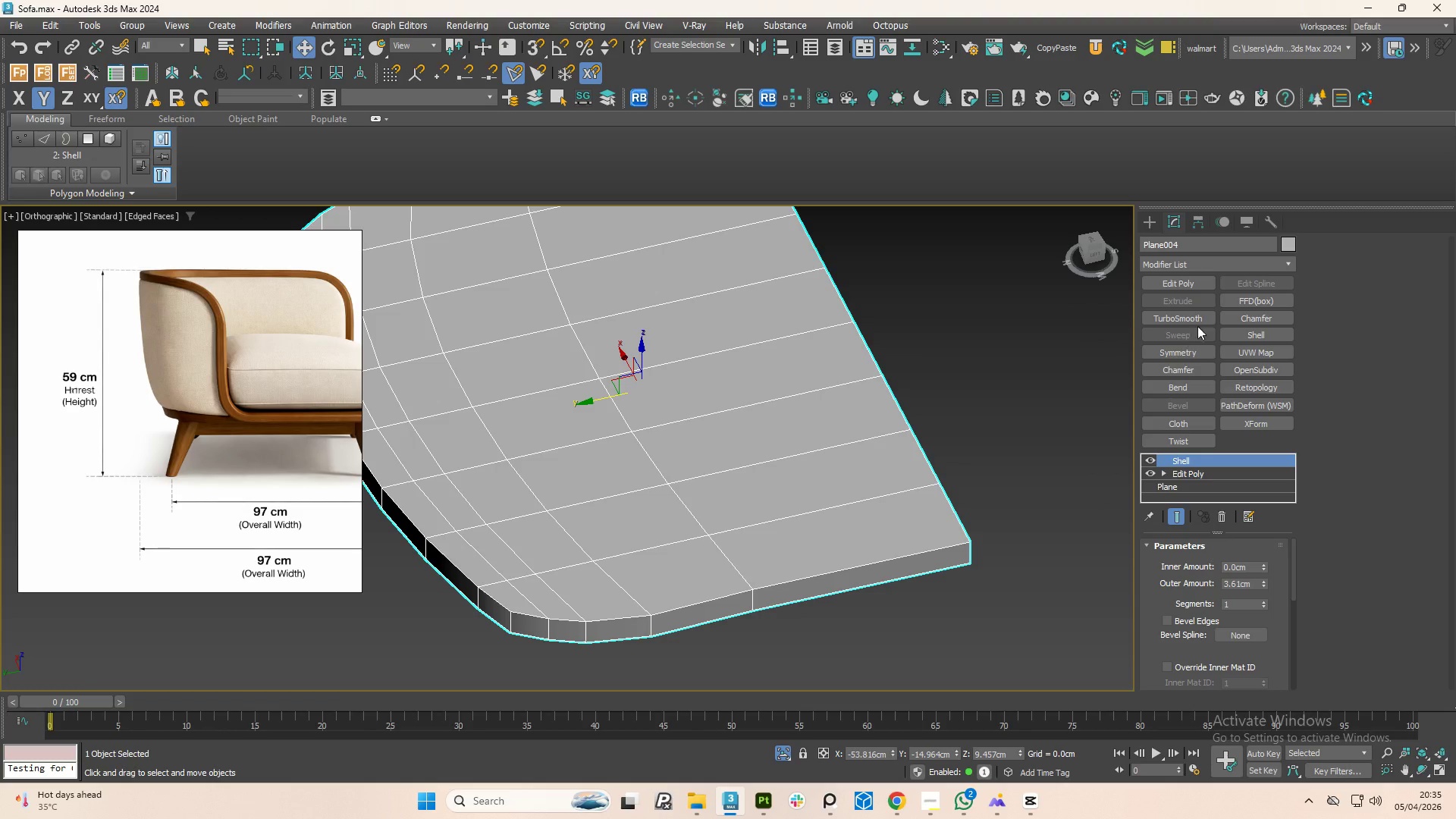 
left_click([1186, 288])
 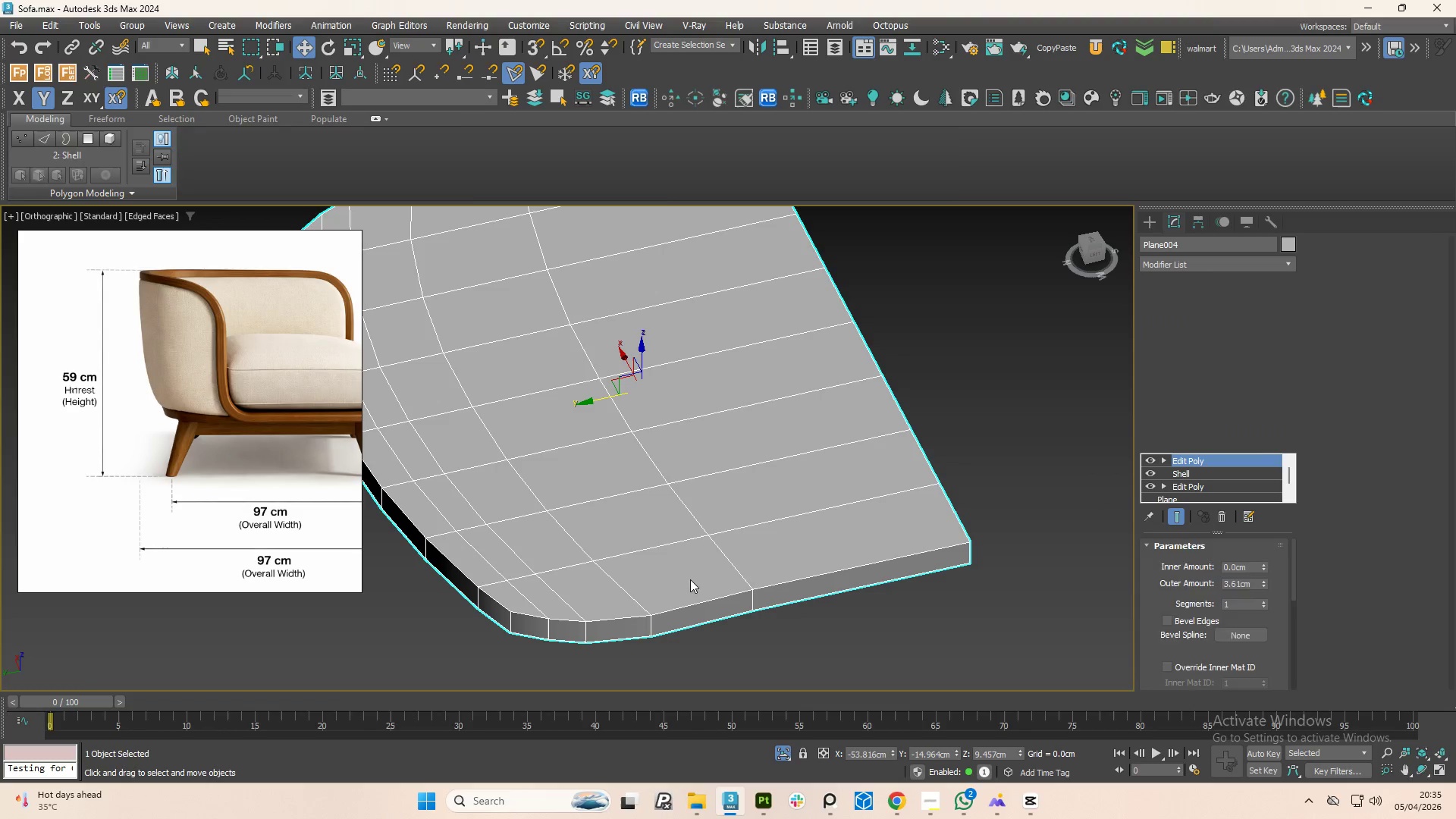 
key(Alt+1)
 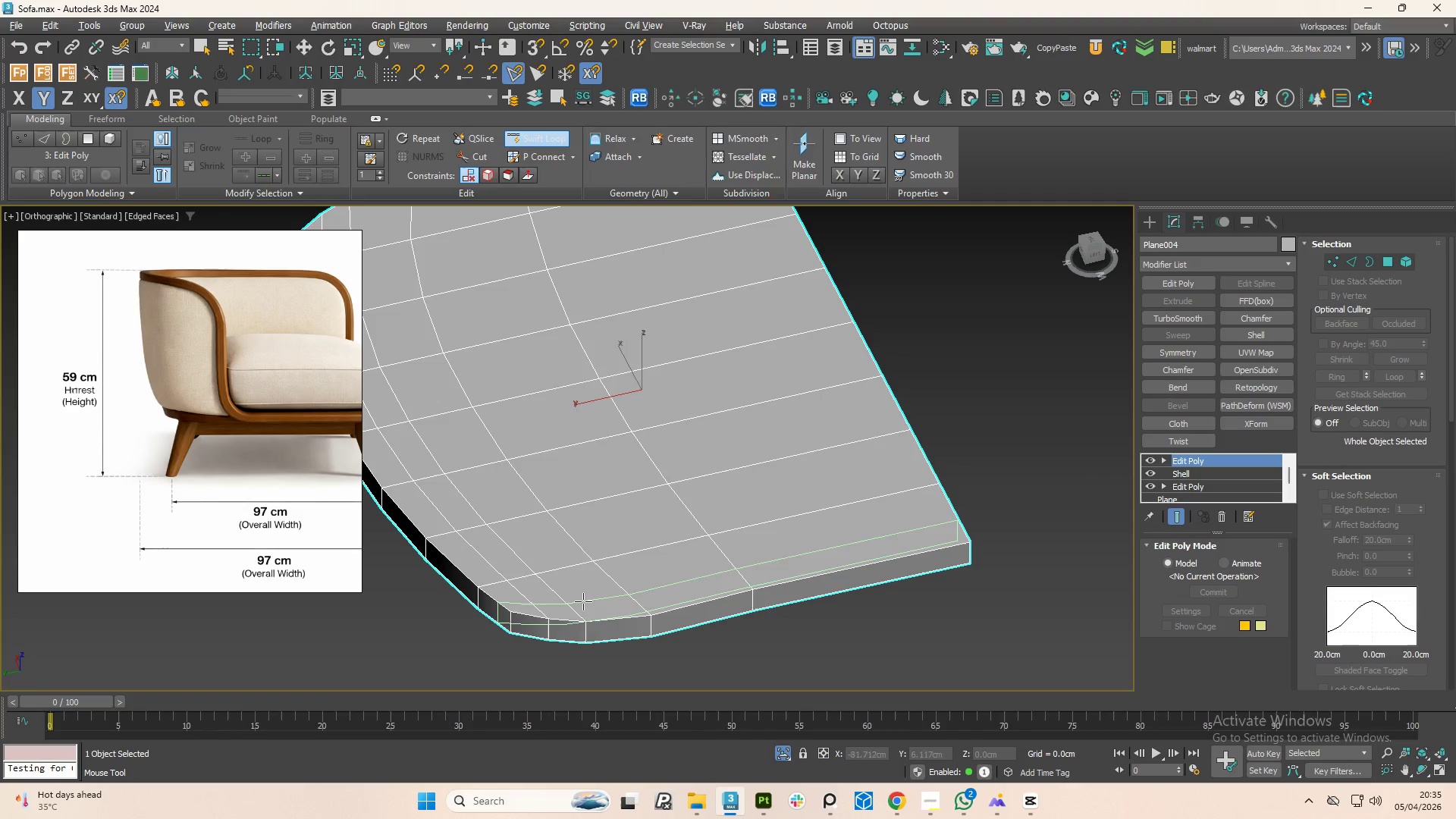 
right_click([698, 560])
 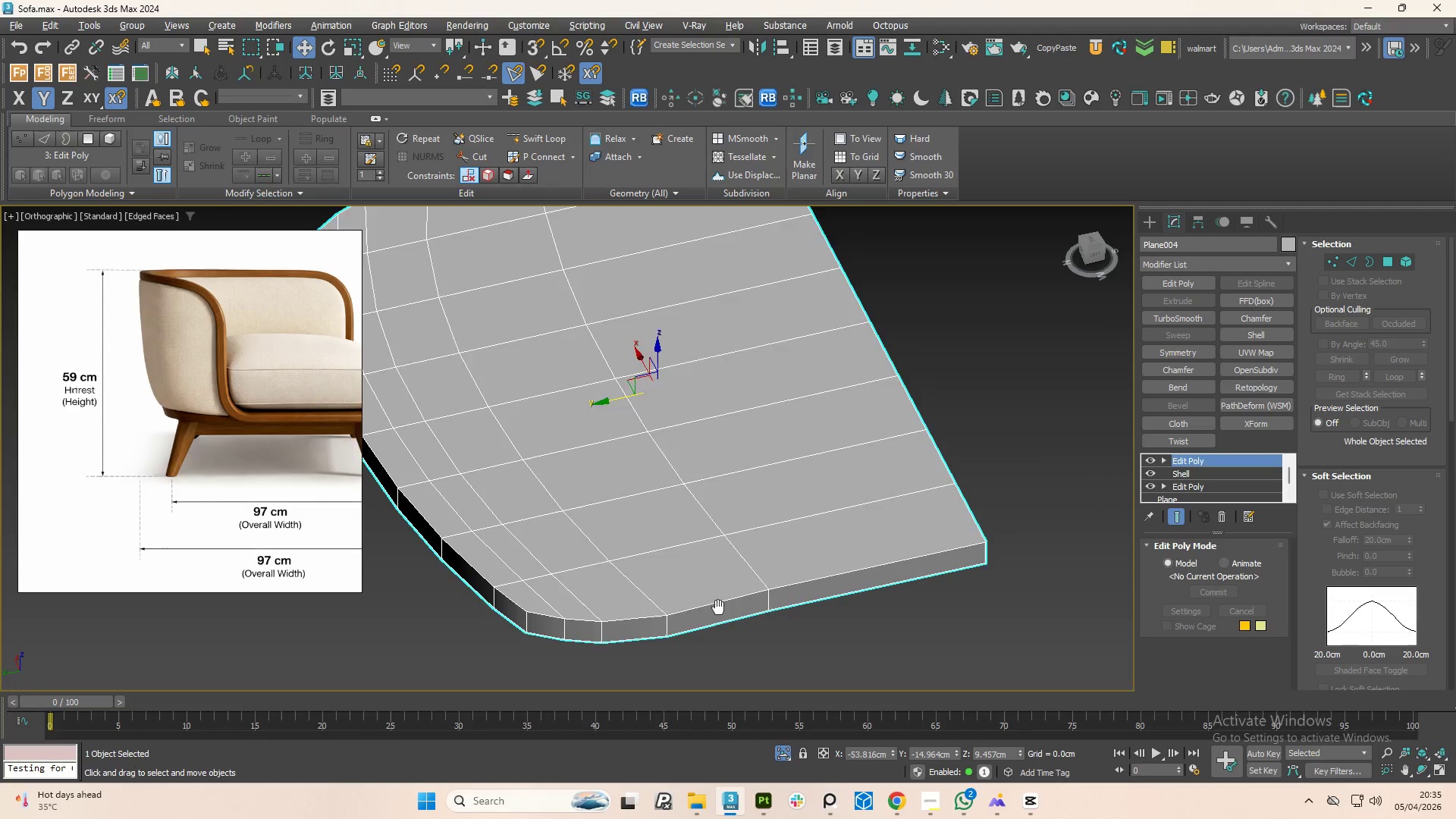 
key(2)
 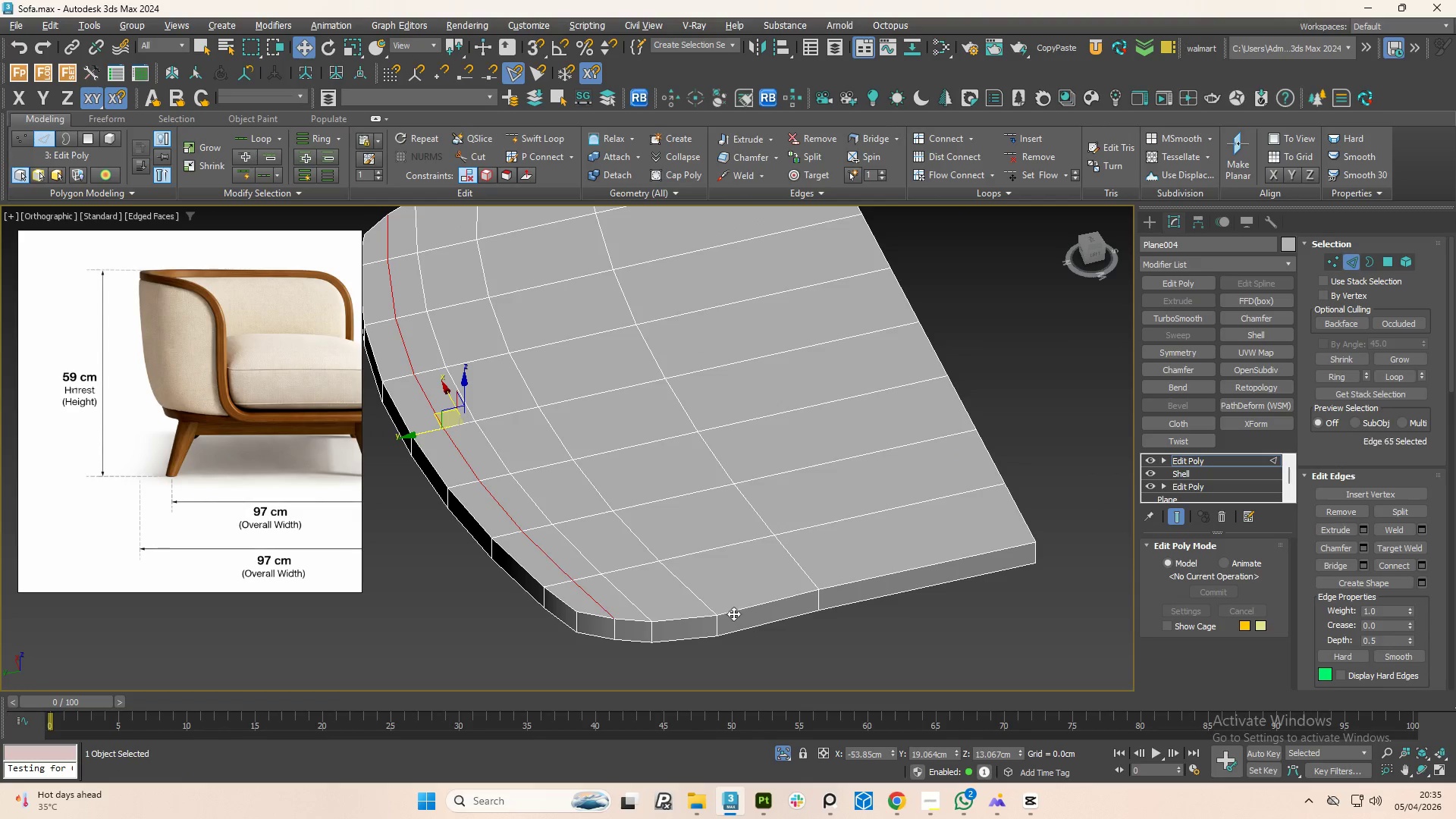 
double_click([733, 613])
 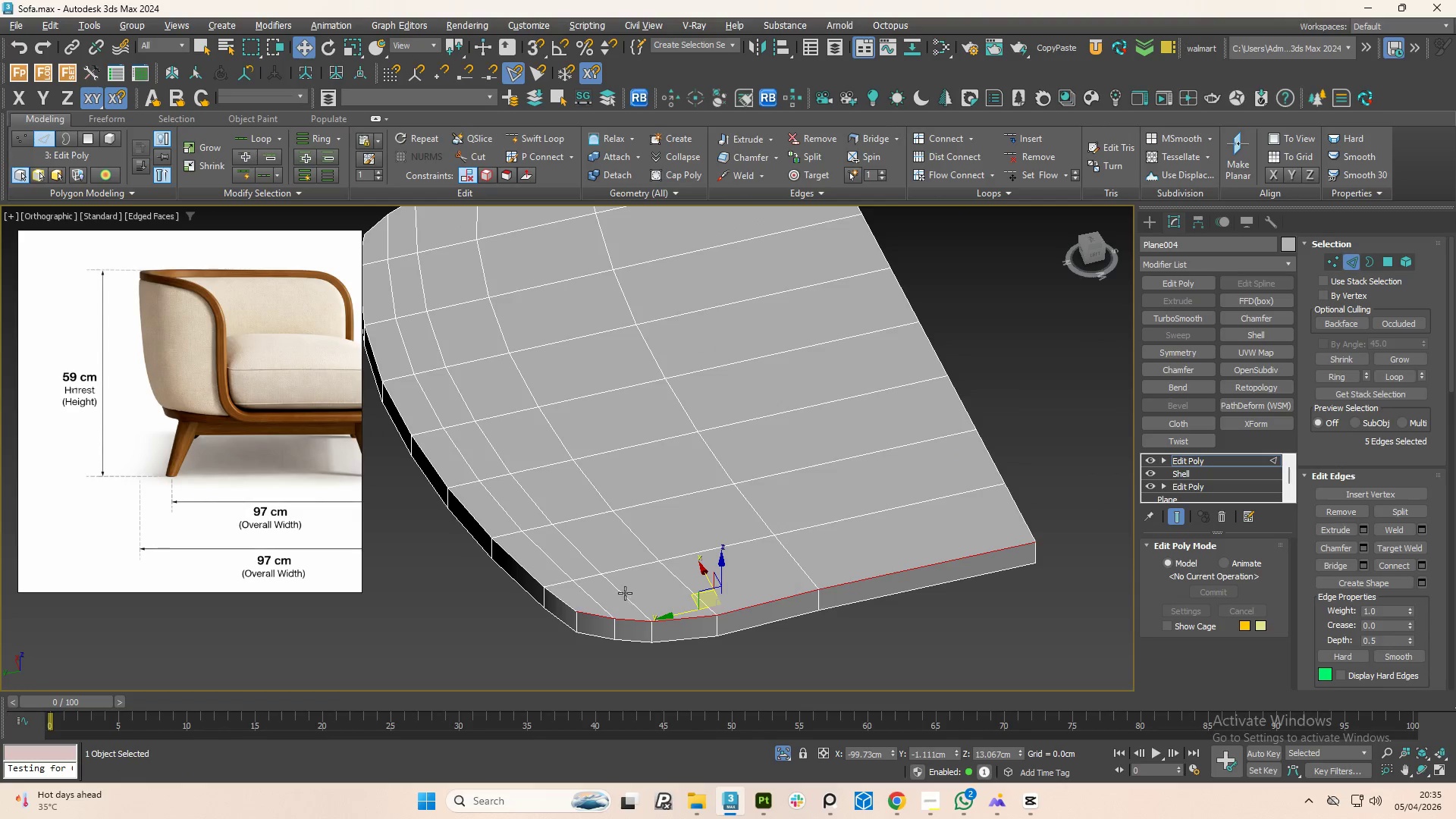 
scroll: coordinate [757, 572], scroll_direction: down, amount: 3.0
 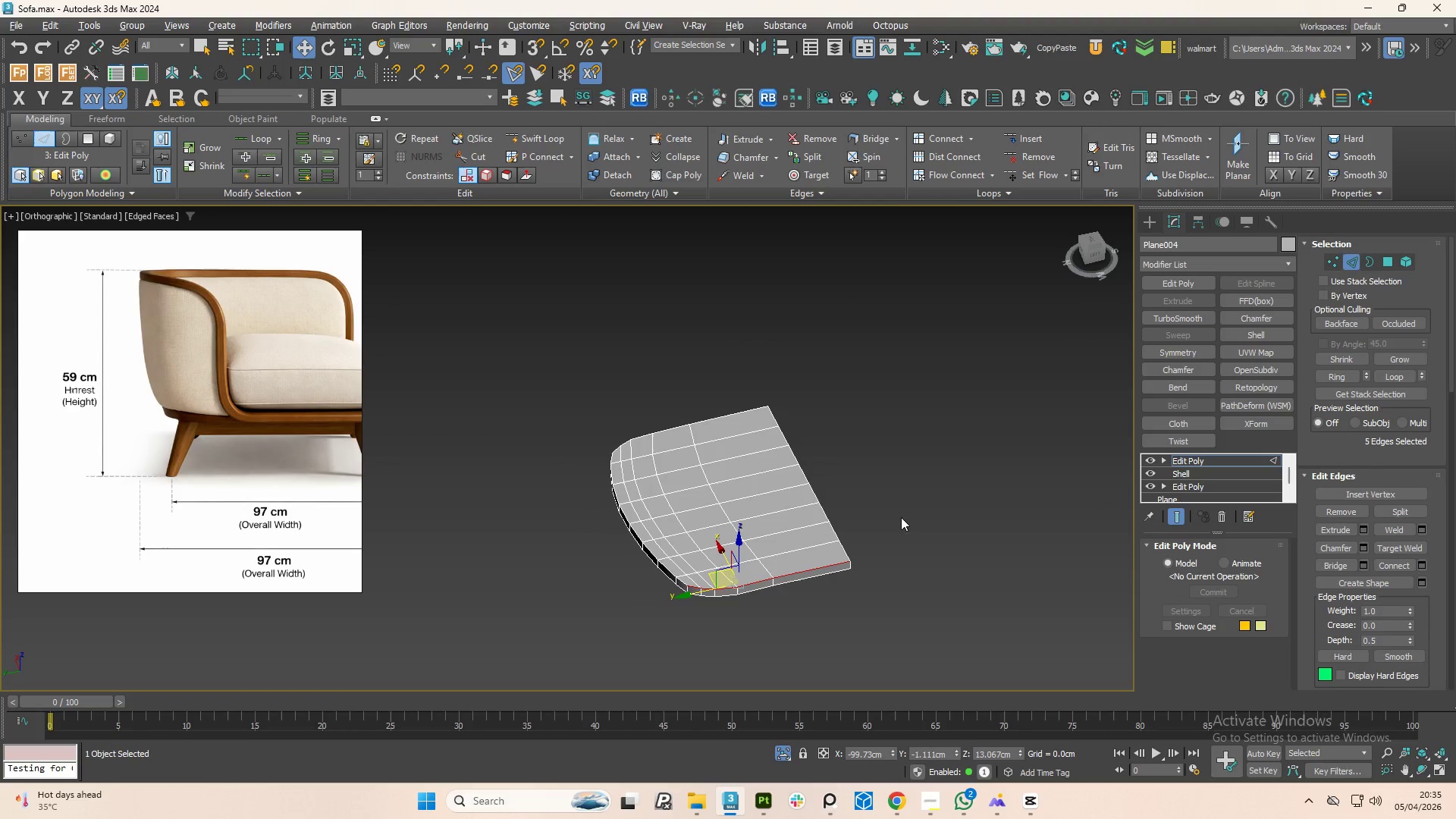 
hold_key(key=ControlLeft, duration=0.83)
left_click([813, 572])
 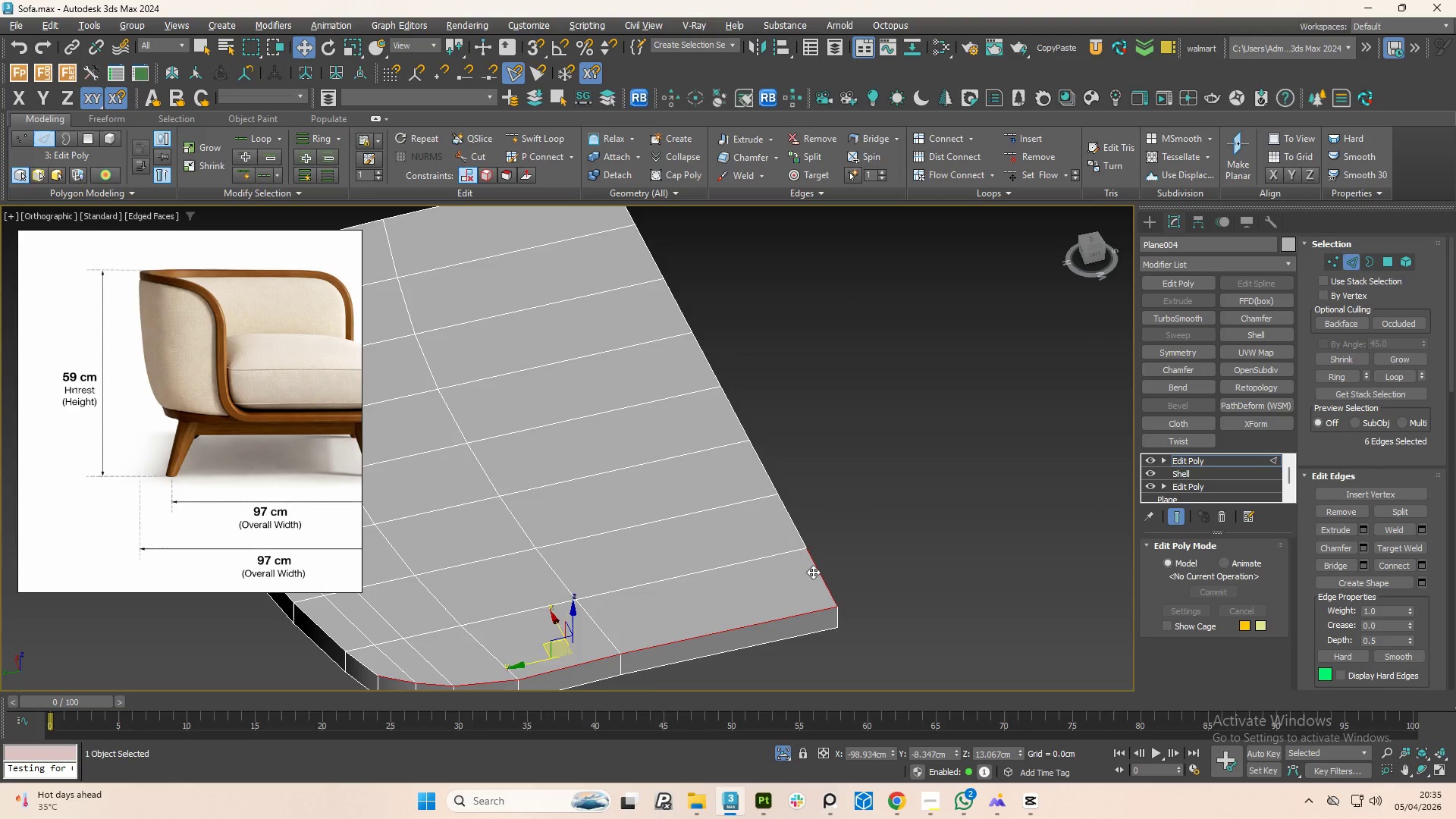 
scroll: coordinate [847, 543], scroll_direction: up, amount: 3.0
 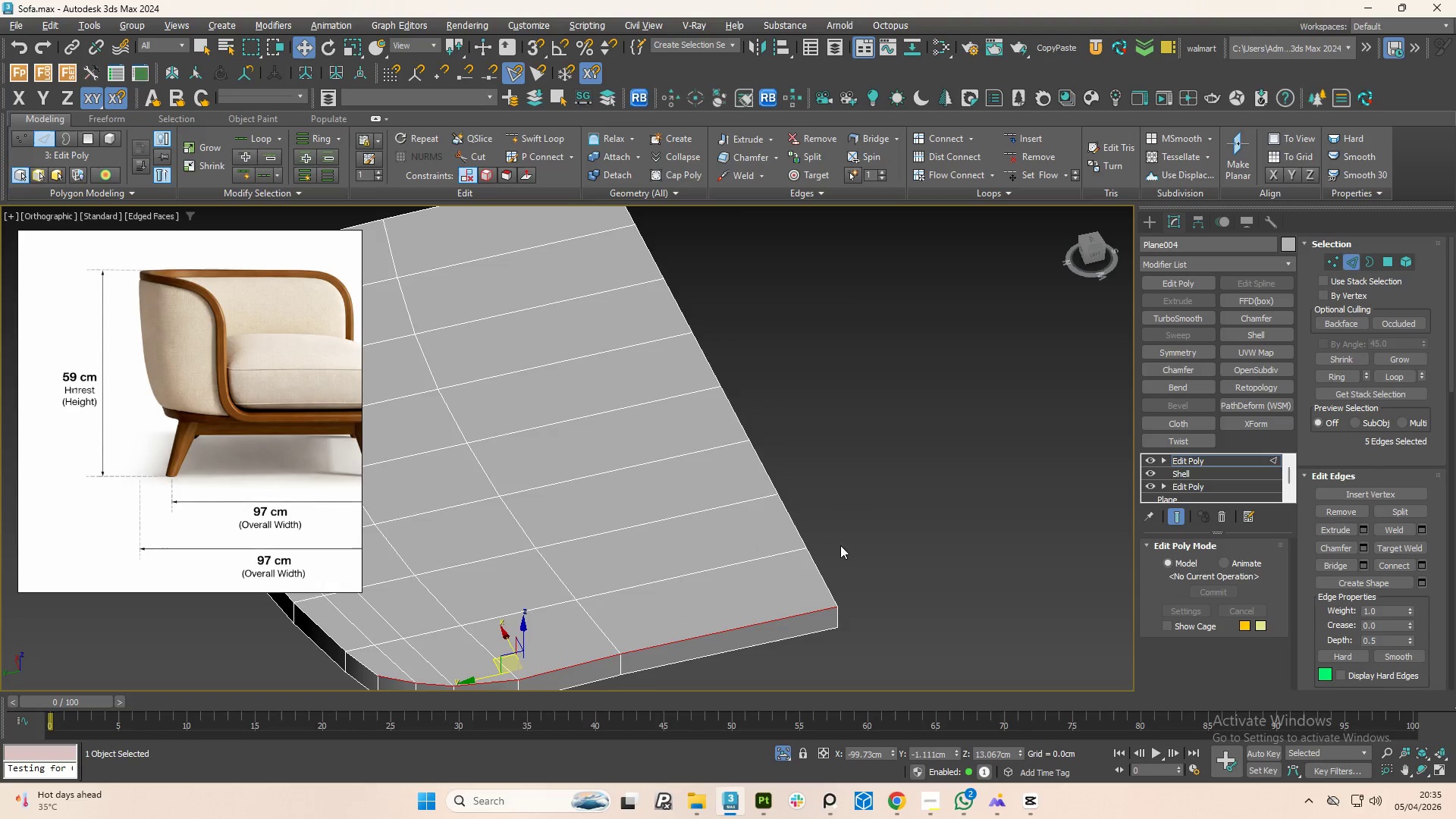 
double_click([813, 572])
 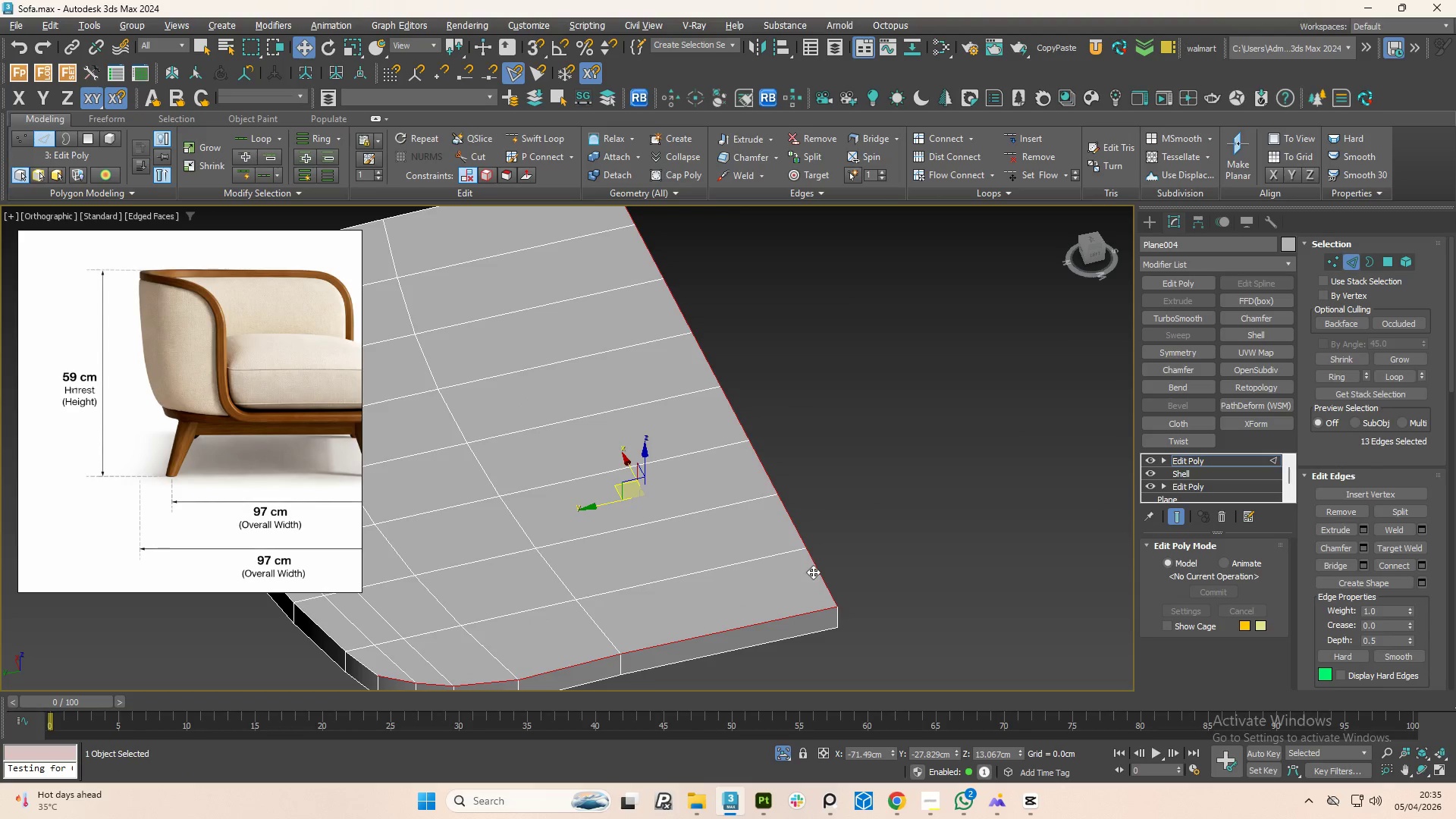 
hold_key(key=ControlLeft, duration=0.84)
left_click([718, 538])
 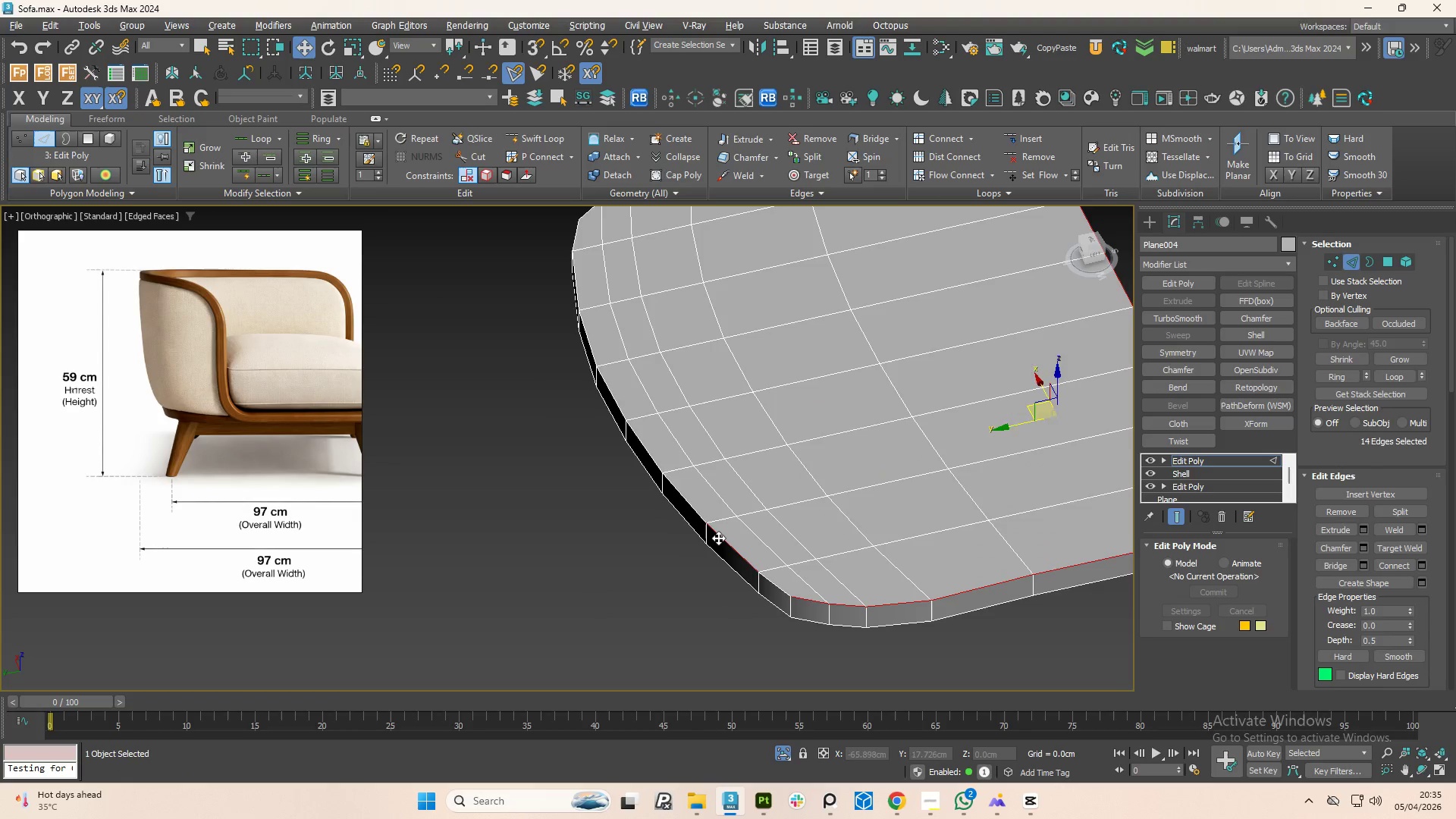 
scroll: coordinate [664, 587], scroll_direction: none, amount: 0.0
 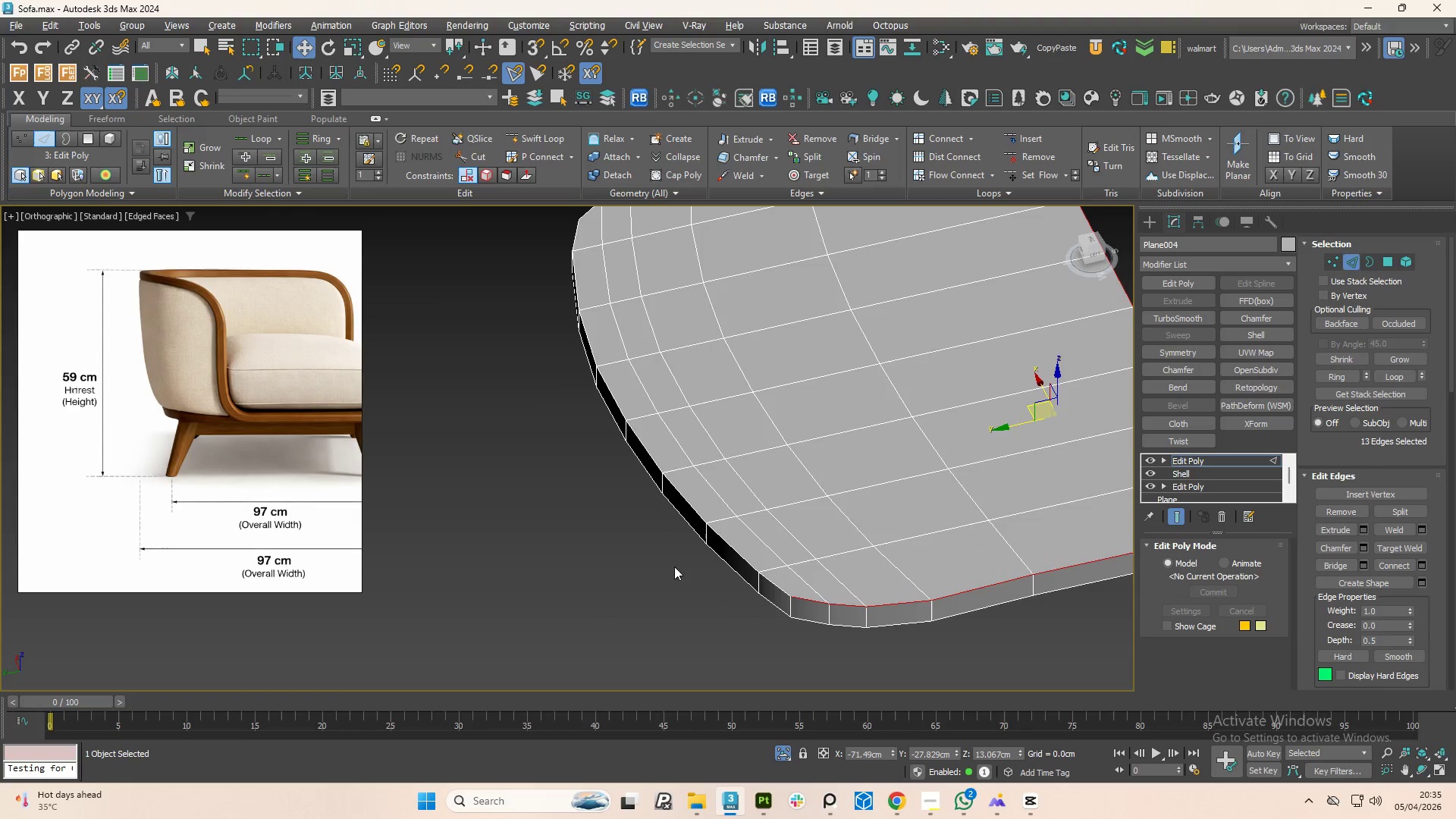 
double_click([718, 538])
 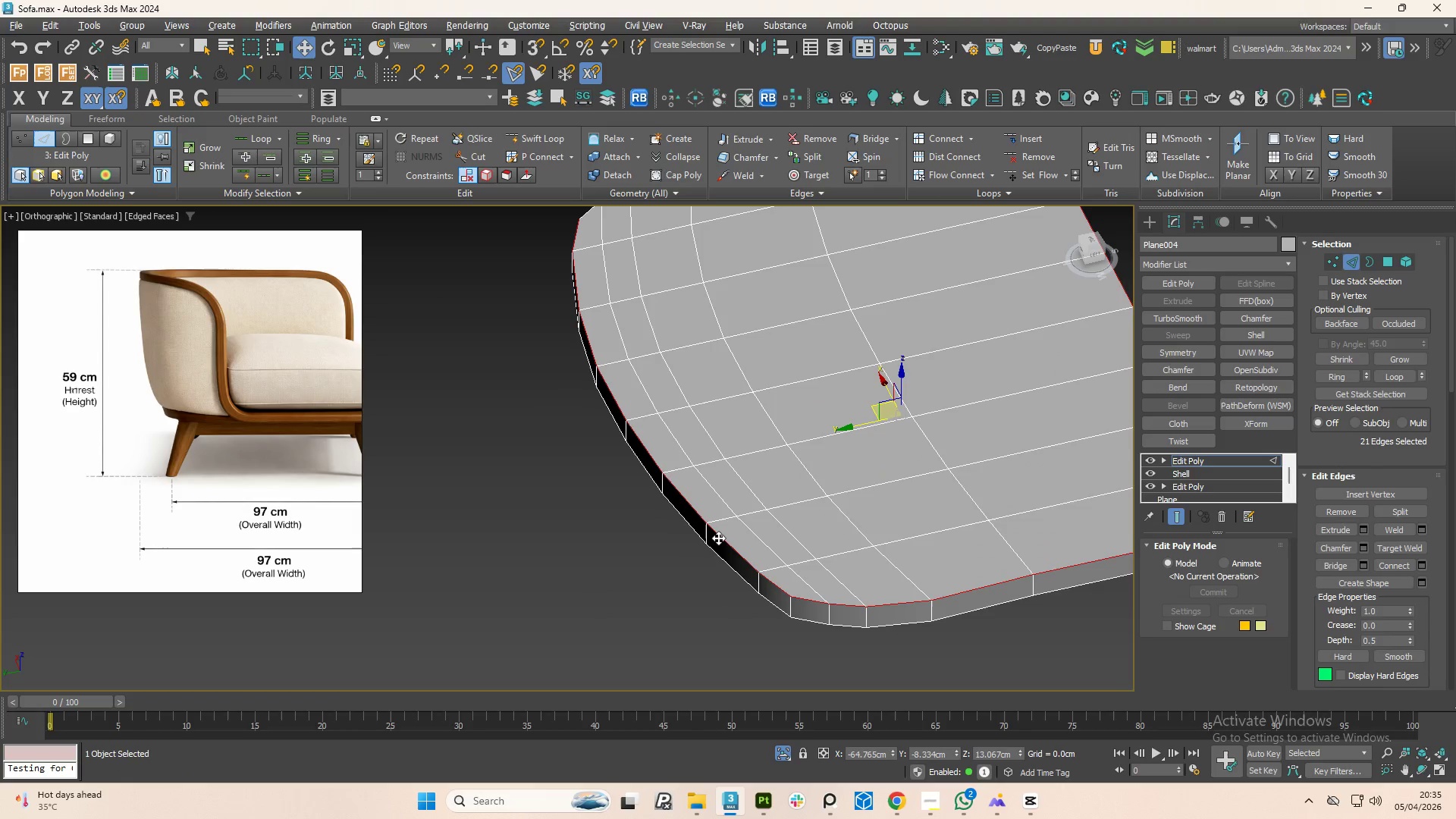 
hold_key(key=ControlLeft, duration=1.5)
left_click([739, 376])
 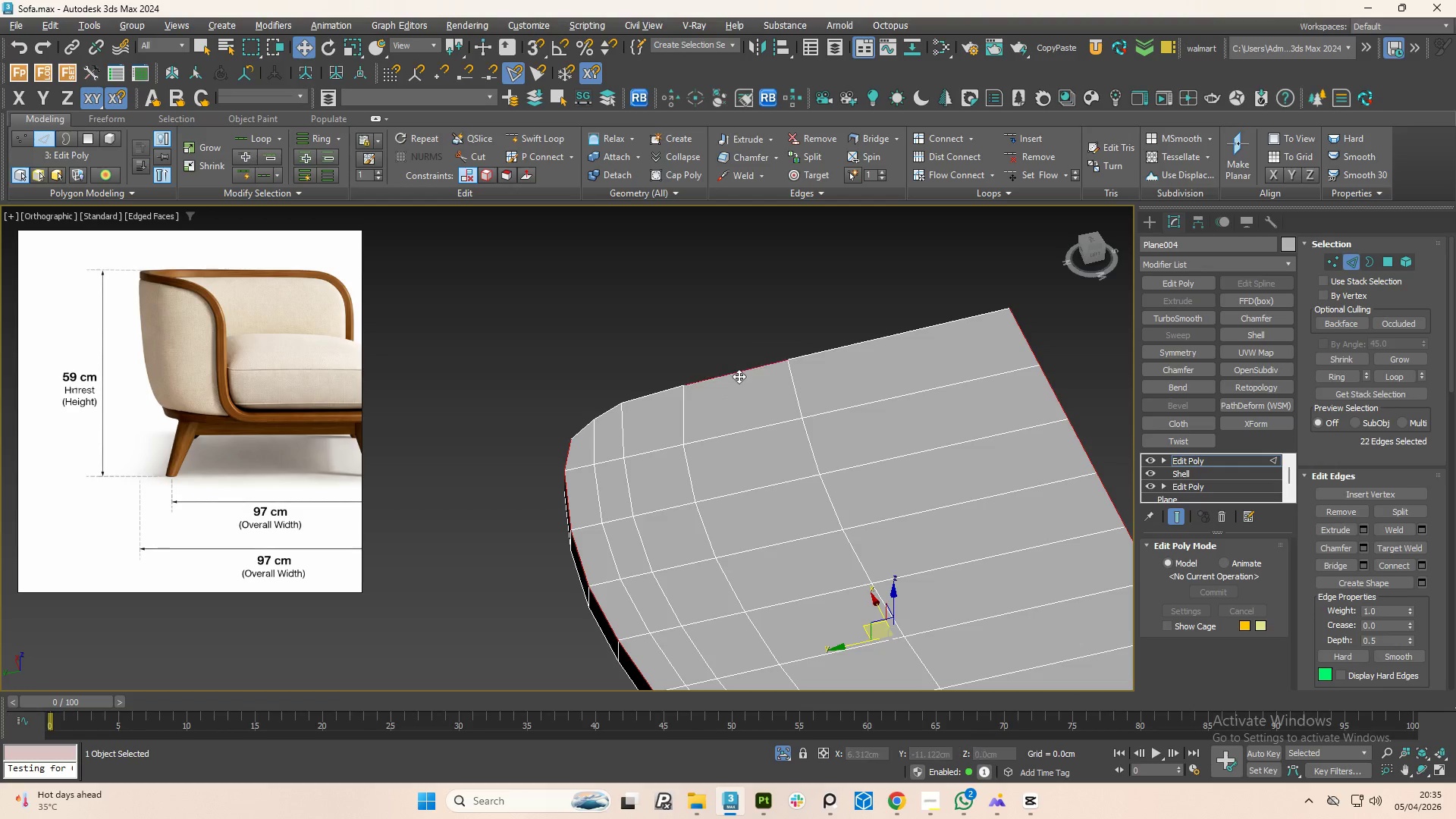 
scroll: coordinate [726, 410], scroll_direction: none, amount: 0.0
 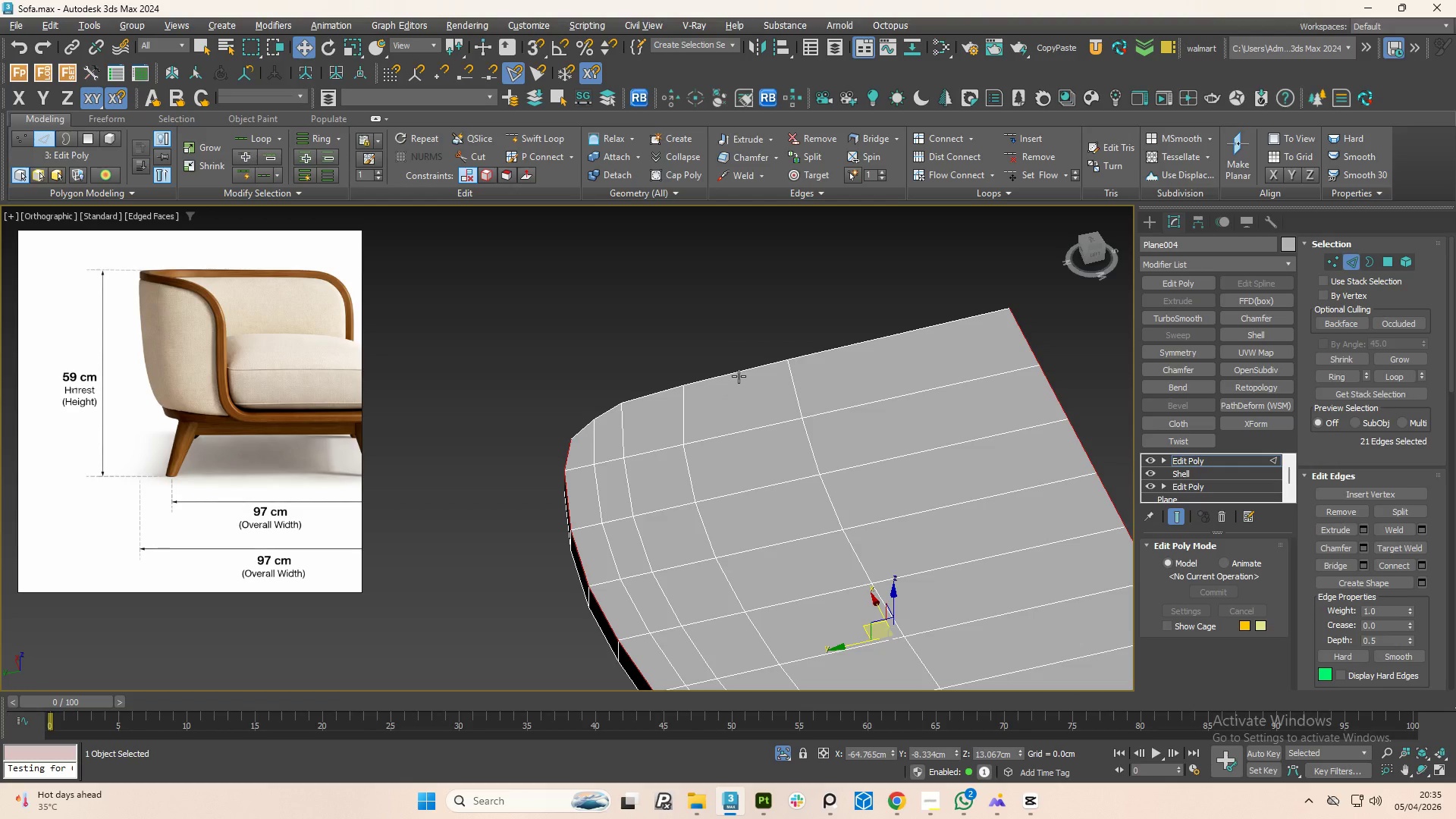 
key(Control+ControlLeft)
 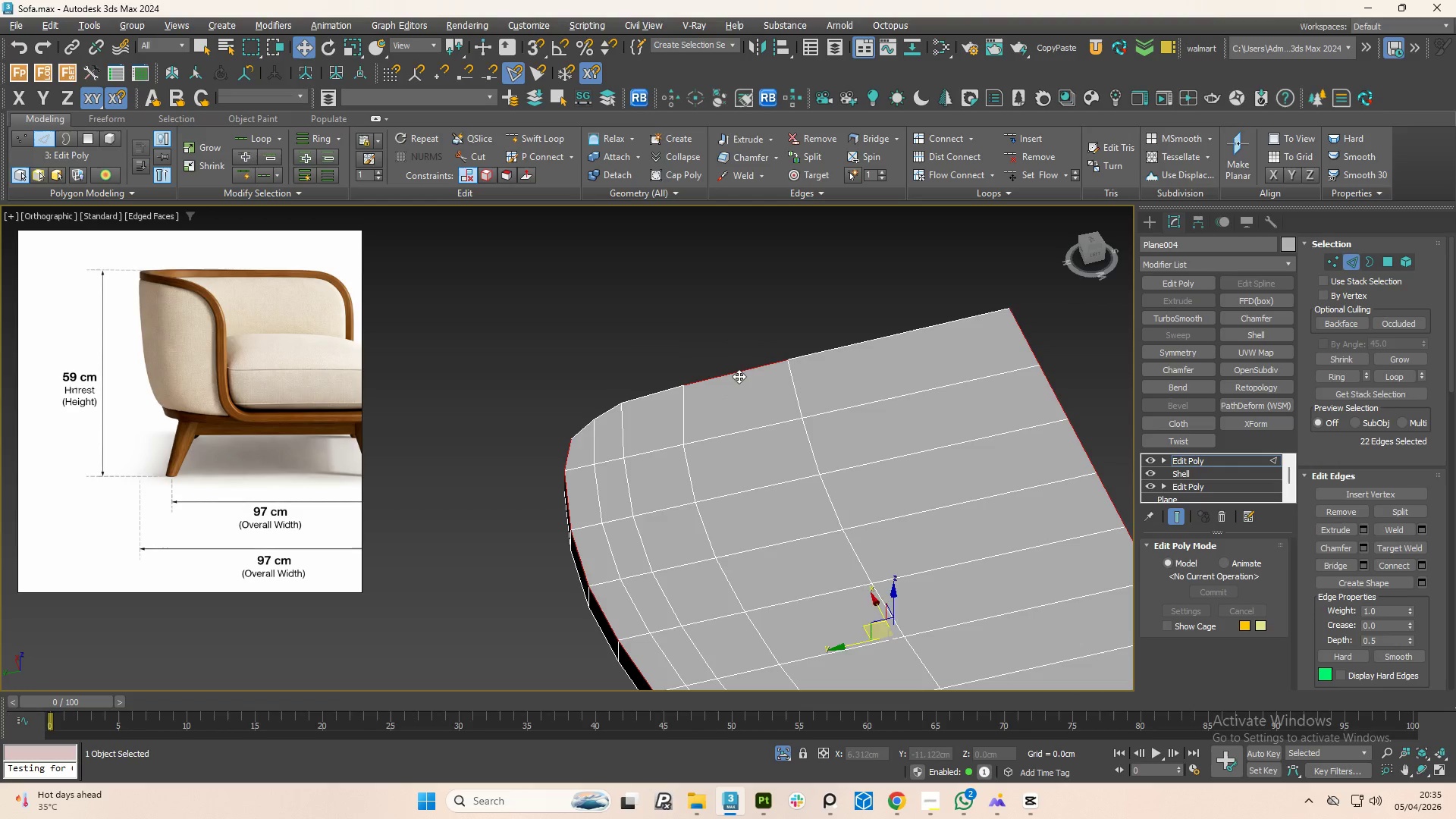 
double_click([739, 376])
 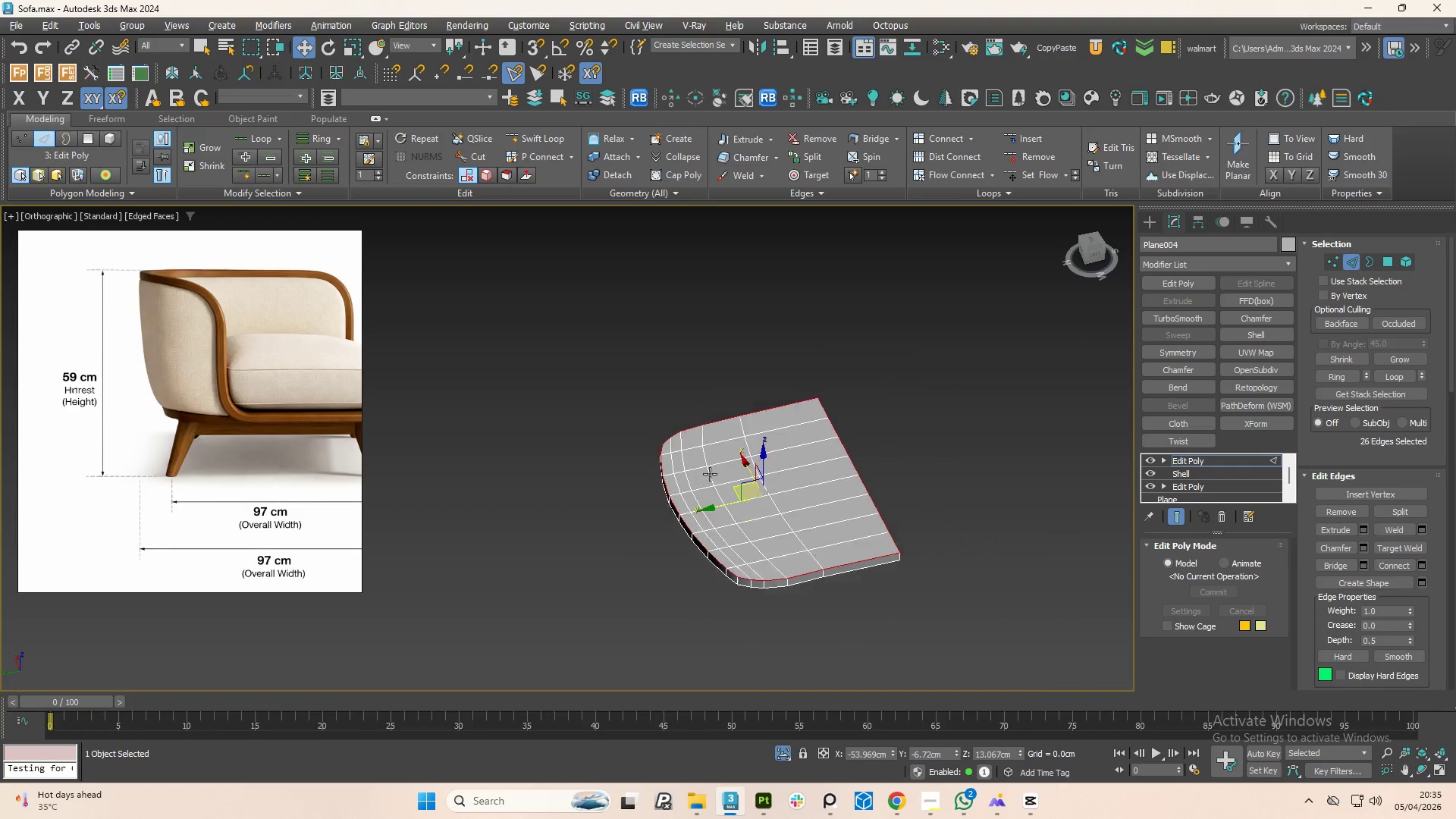 
key(Control+ControlLeft)
 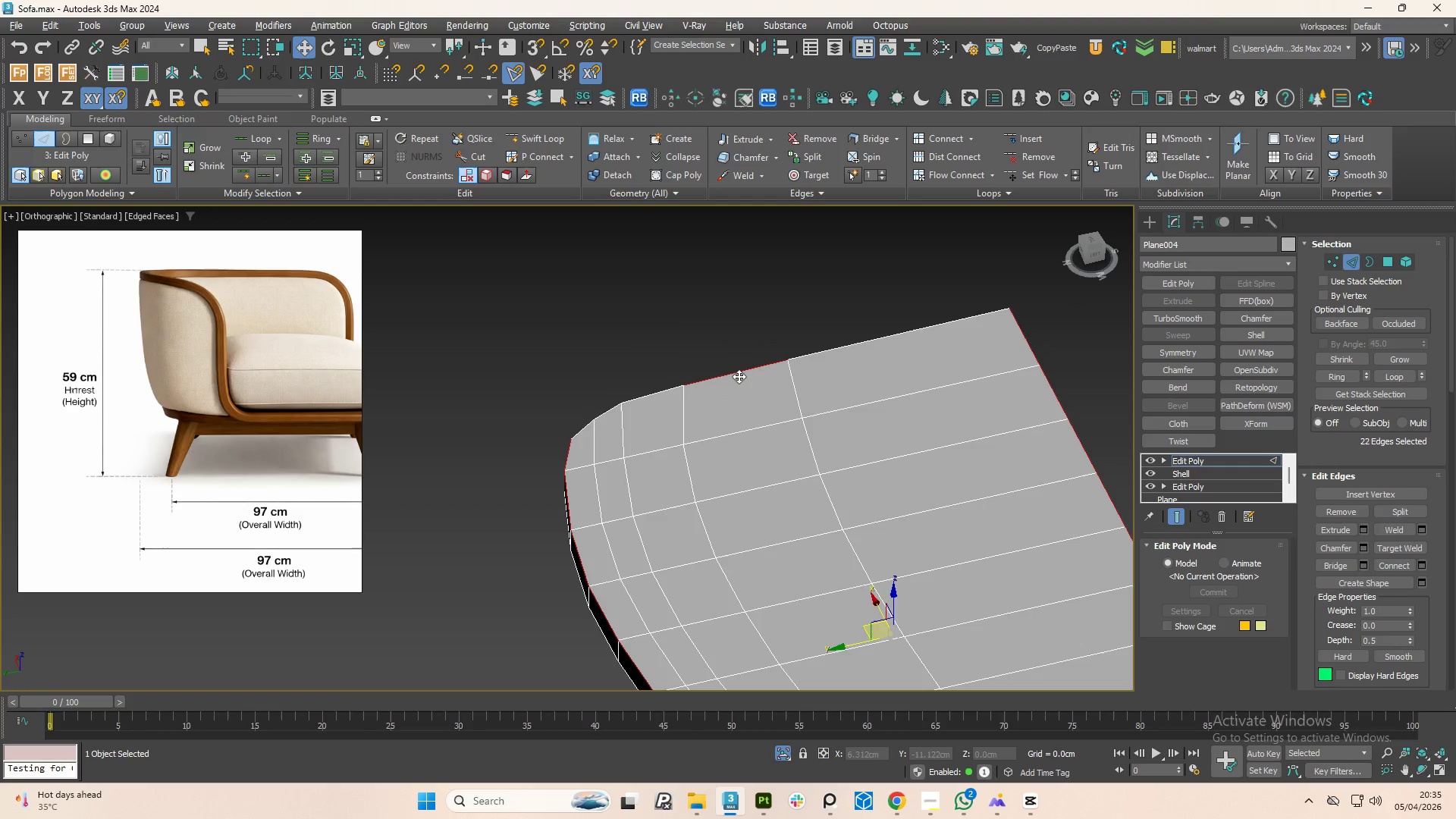 
key(Control+ControlLeft)
 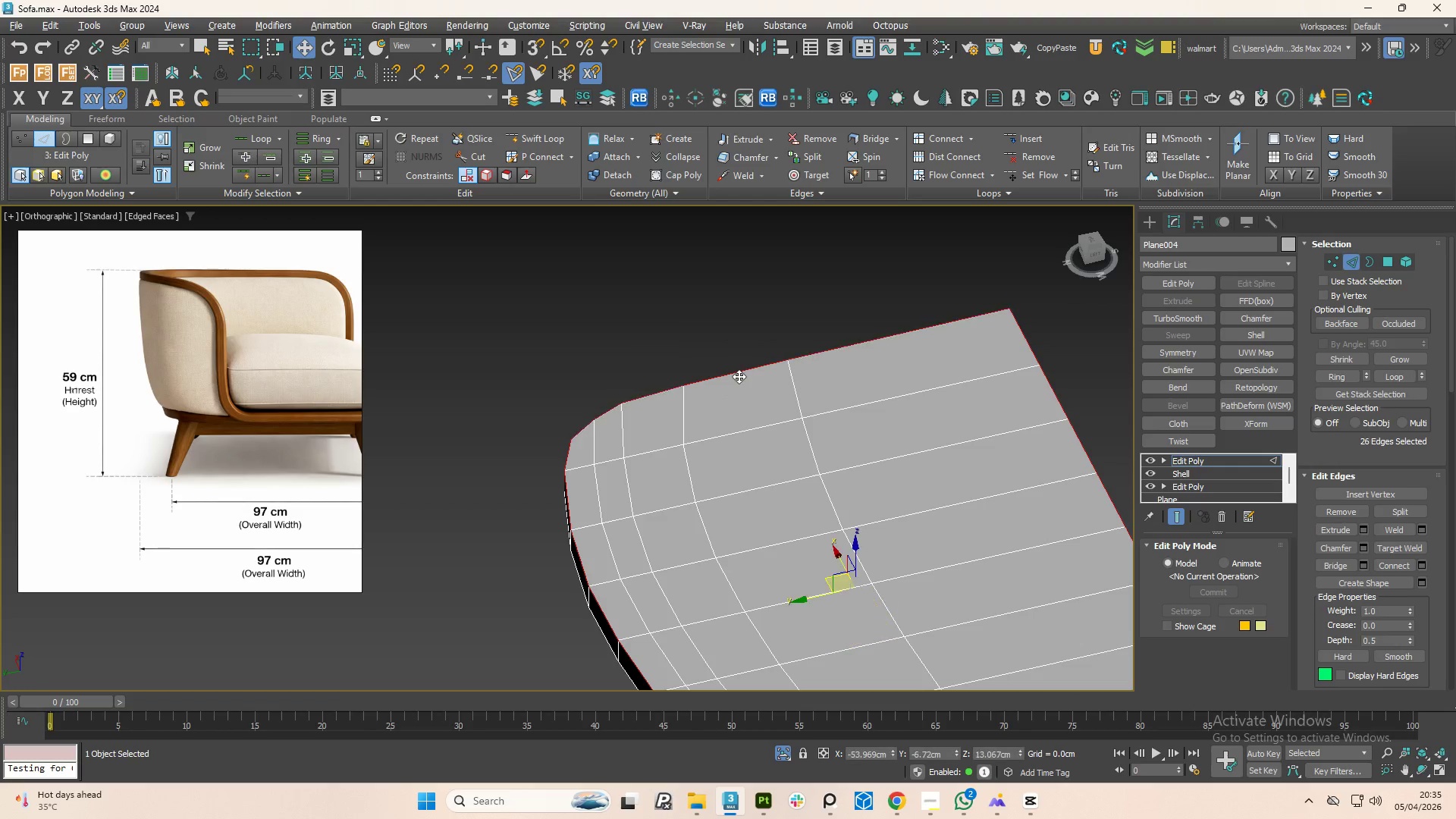 
key(Control+ControlLeft)
 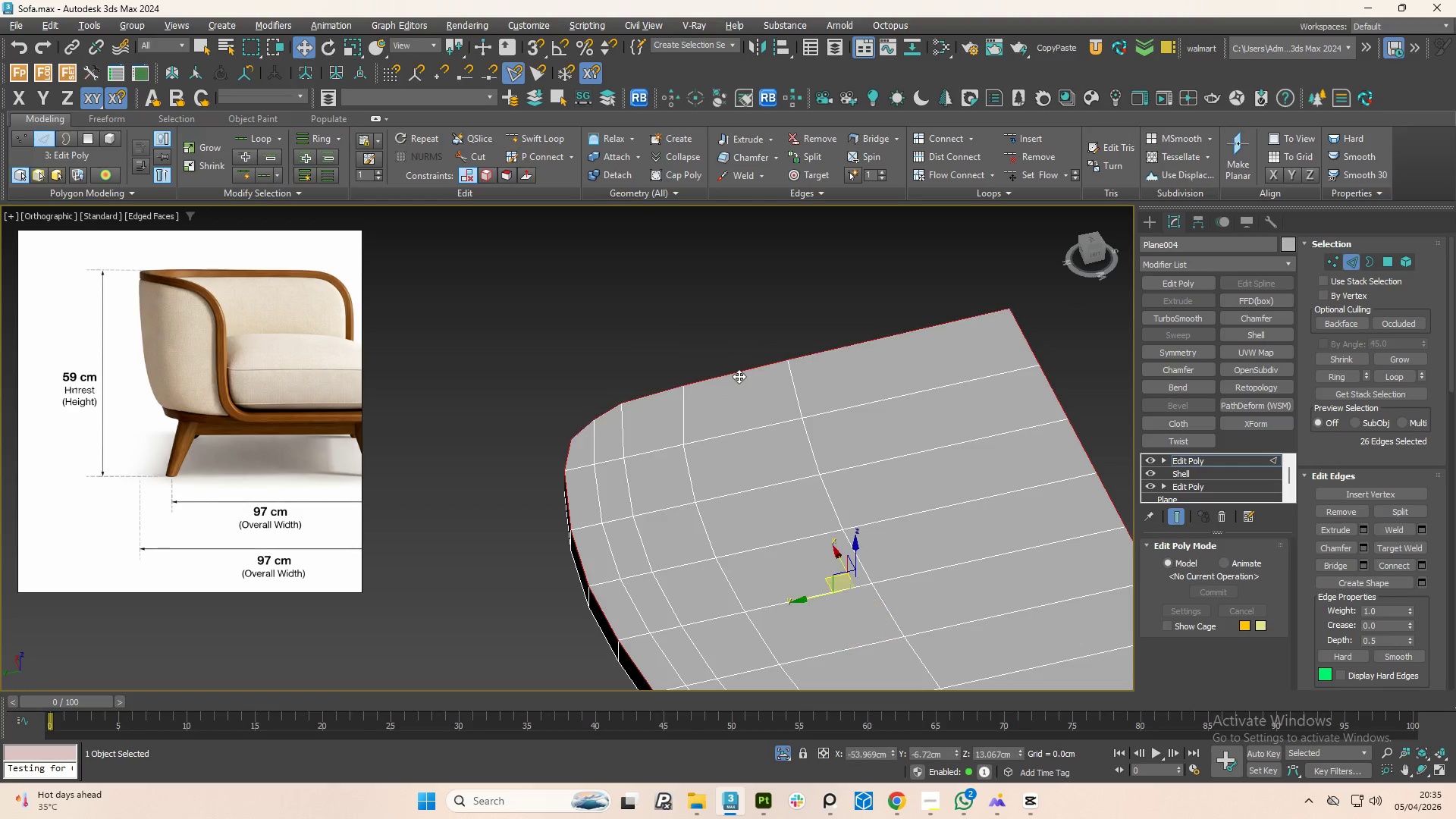 
key(Control+ControlLeft)
 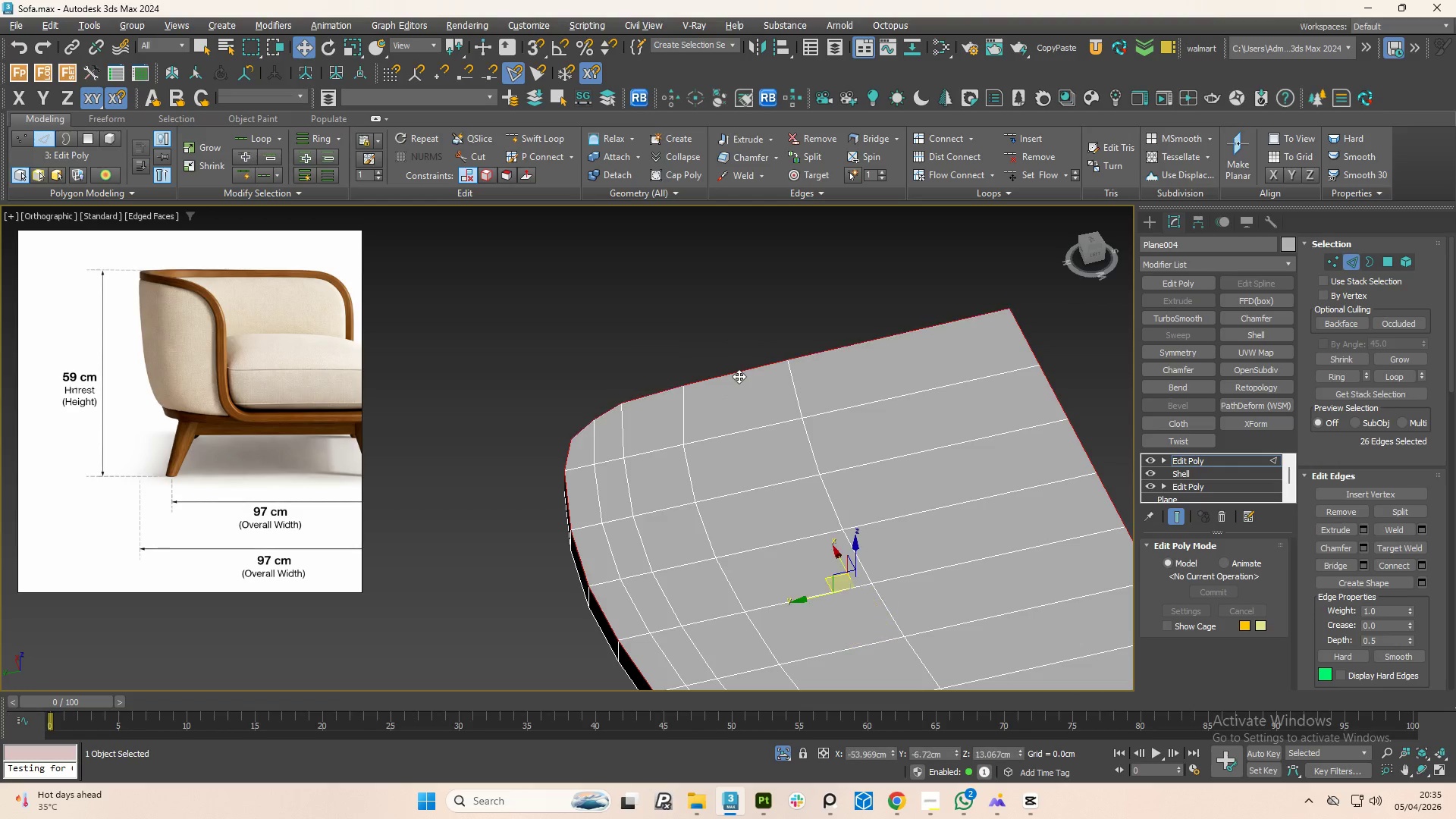 
key(Control+ControlLeft)
 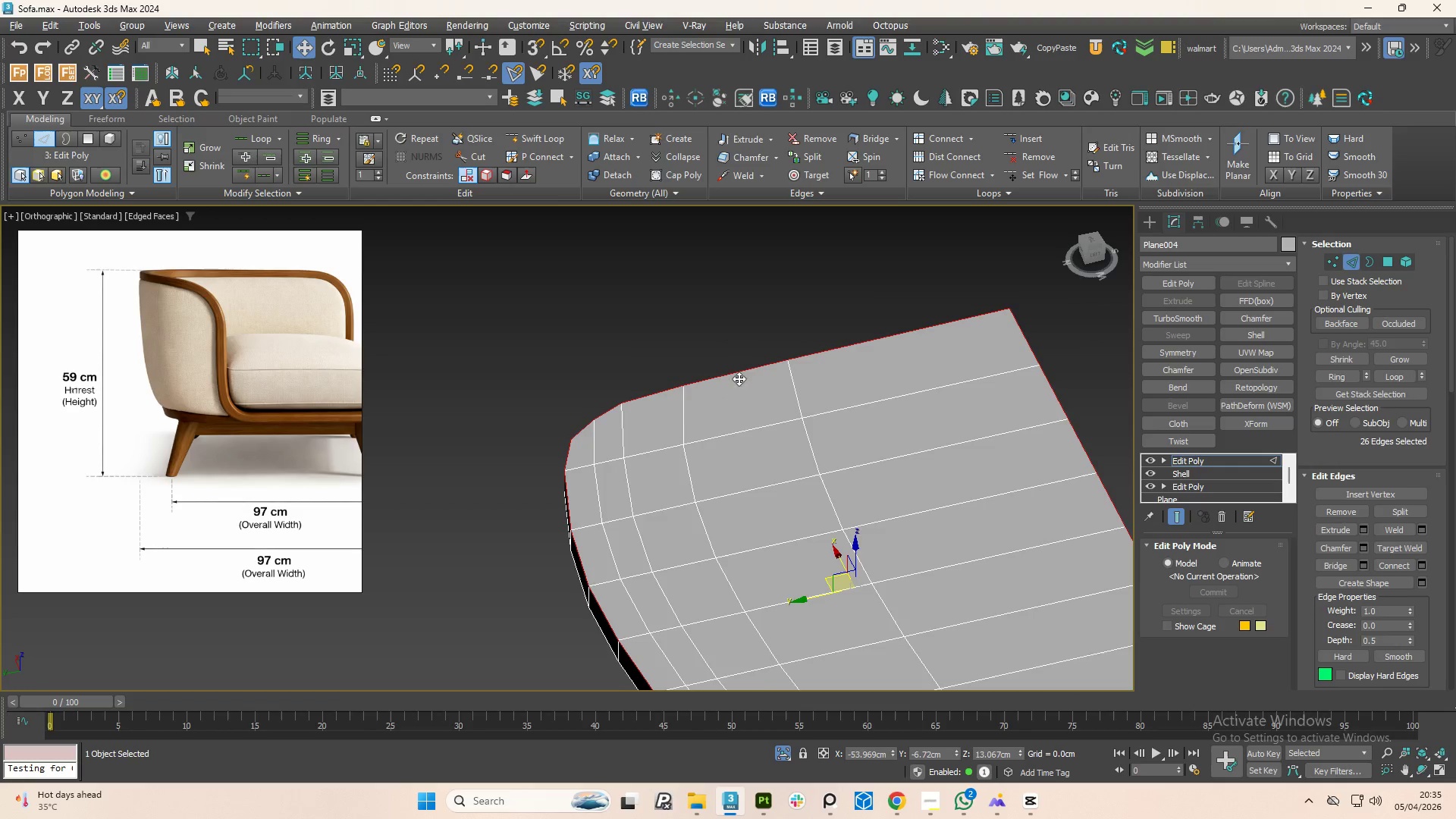 
key(Control+ControlLeft)
 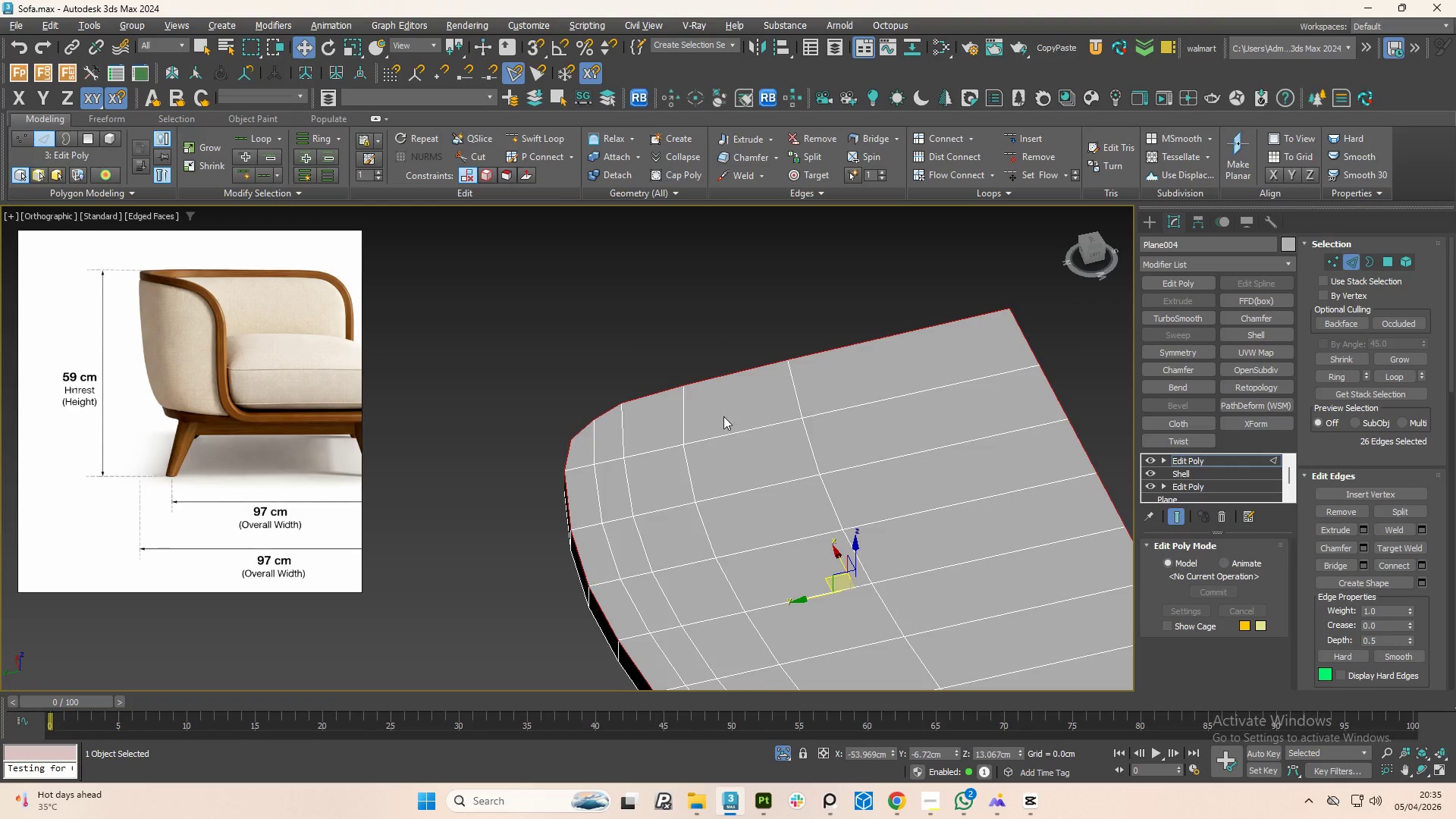 
hold_key(key=AltLeft, duration=1.28)
 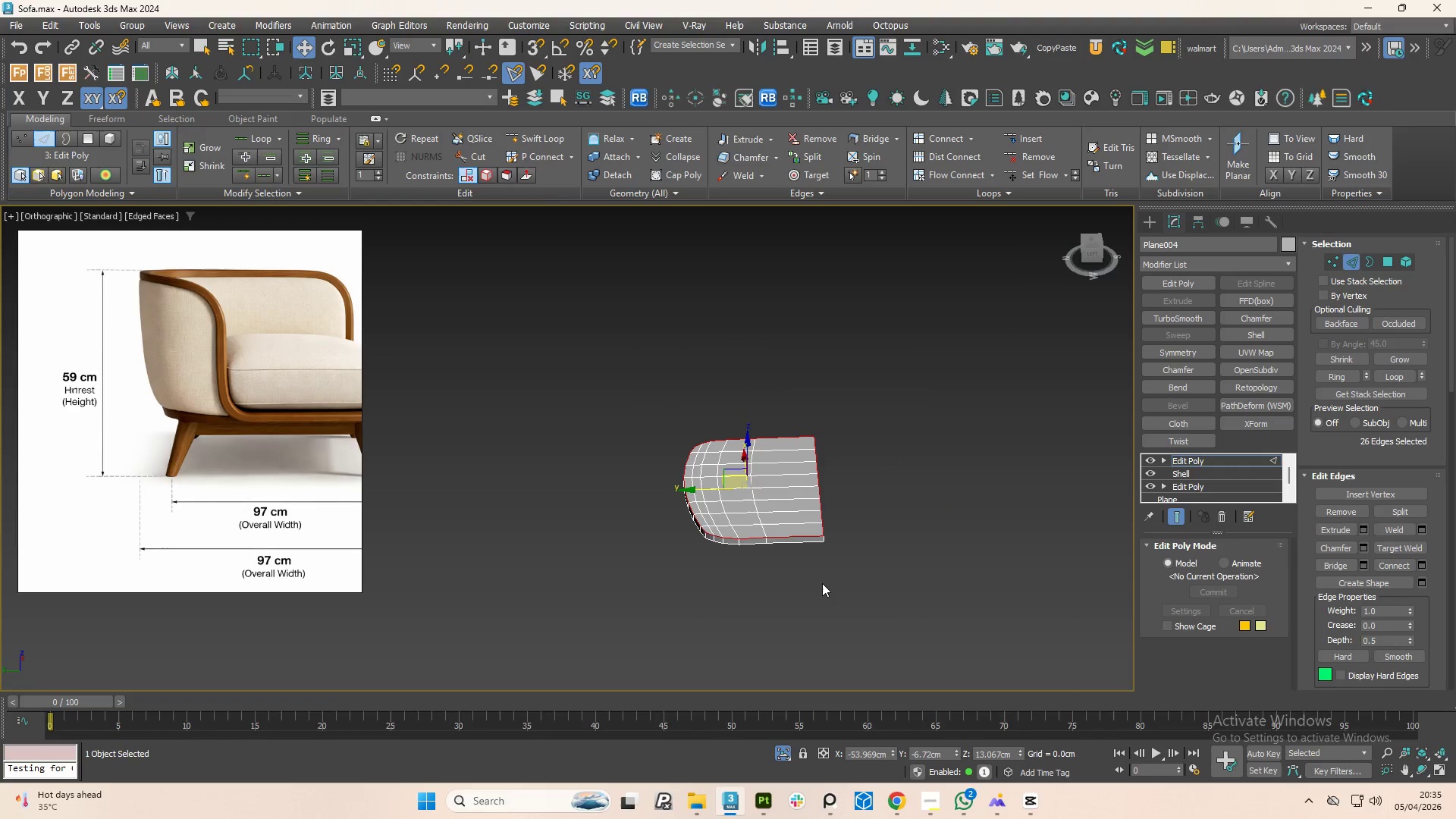 
scroll: coordinate [710, 472], scroll_direction: down, amount: 4.0
 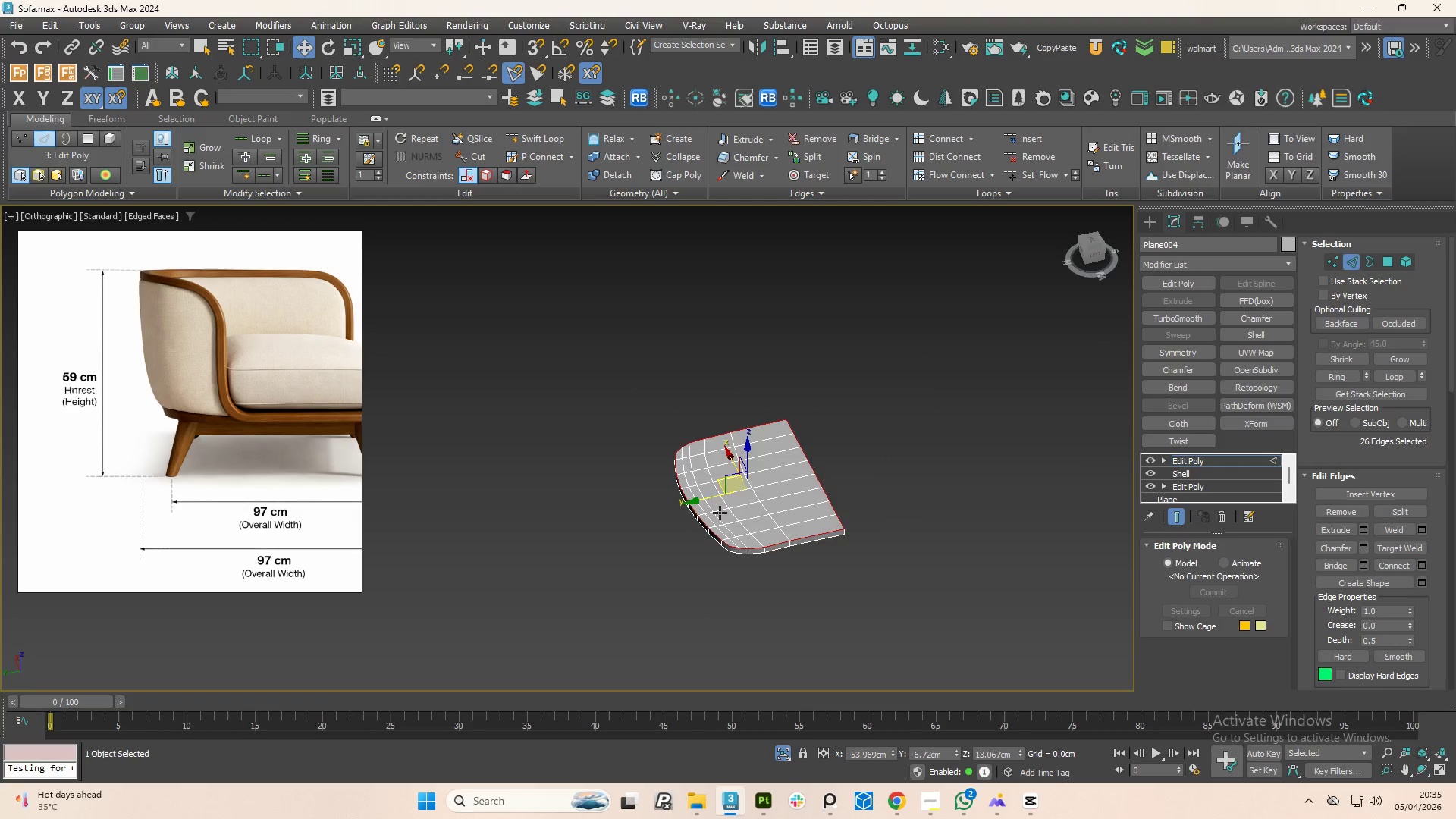 
hold_key(key=ControlLeft, duration=1.0)
 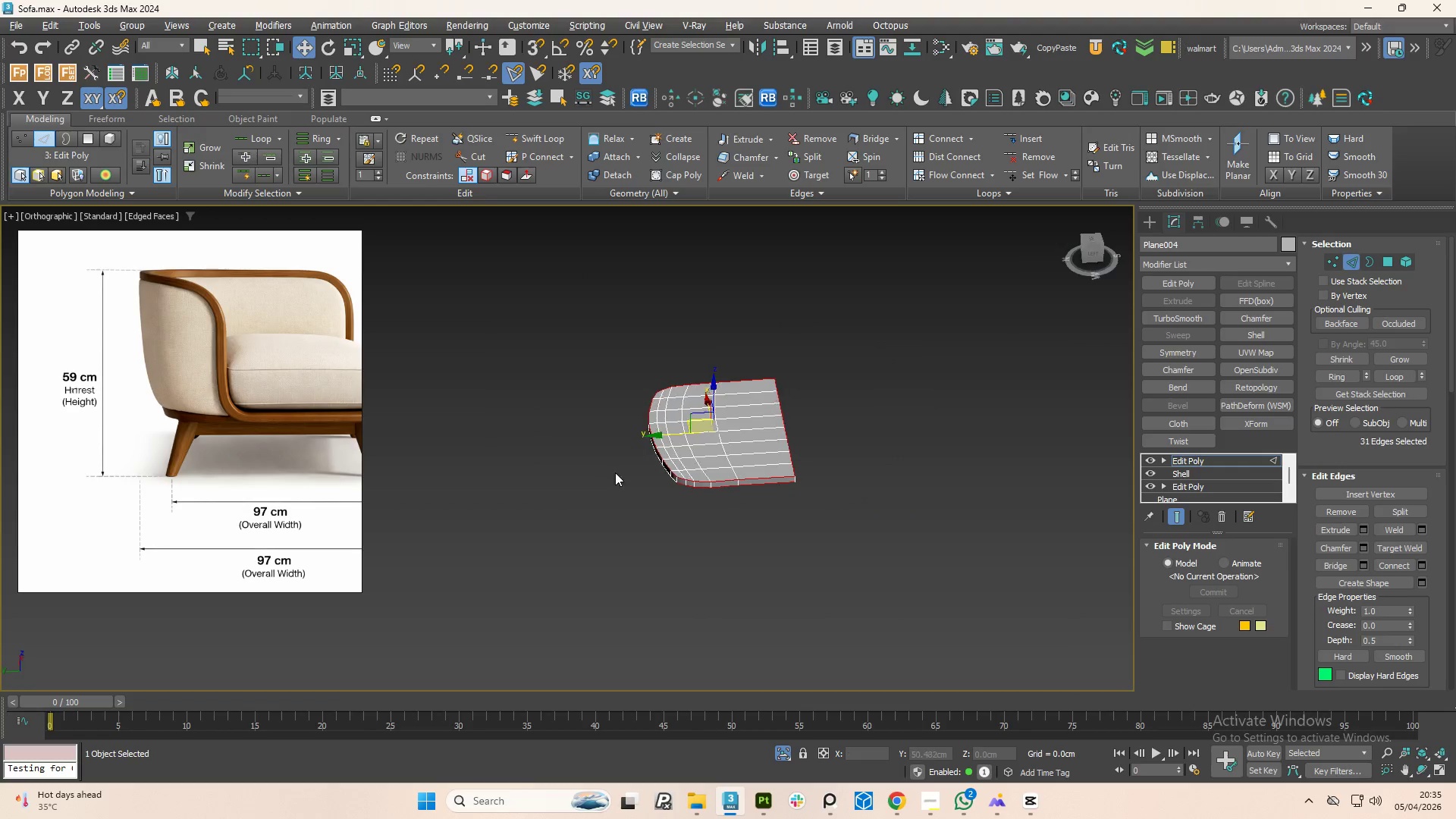 
scroll: coordinate [812, 573], scroll_direction: up, amount: 3.0
 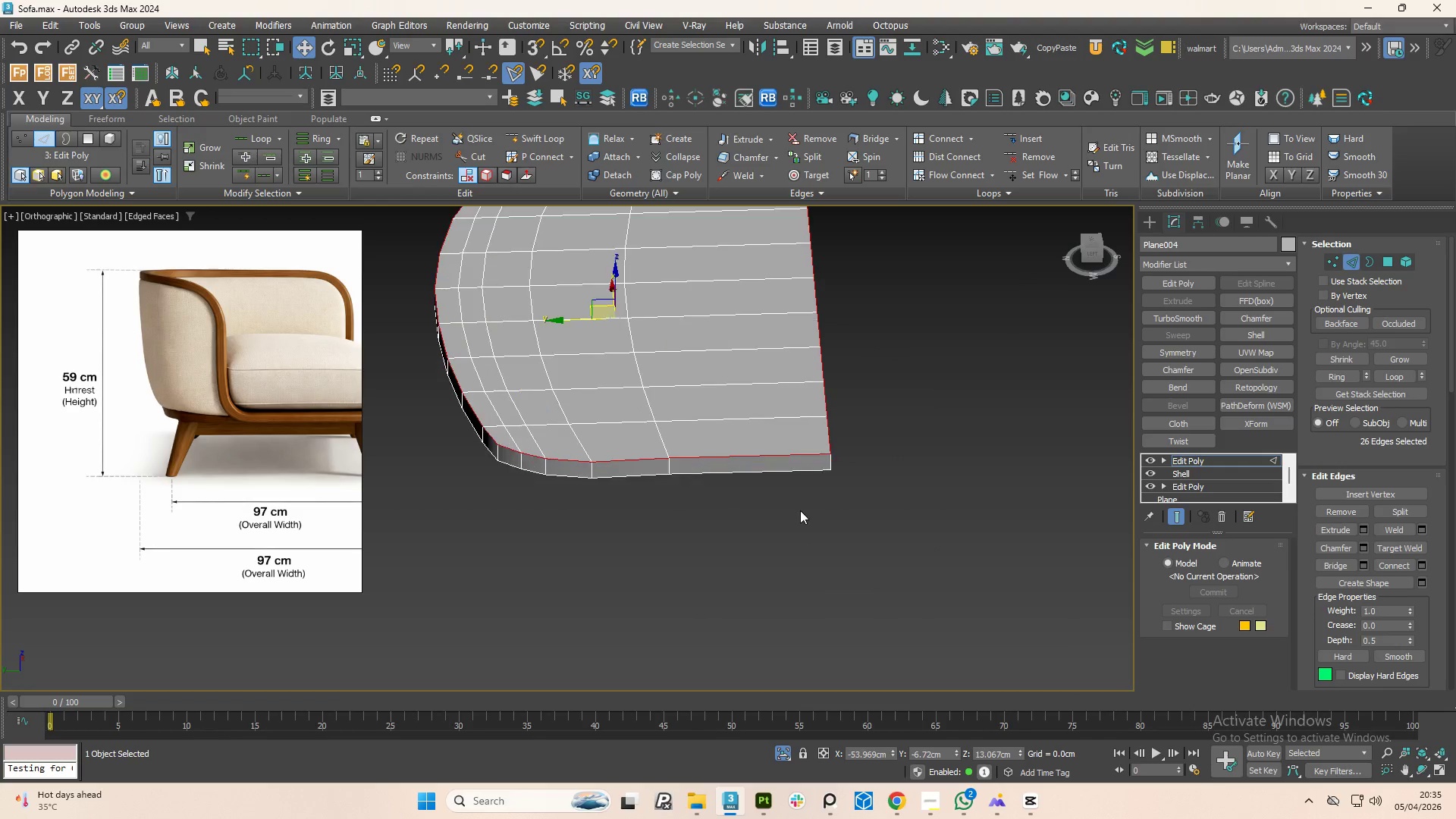 
left_click([797, 472])
 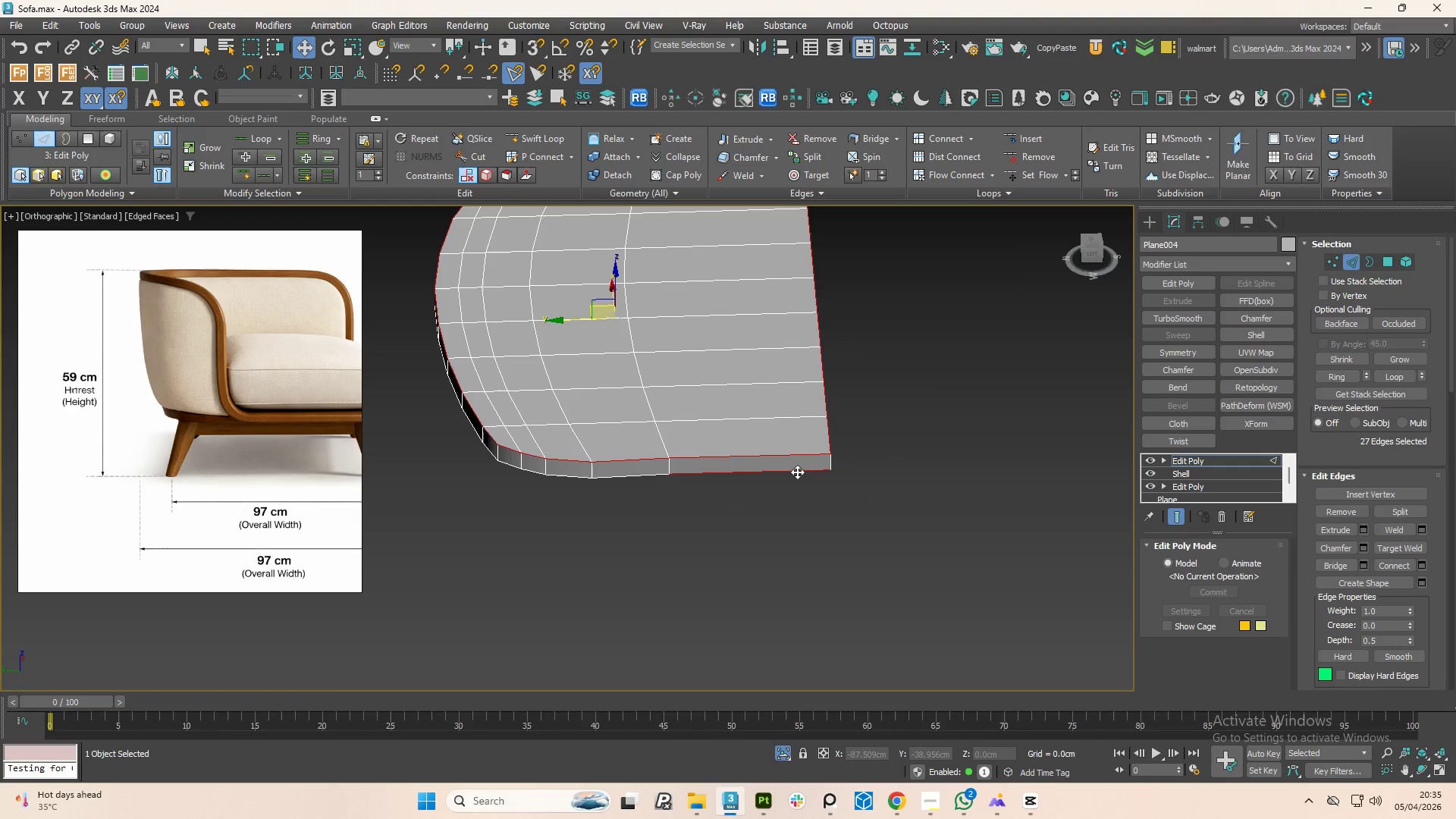 
double_click([797, 472])
 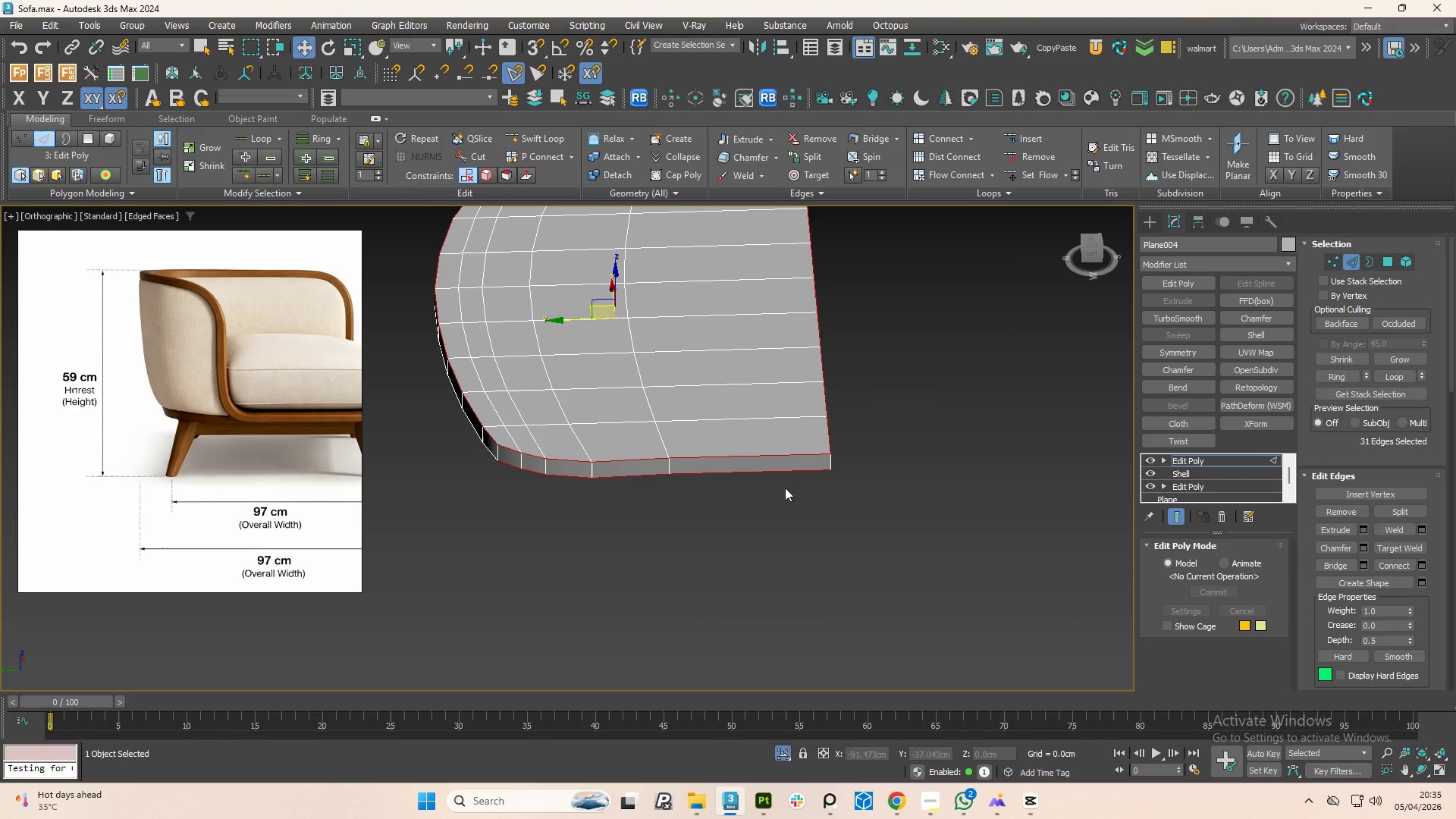 
hold_key(key=AltLeft, duration=0.55)
 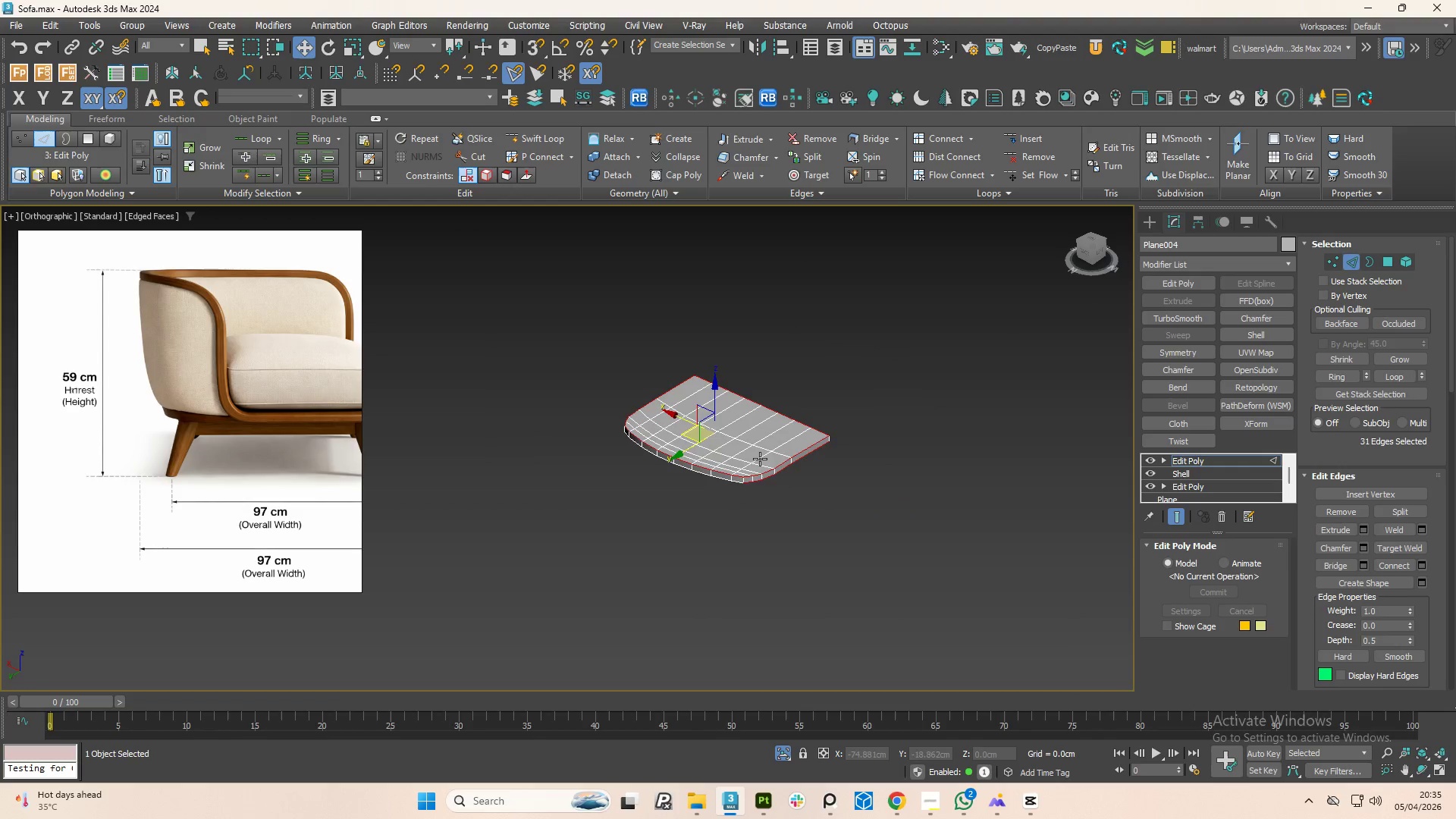 
scroll: coordinate [761, 495], scroll_direction: down, amount: 3.0
 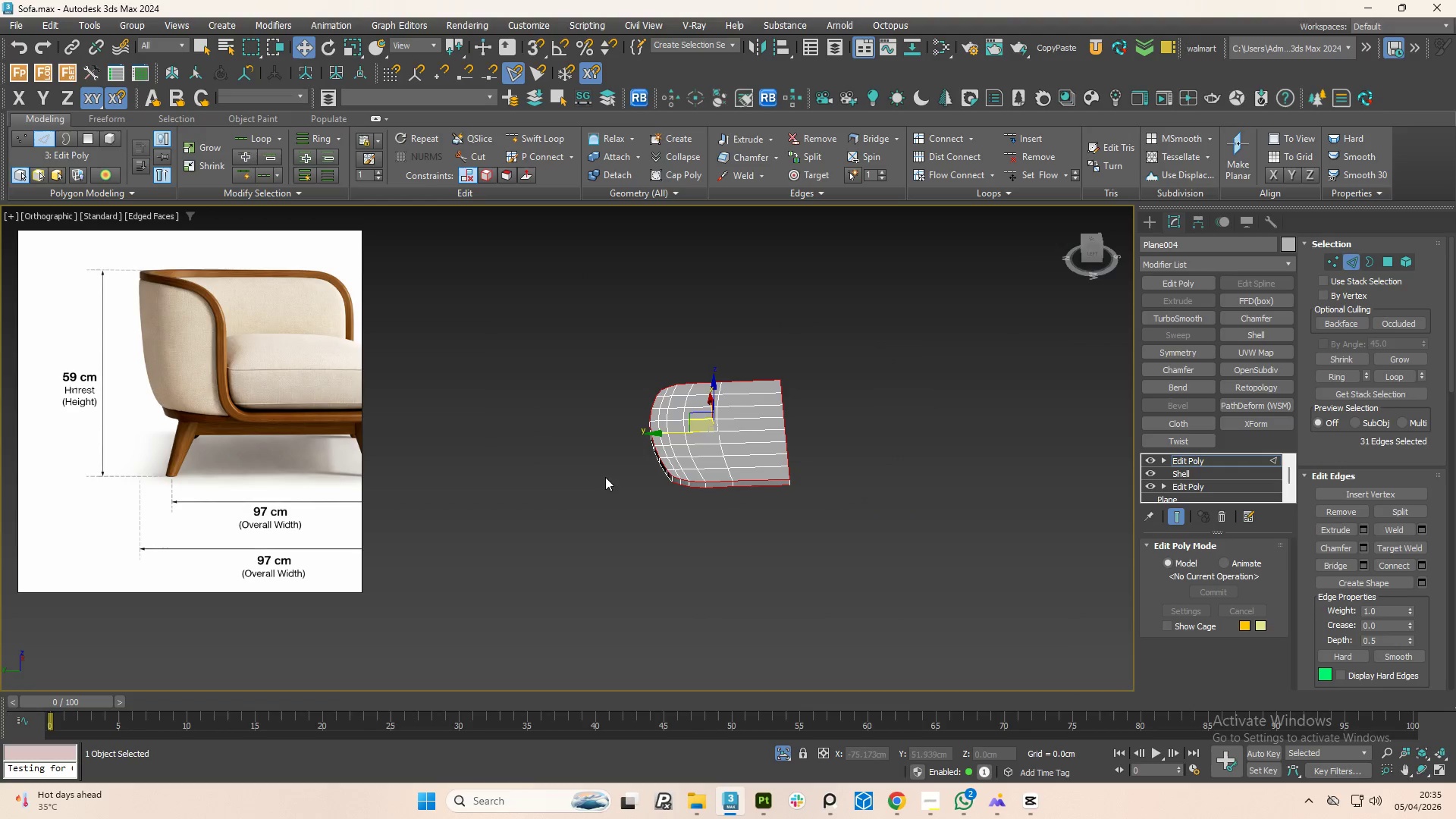 
hold_key(key=ControlLeft, duration=1.01)
 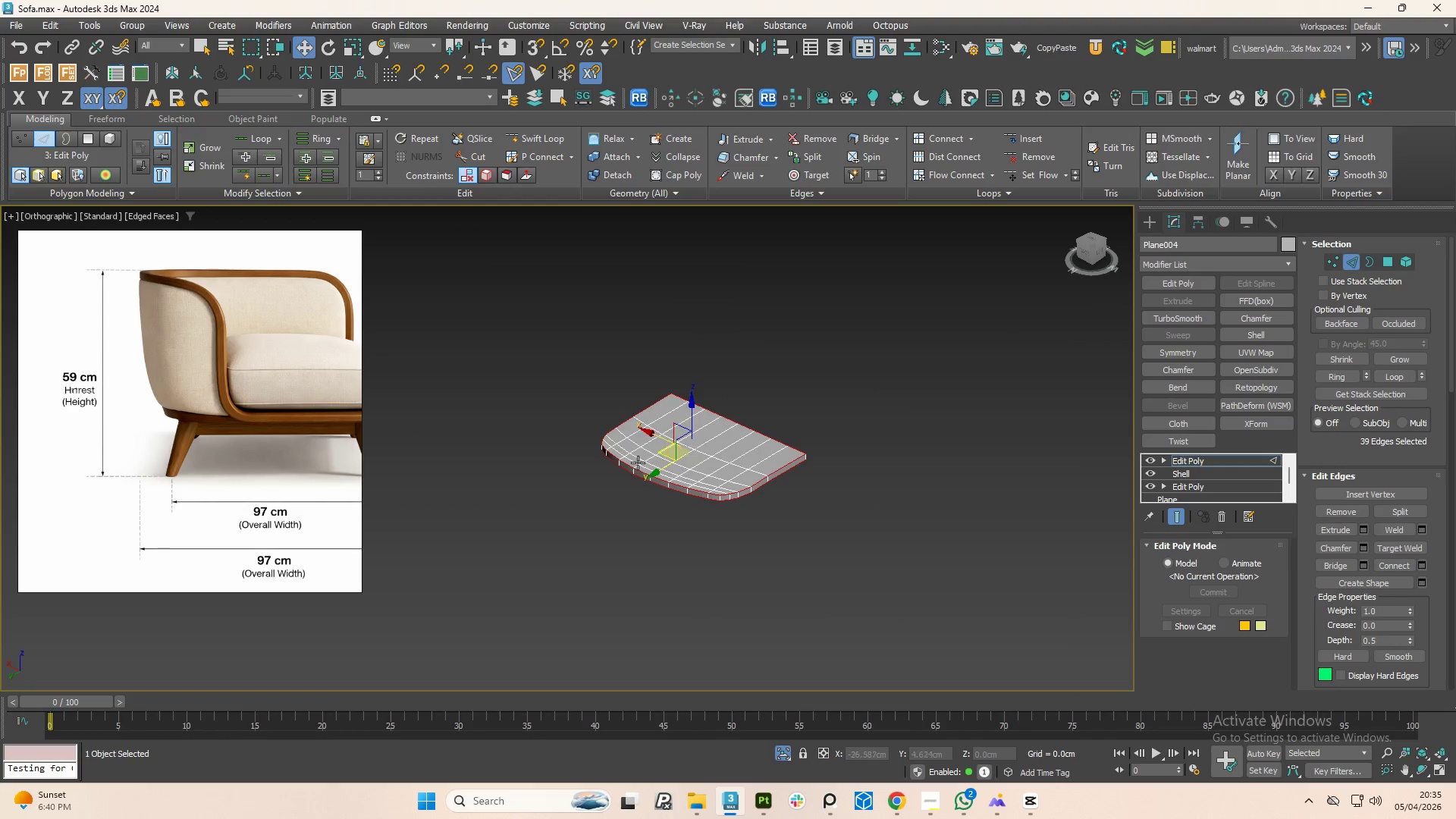 
scroll: coordinate [726, 497], scroll_direction: up, amount: 3.0
 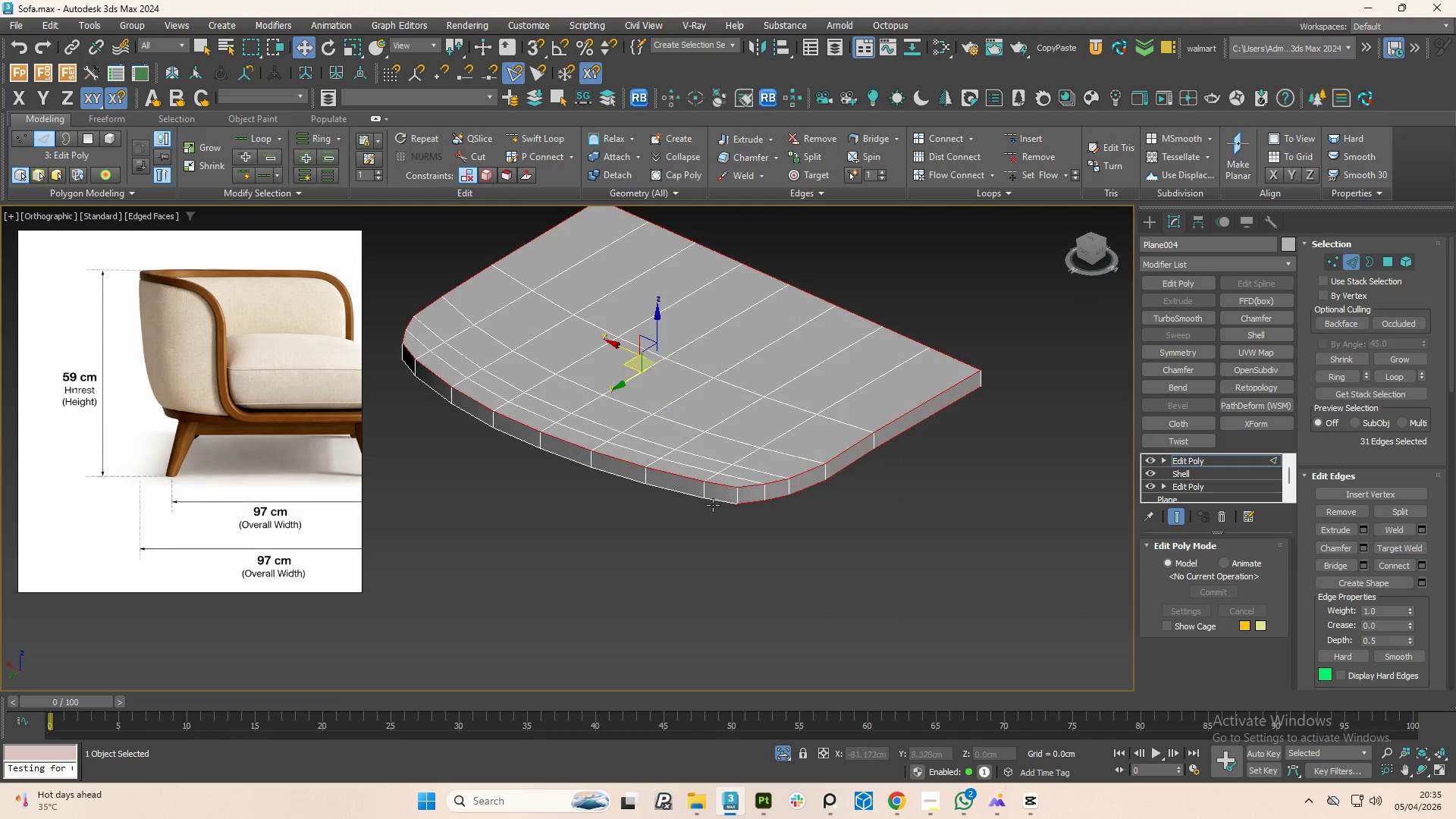 
left_click([720, 501])
 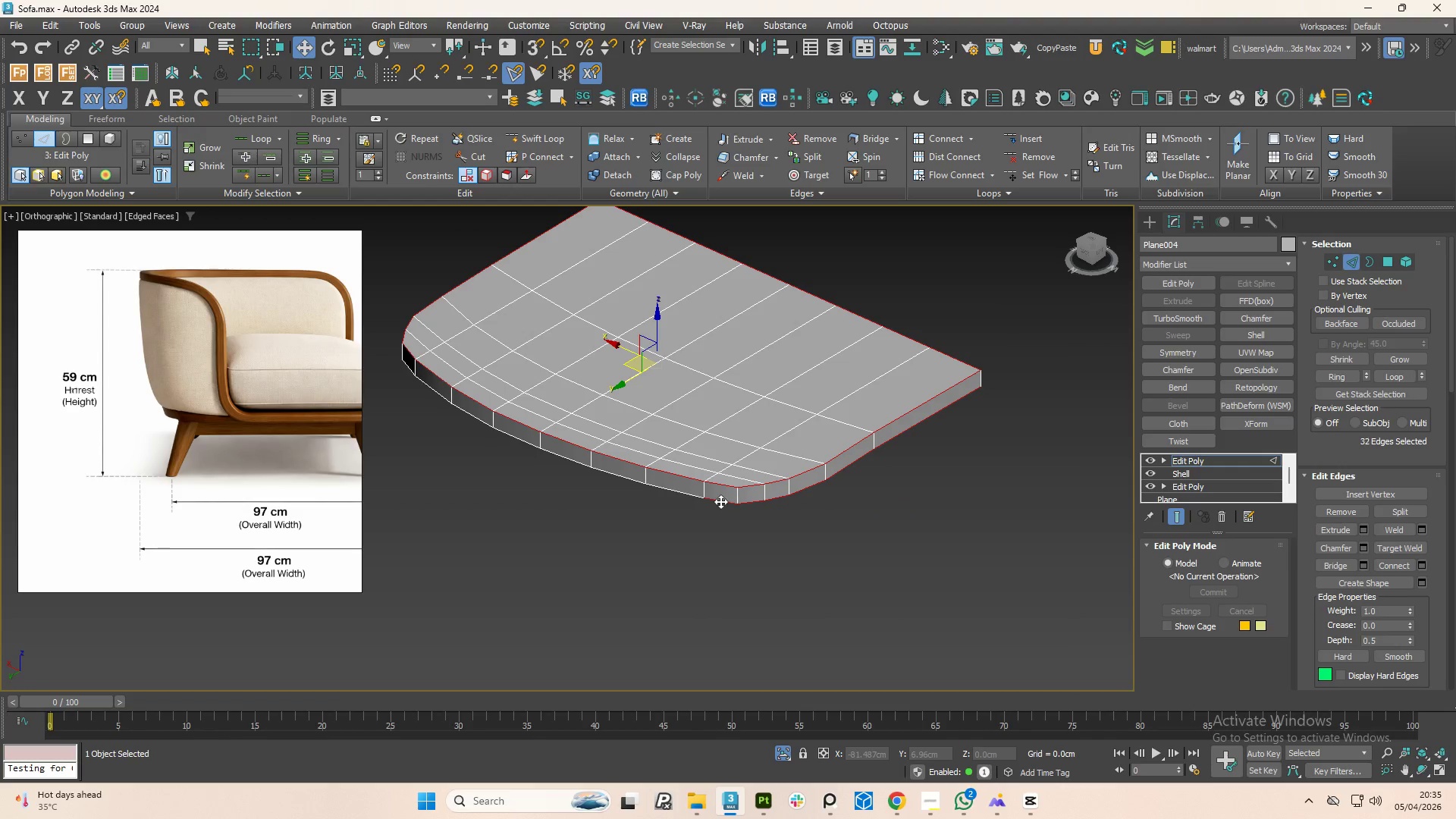 
double_click([720, 501])
 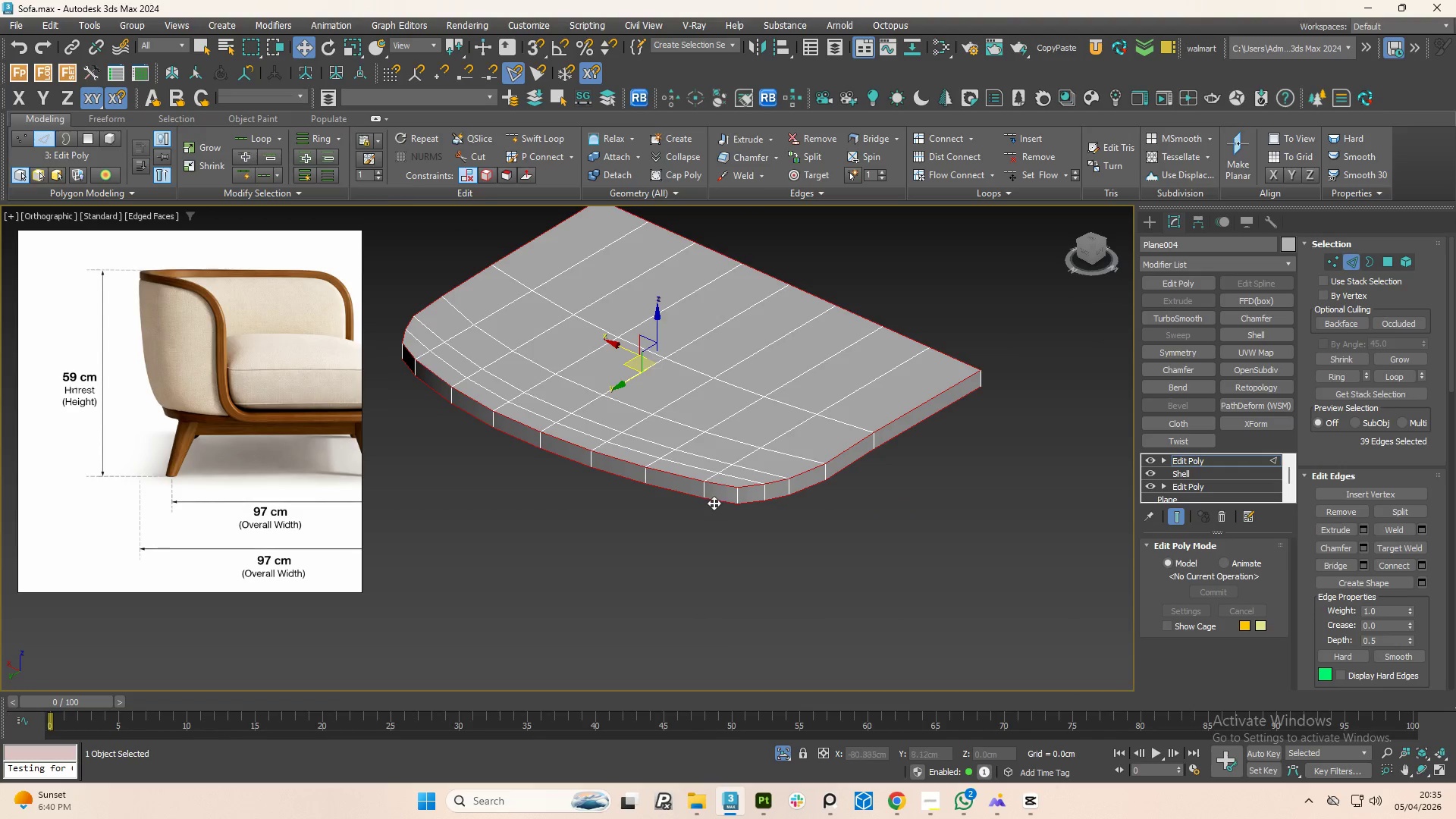 
hold_key(key=AltLeft, duration=0.97)
 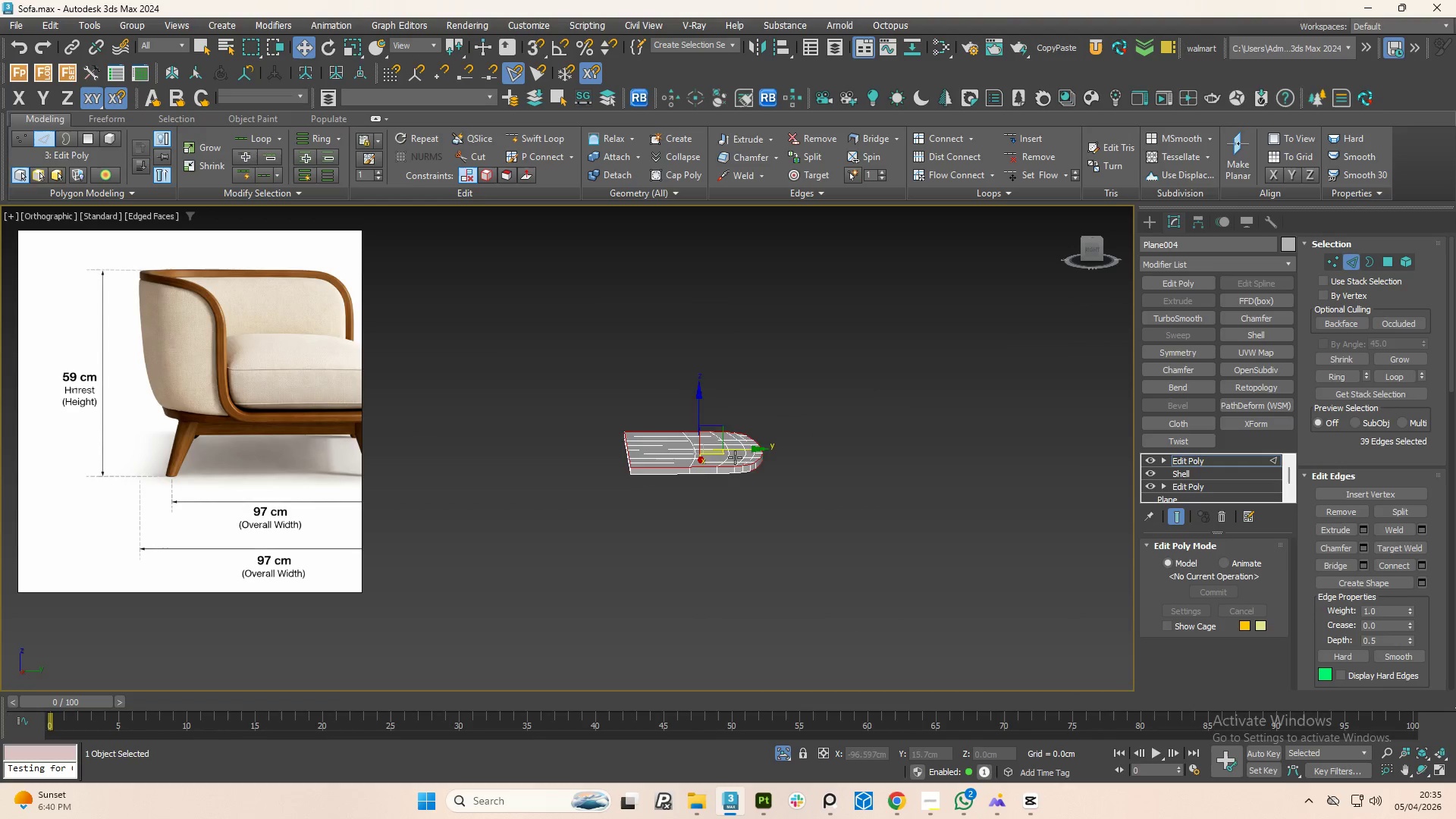 
scroll: coordinate [711, 499], scroll_direction: down, amount: 3.0
 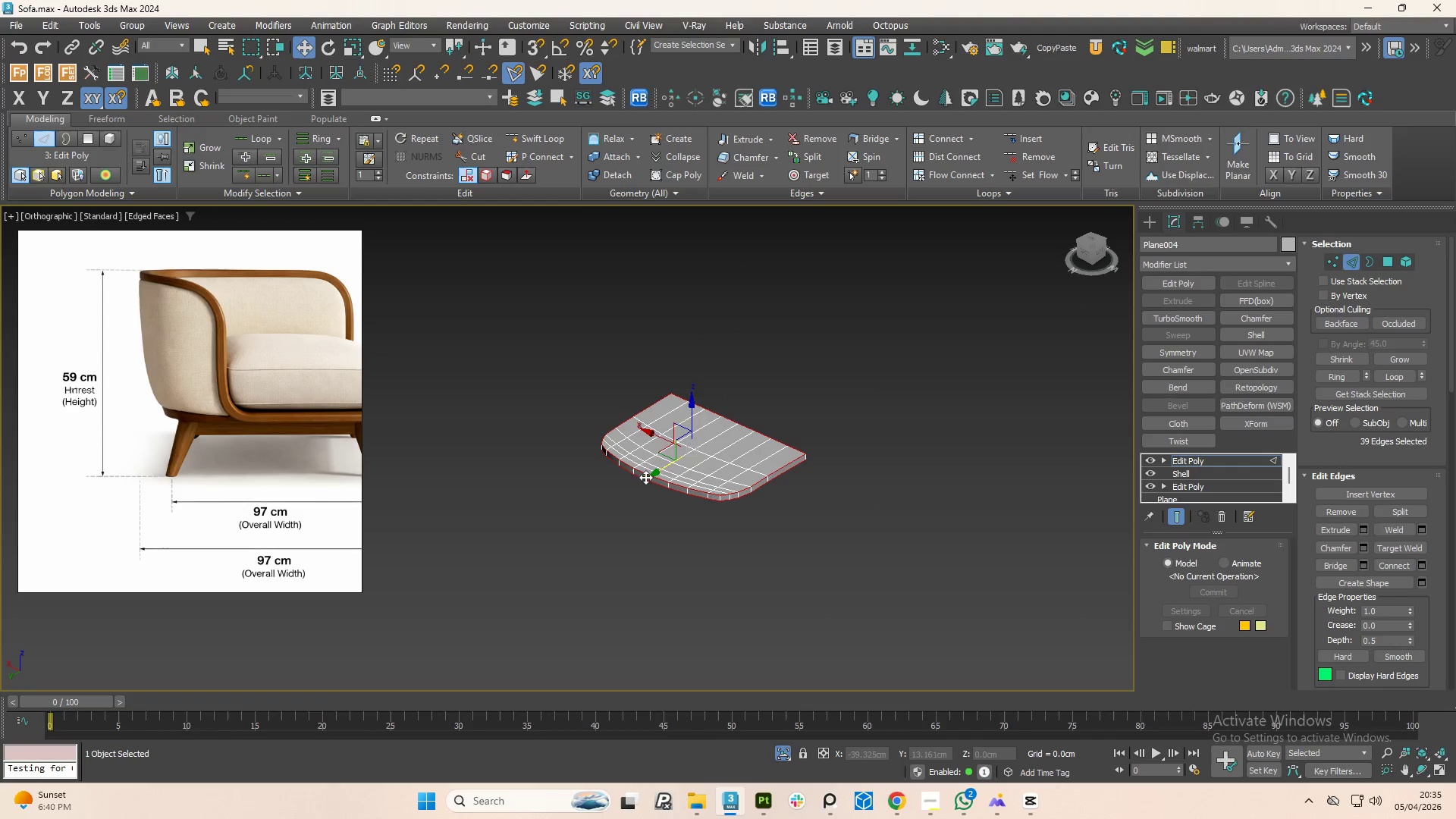 
hold_key(key=AltLeft, duration=0.52)
 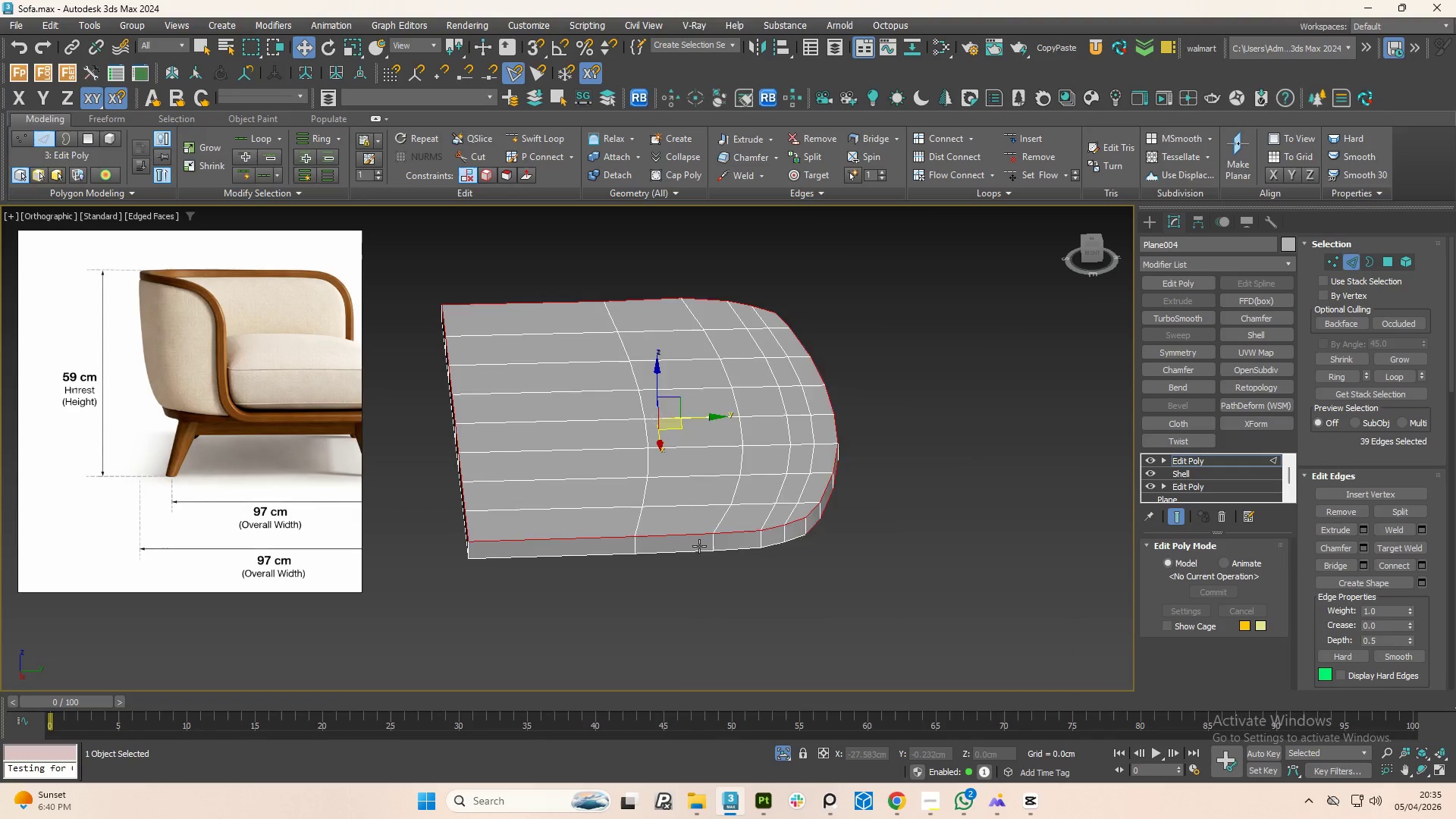 
scroll: coordinate [708, 478], scroll_direction: up, amount: 3.0
 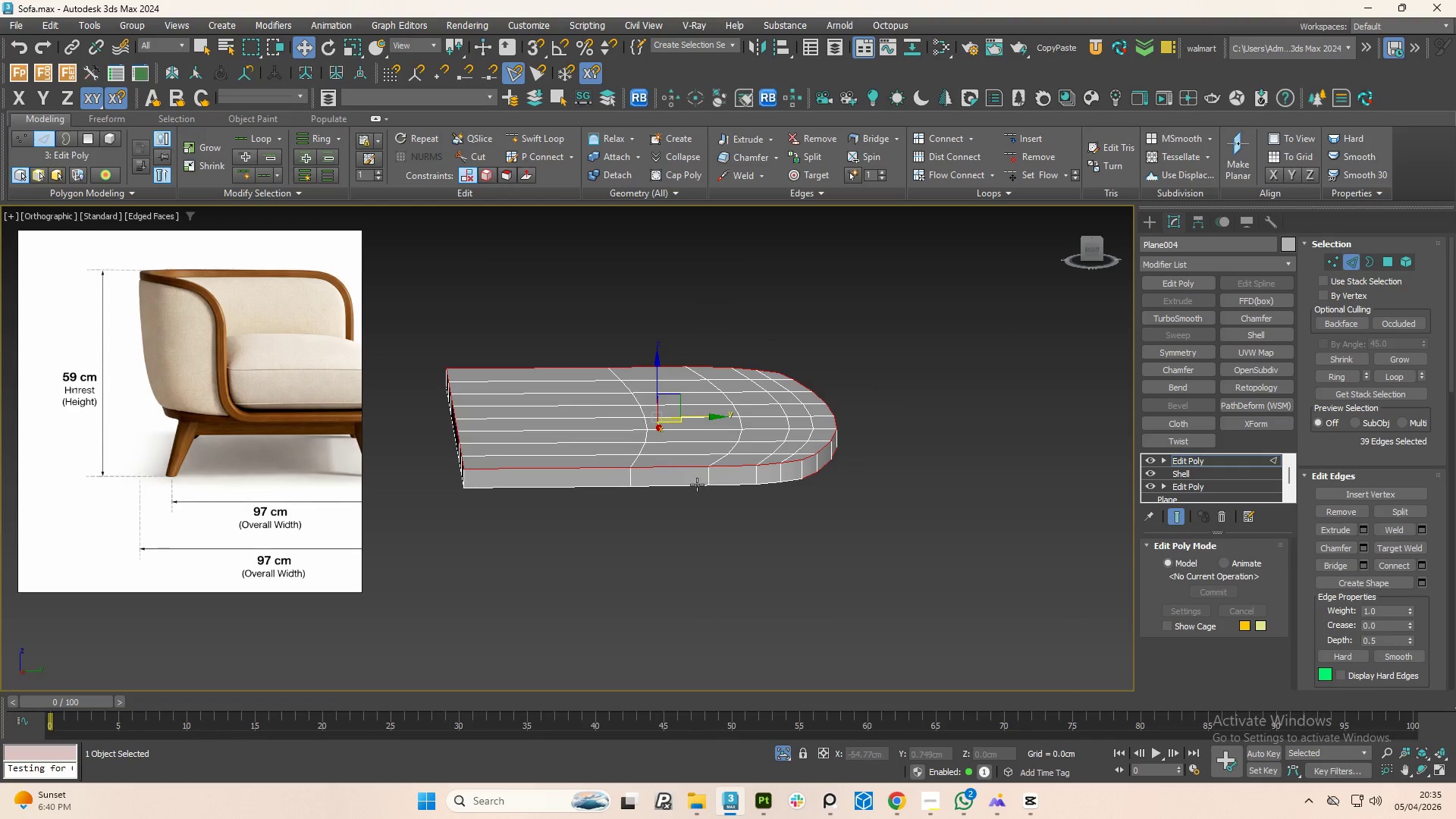 
hold_key(key=ControlLeft, duration=0.91)
 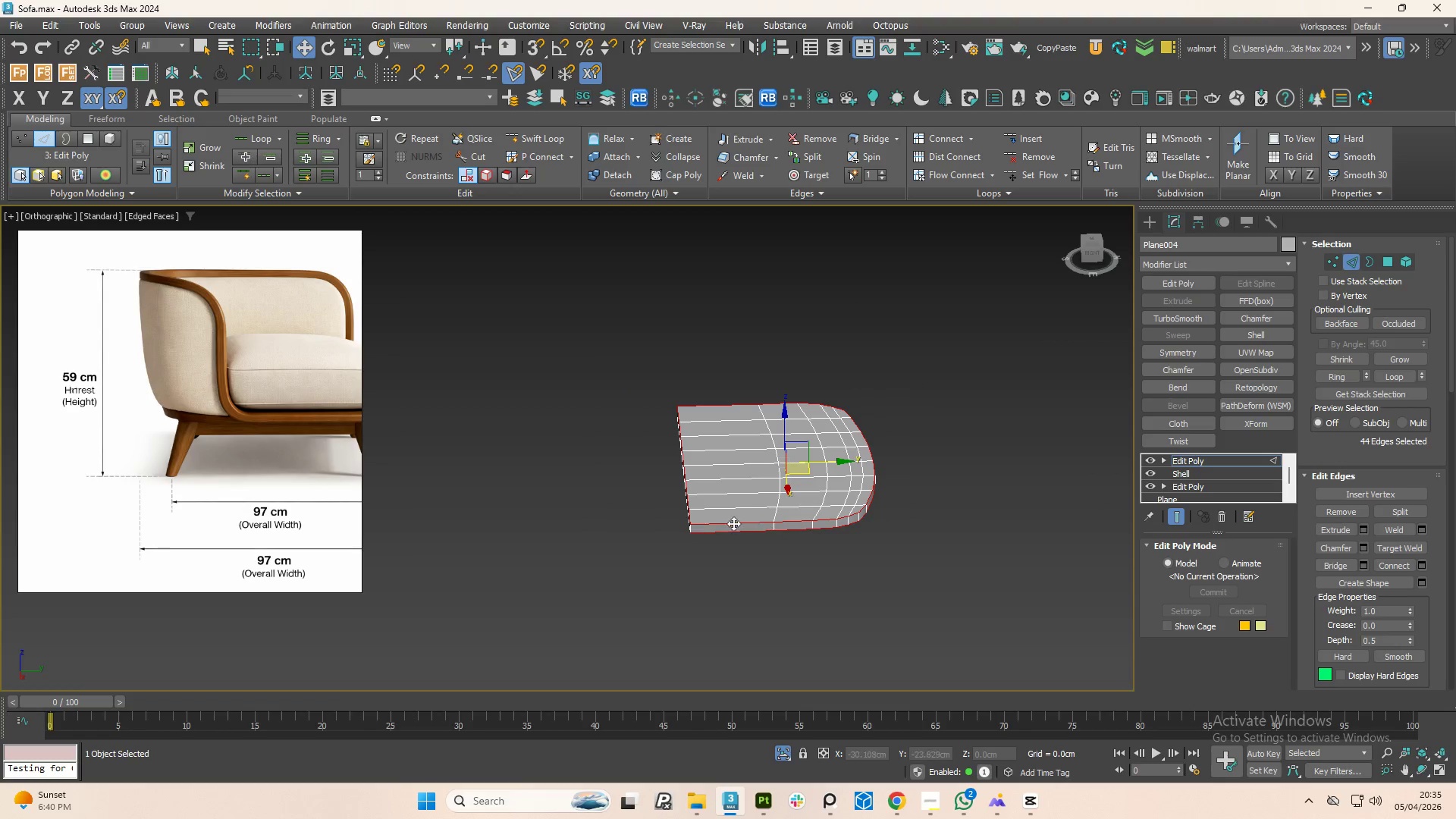 
scroll: coordinate [699, 546], scroll_direction: up, amount: 2.0
 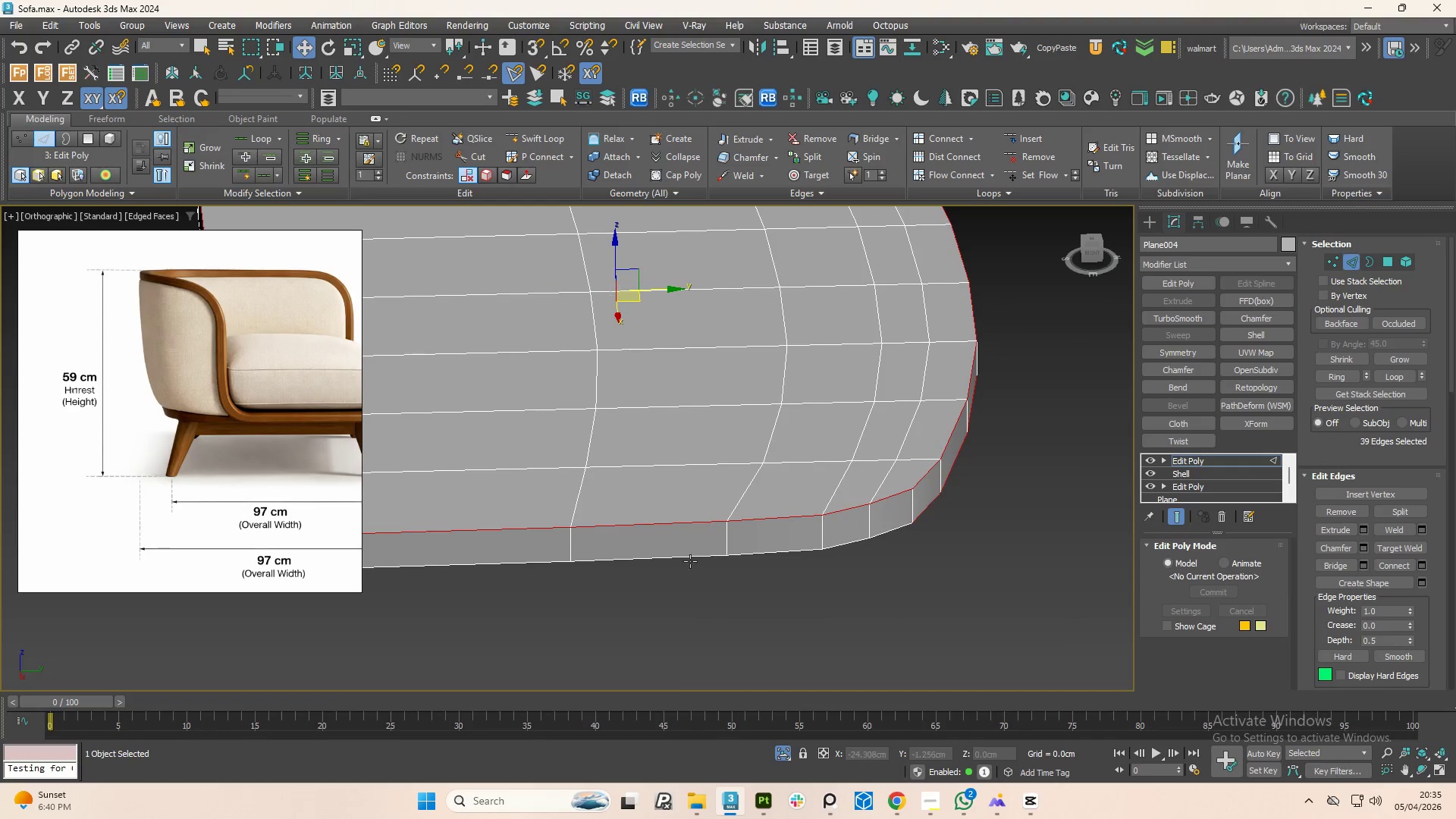 
left_click([685, 558])
 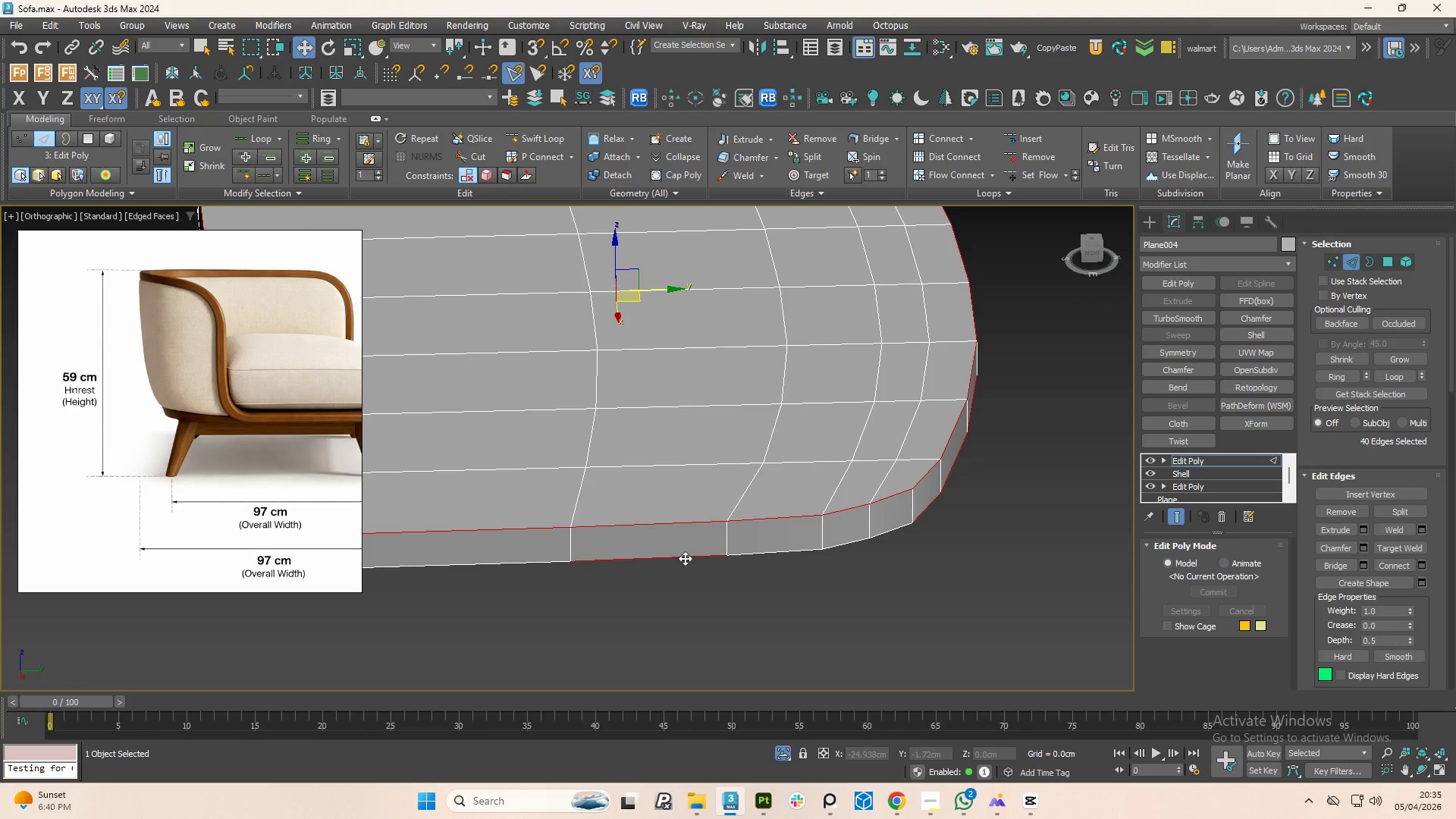 
double_click([685, 558])
 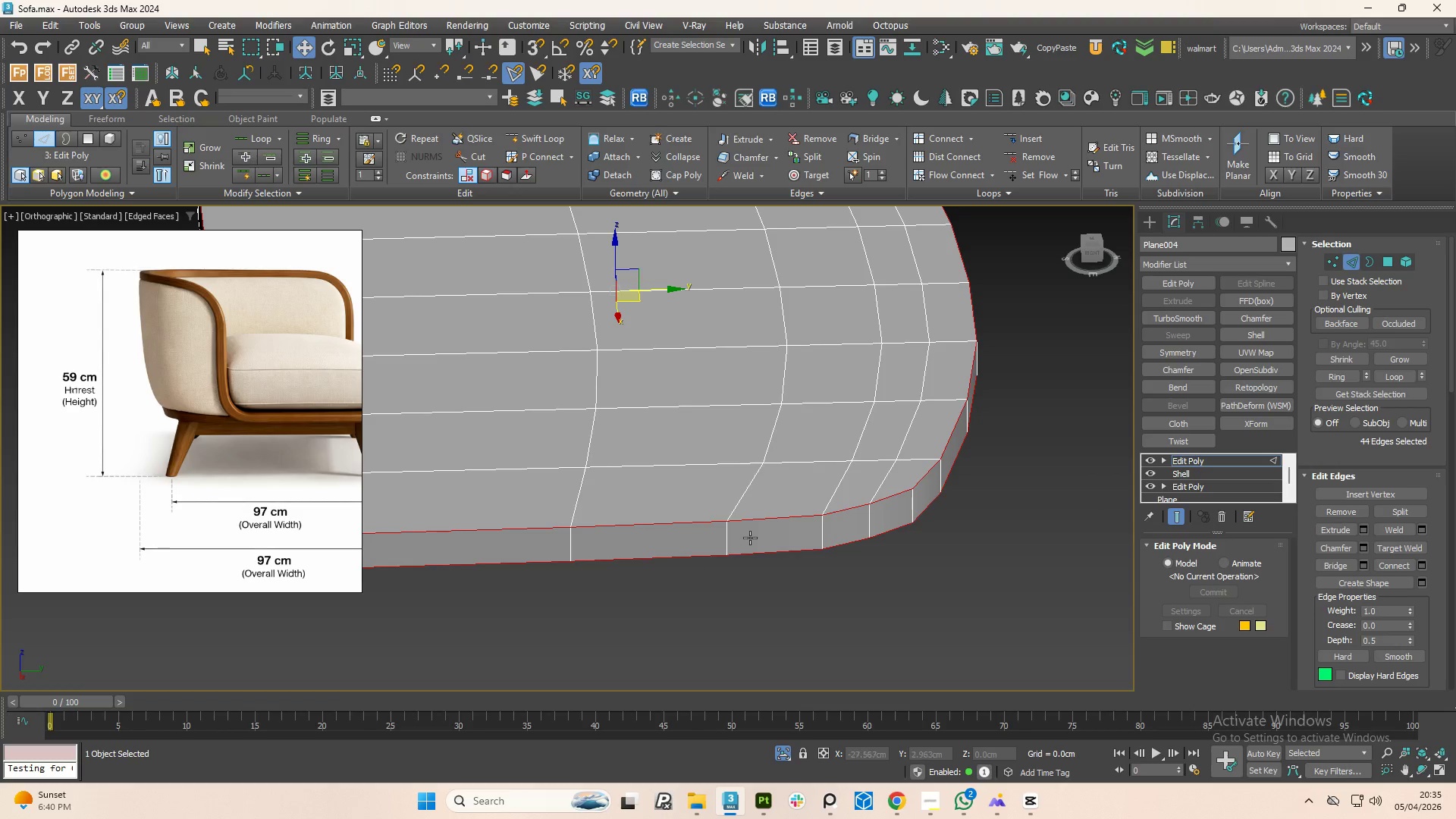 
hold_key(key=AltLeft, duration=0.75)
 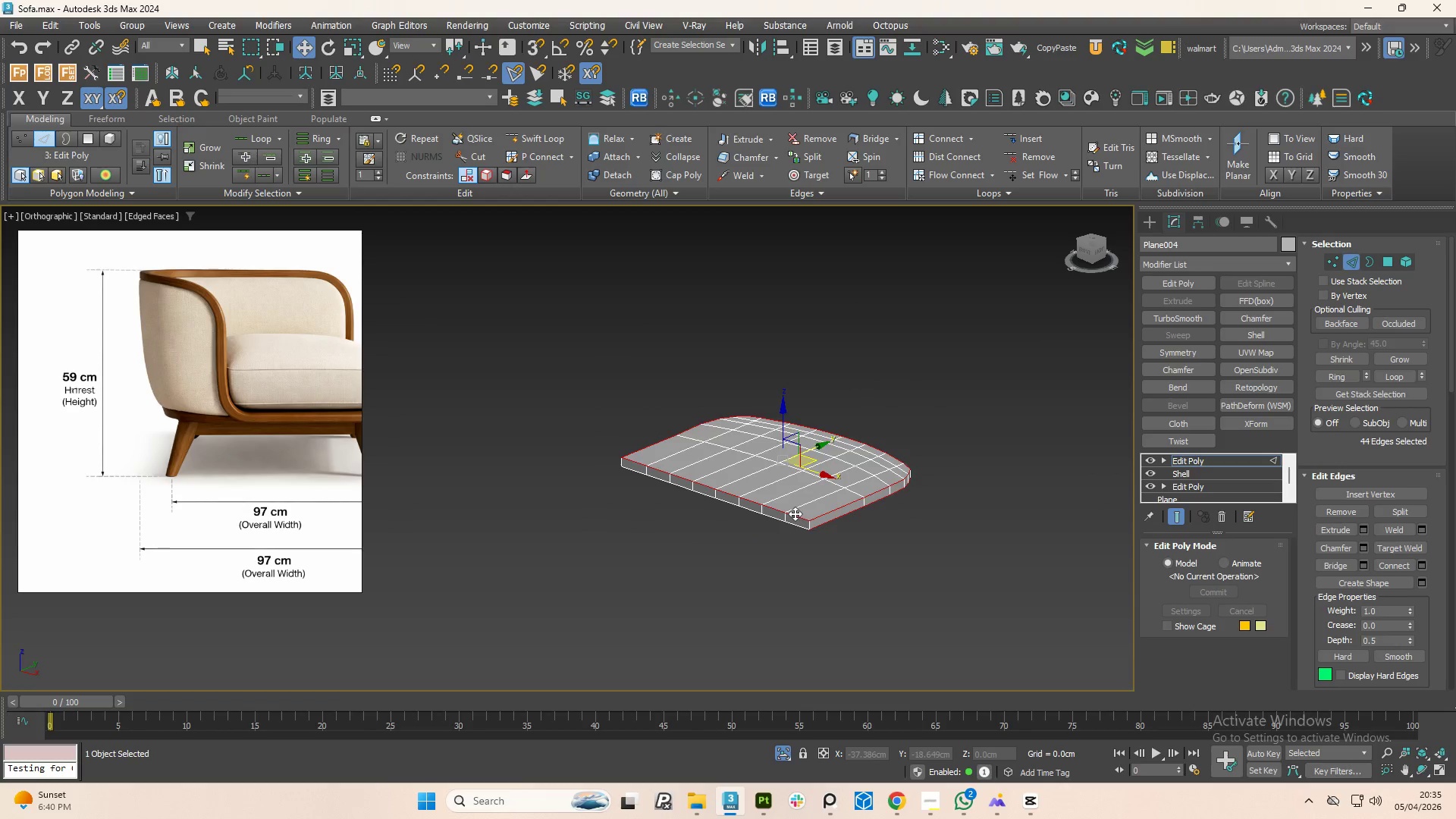 
scroll: coordinate [858, 522], scroll_direction: down, amount: 4.0
 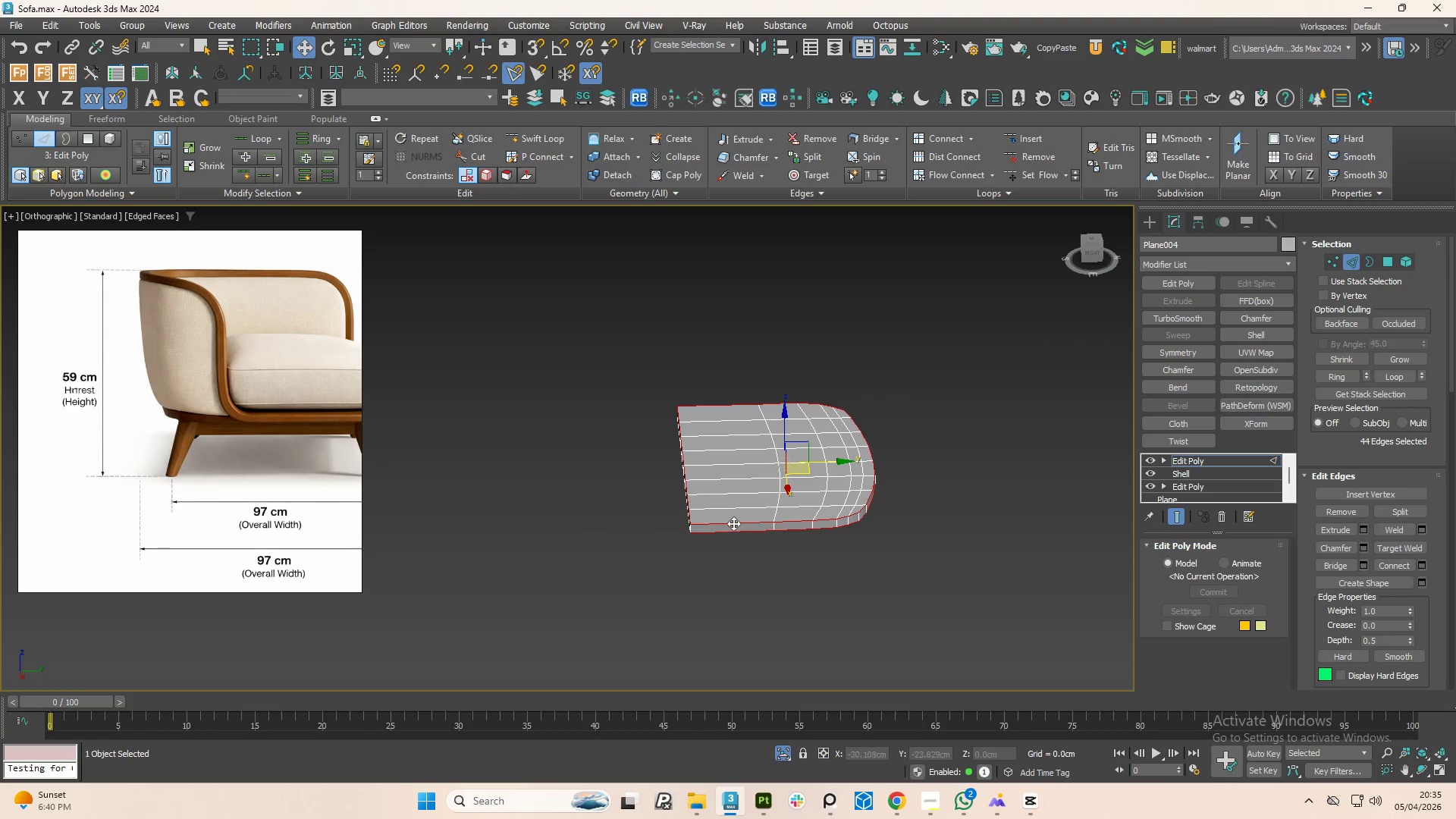 
hold_key(key=ControlLeft, duration=0.77)
left_click([800, 543])
 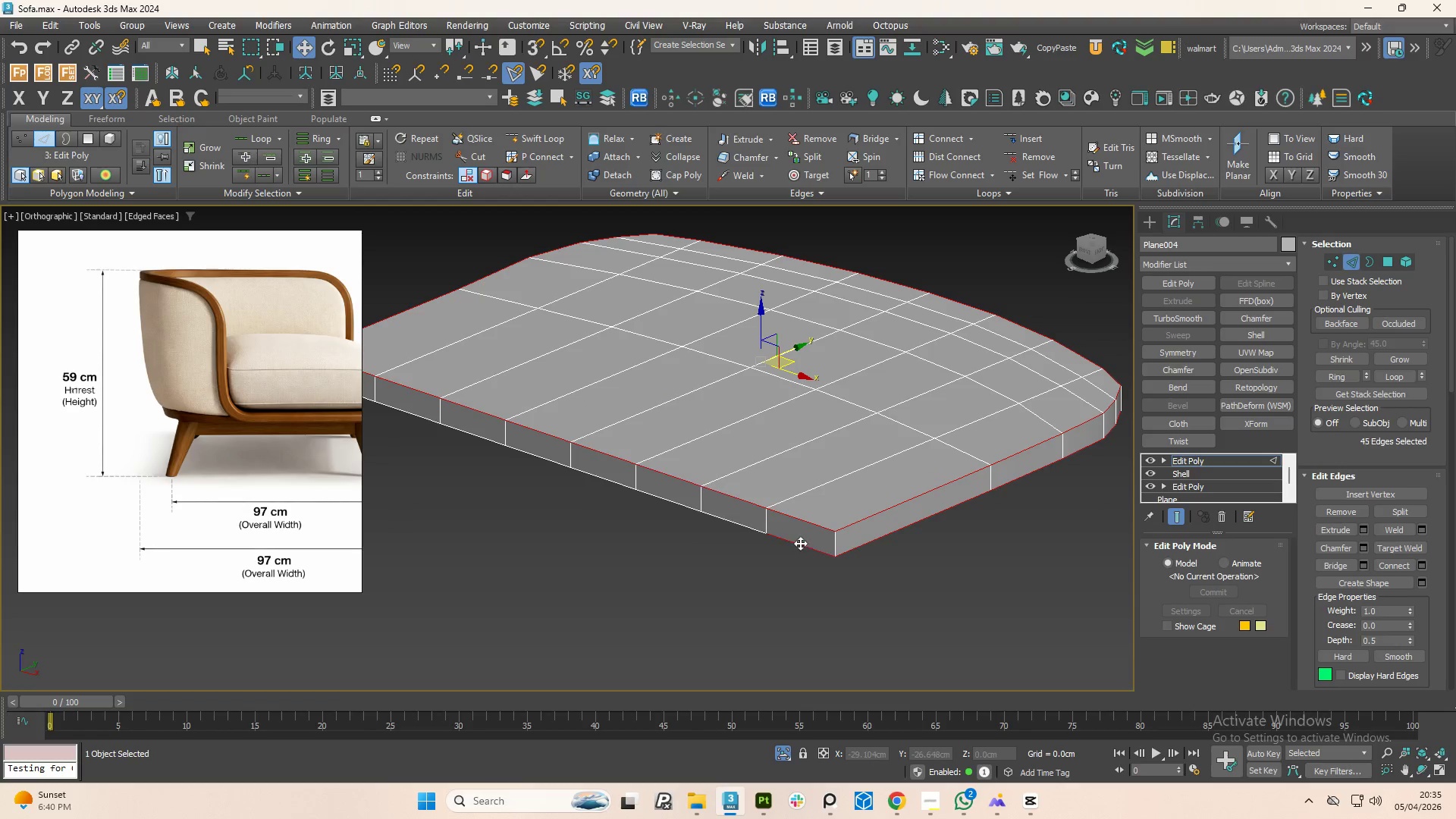 
scroll: coordinate [795, 519], scroll_direction: up, amount: 3.0
 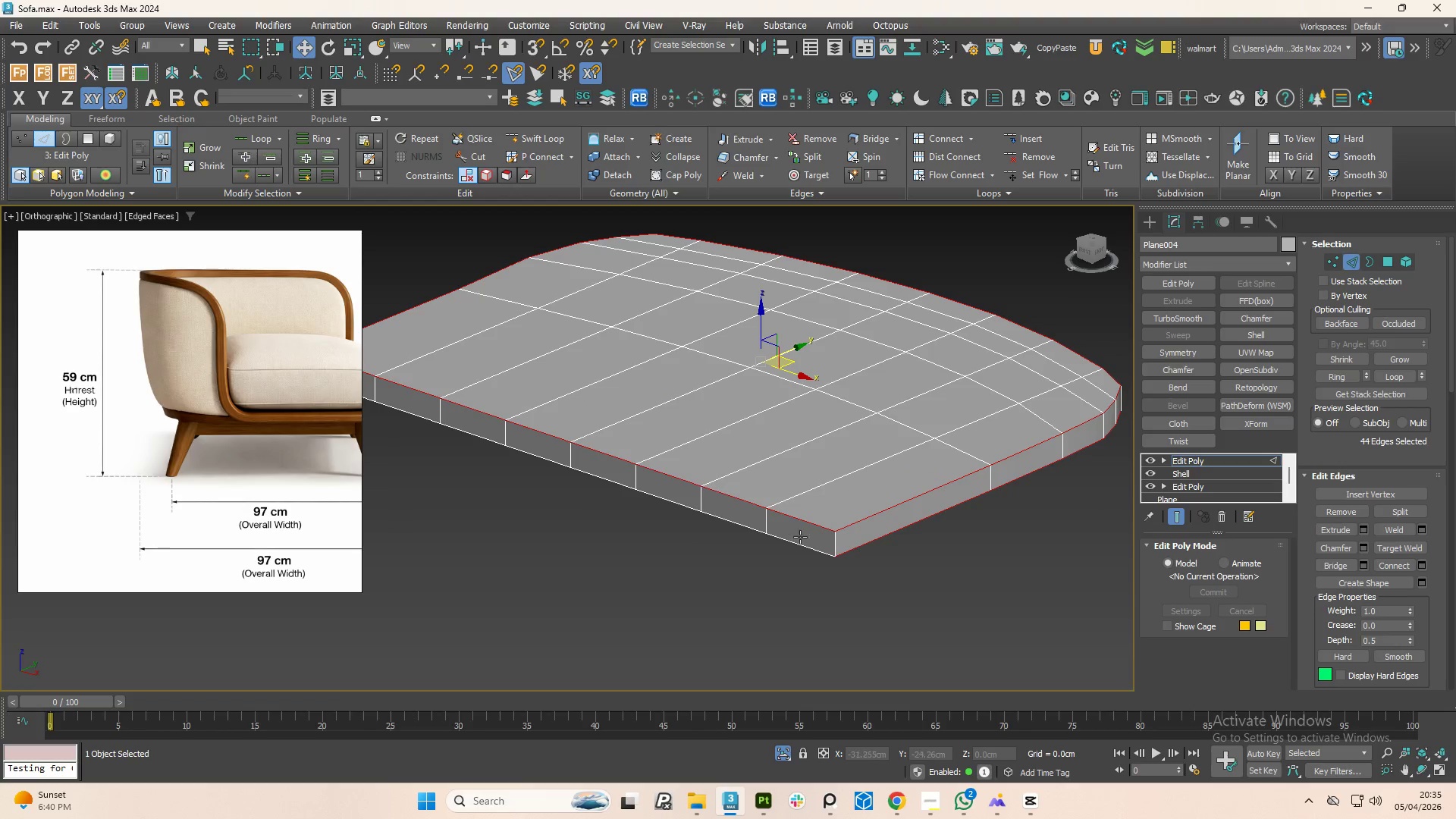 
double_click([800, 543])
 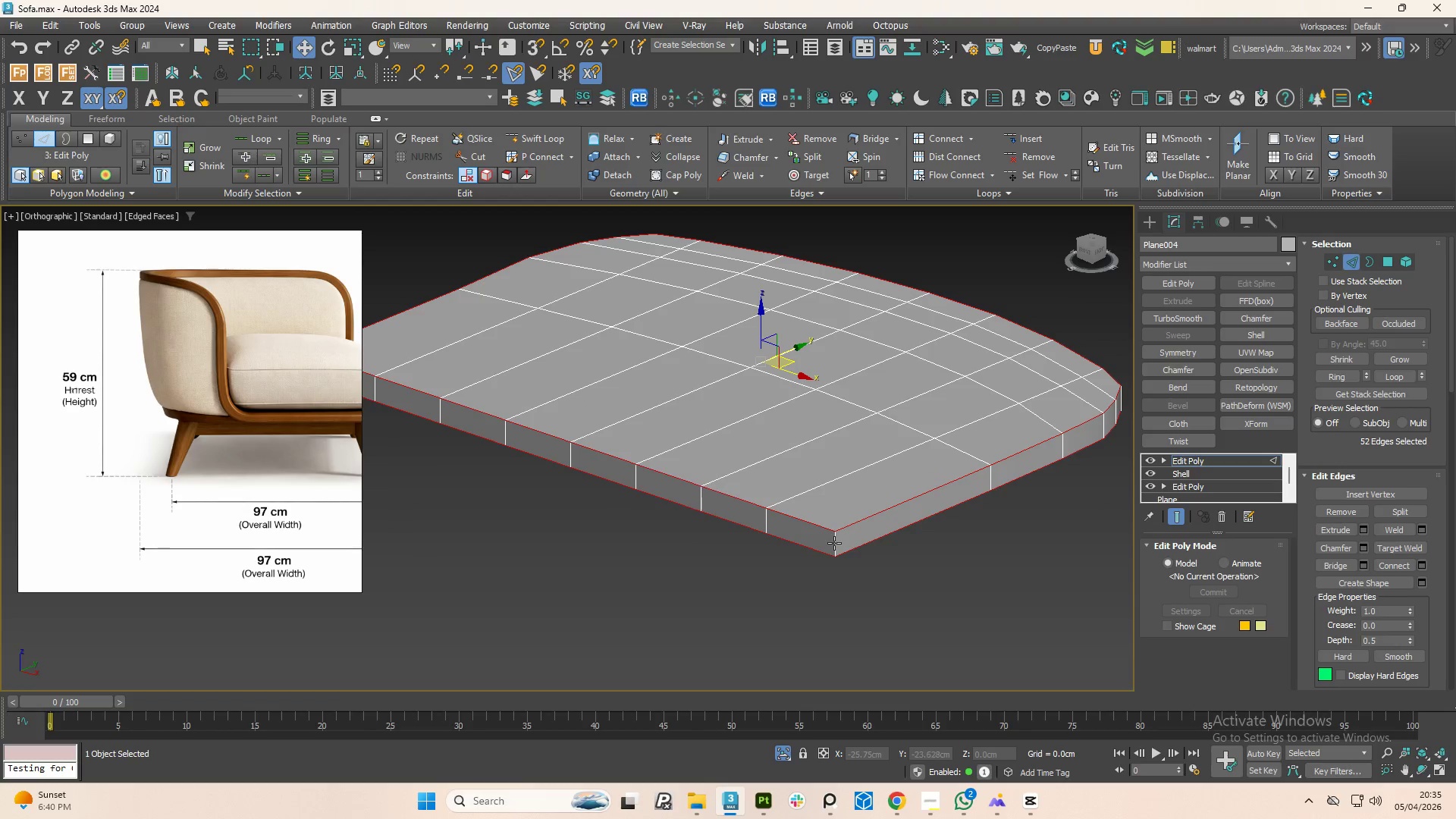 
hold_key(key=ControlLeft, duration=0.39)
left_click([834, 543])
 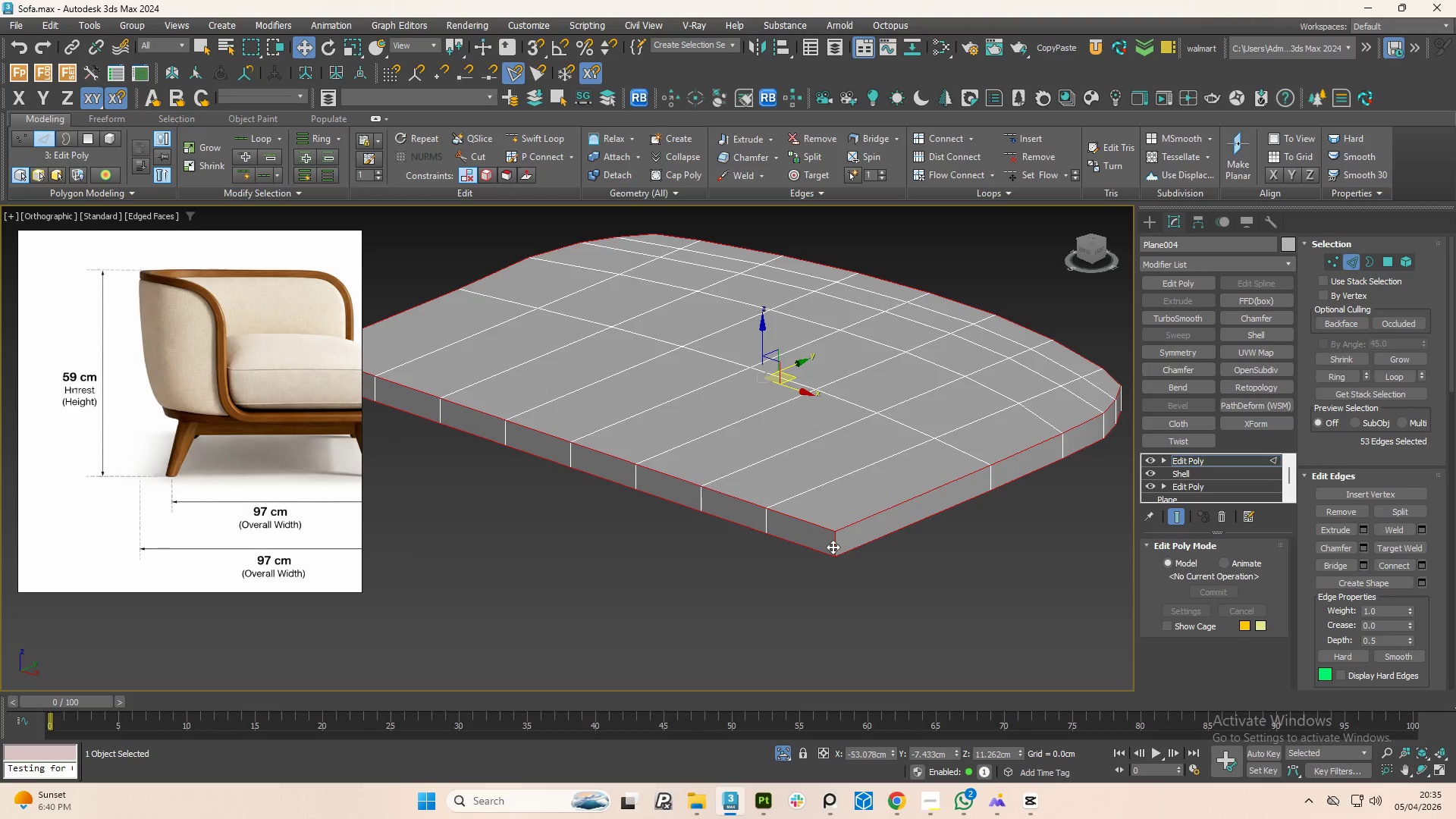 
hold_key(key=AltLeft, duration=0.97)
 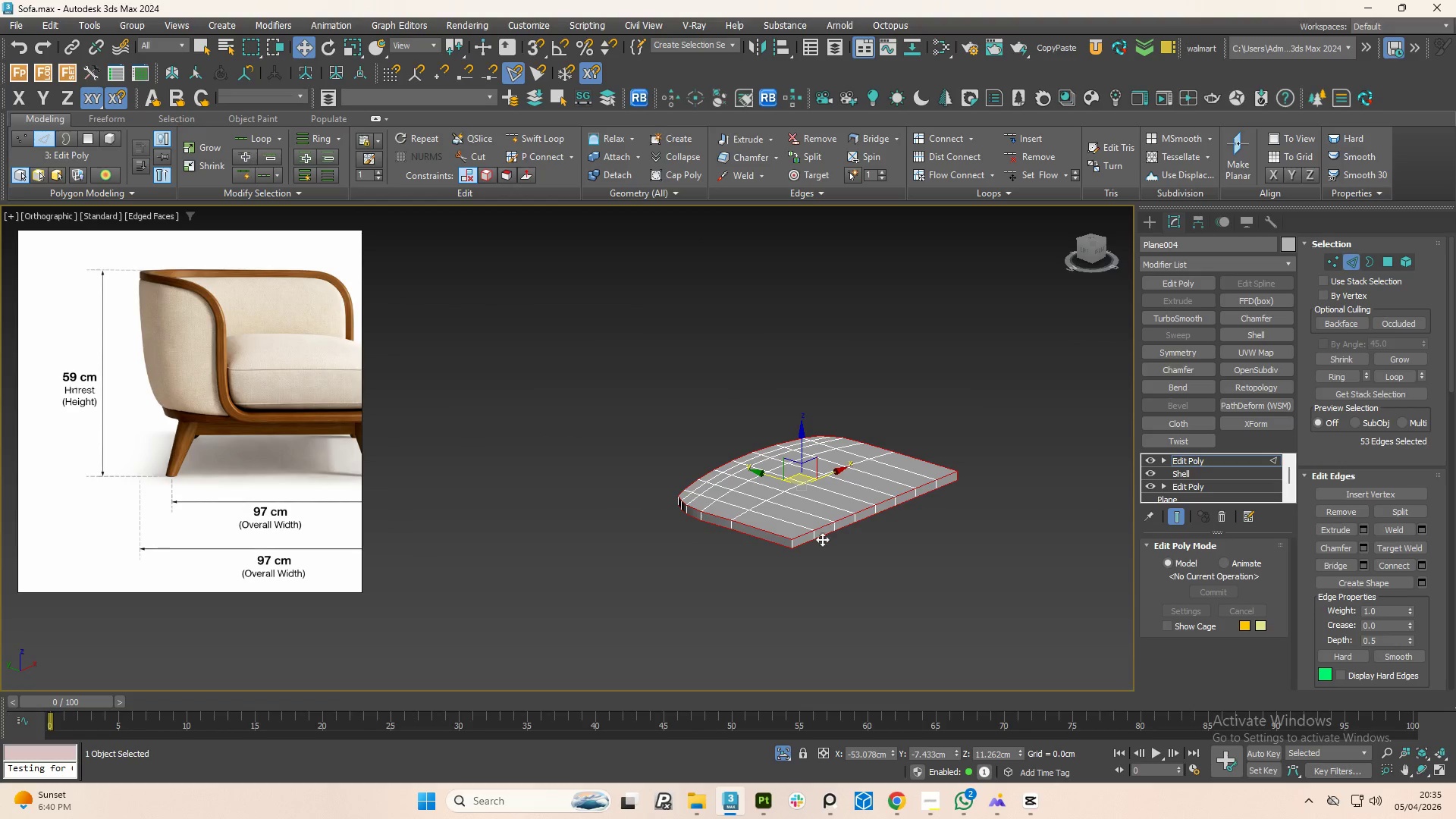 
scroll: coordinate [833, 547], scroll_direction: down, amount: 3.0
 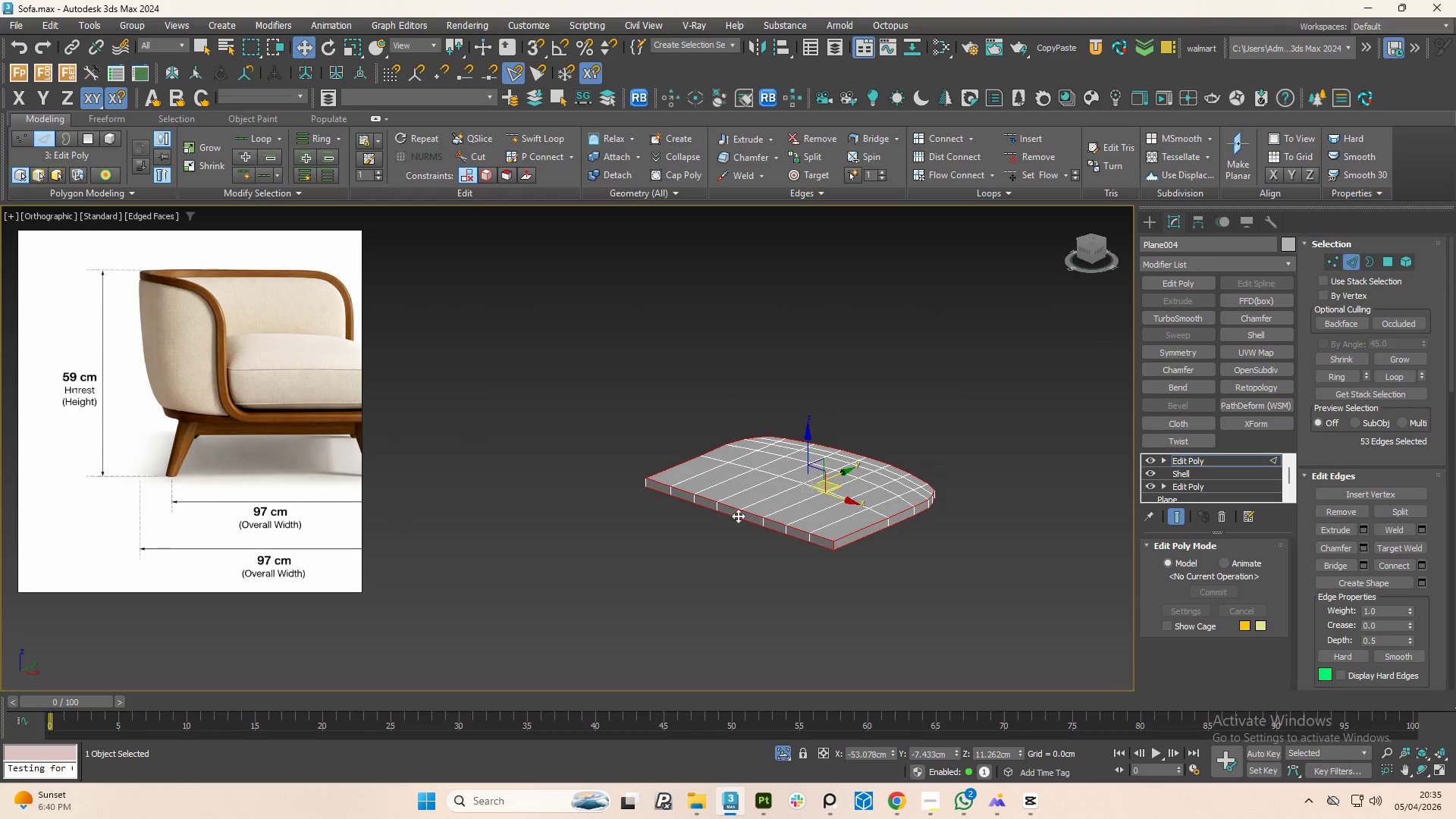 
key(Control+ControlLeft)
 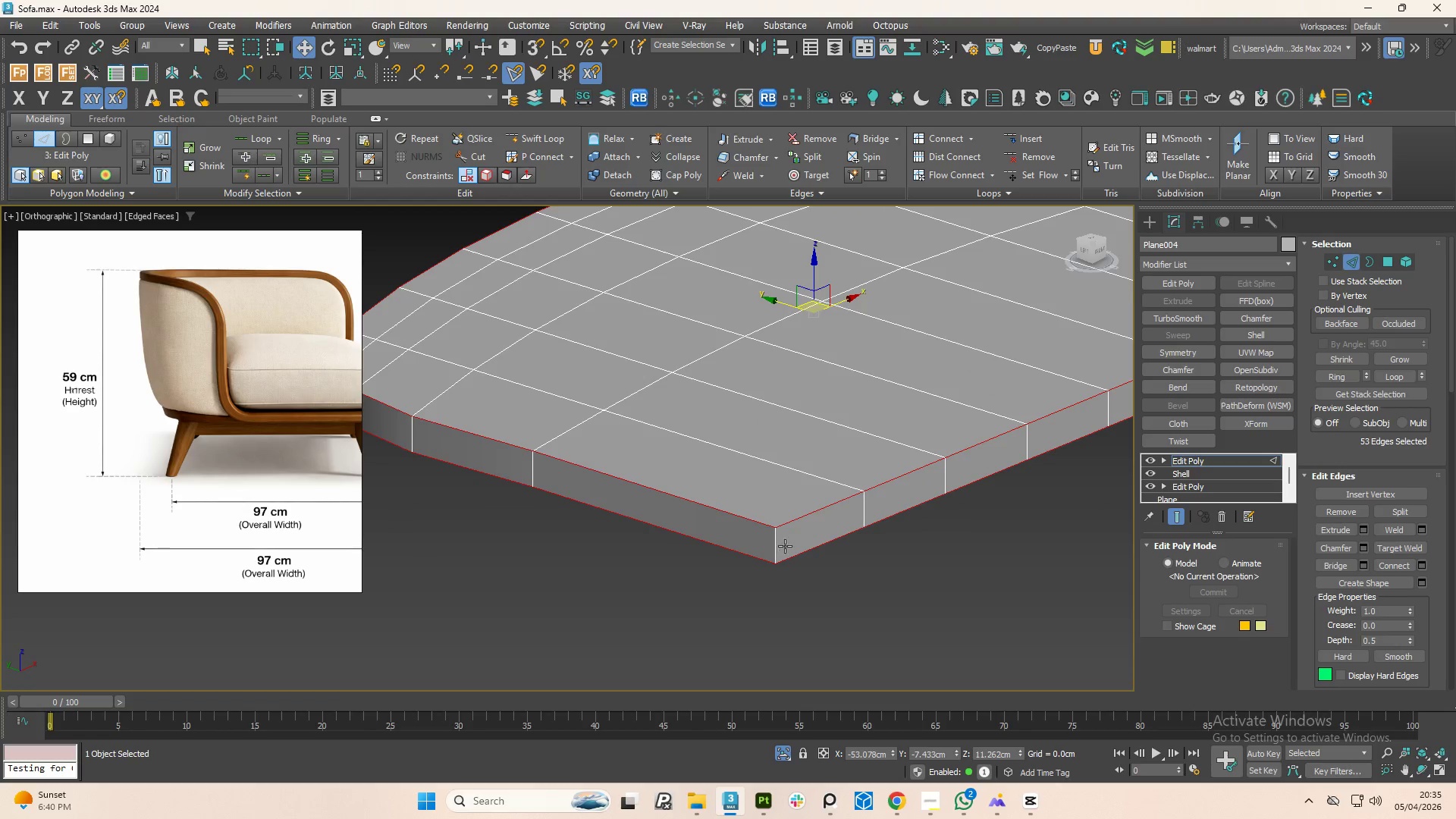 
scroll: coordinate [777, 546], scroll_direction: up, amount: 4.0
 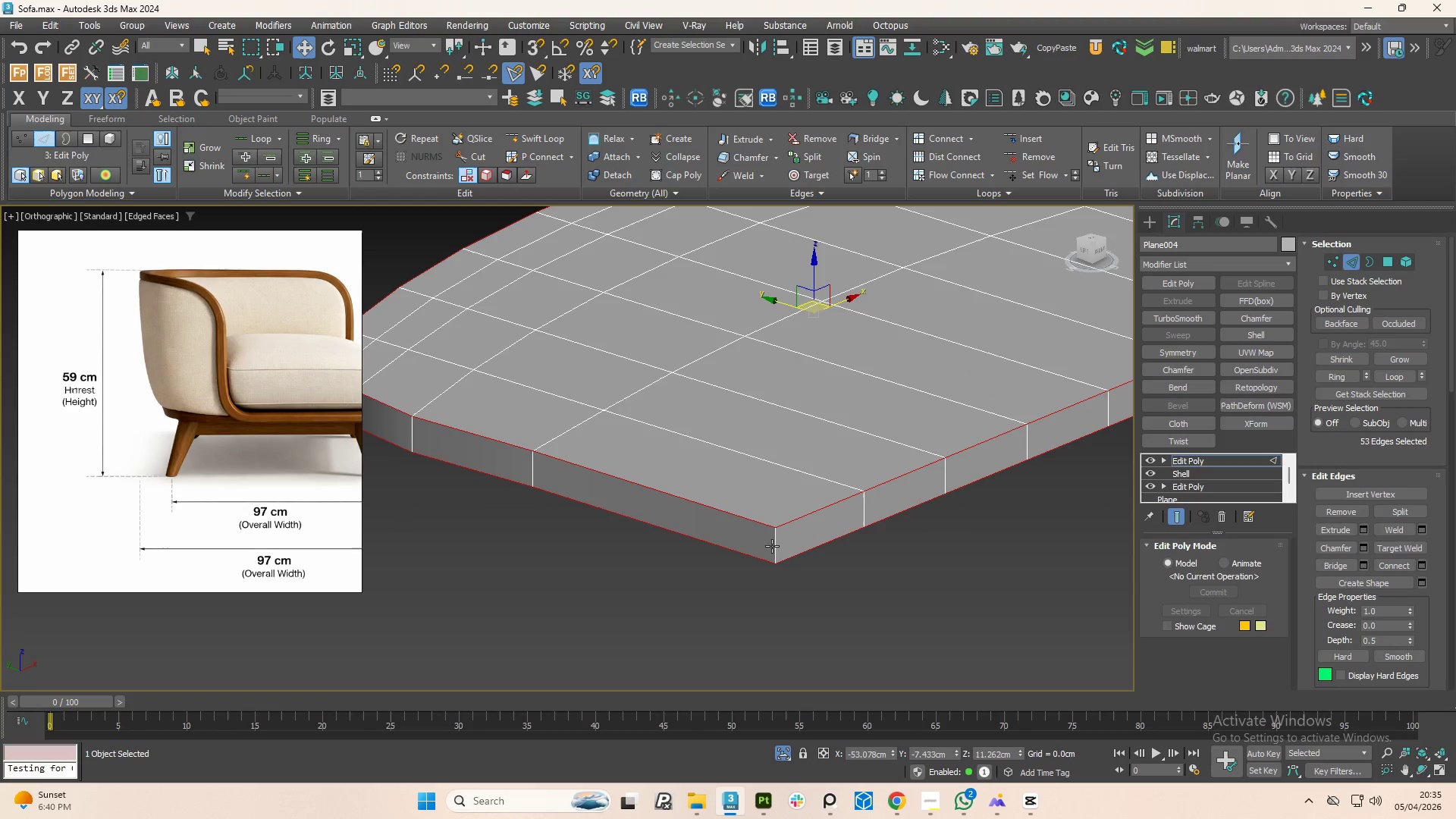 
hold_key(key=Space, duration=0.67)
 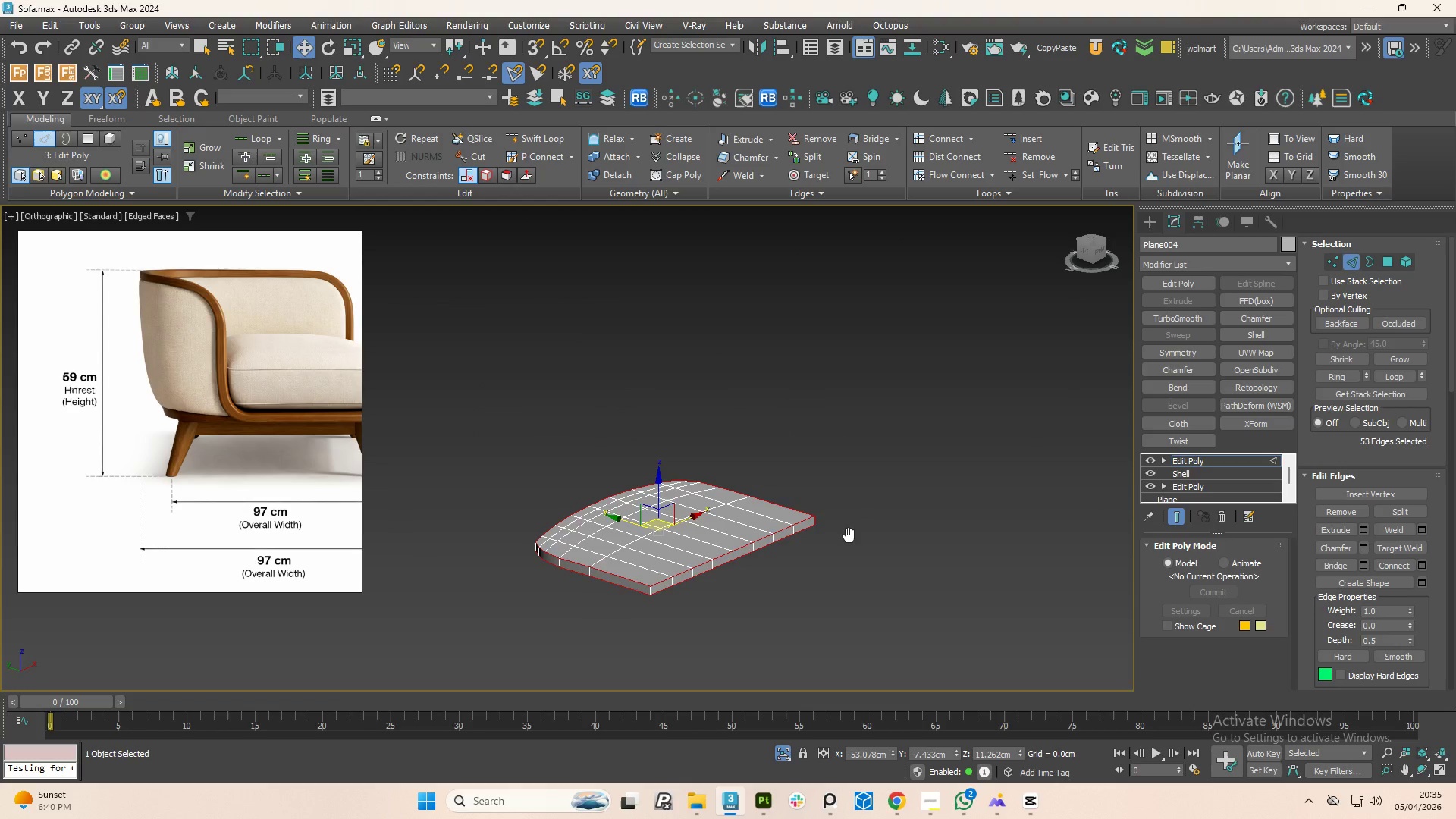 
scroll: coordinate [783, 547], scroll_direction: down, amount: 4.0
 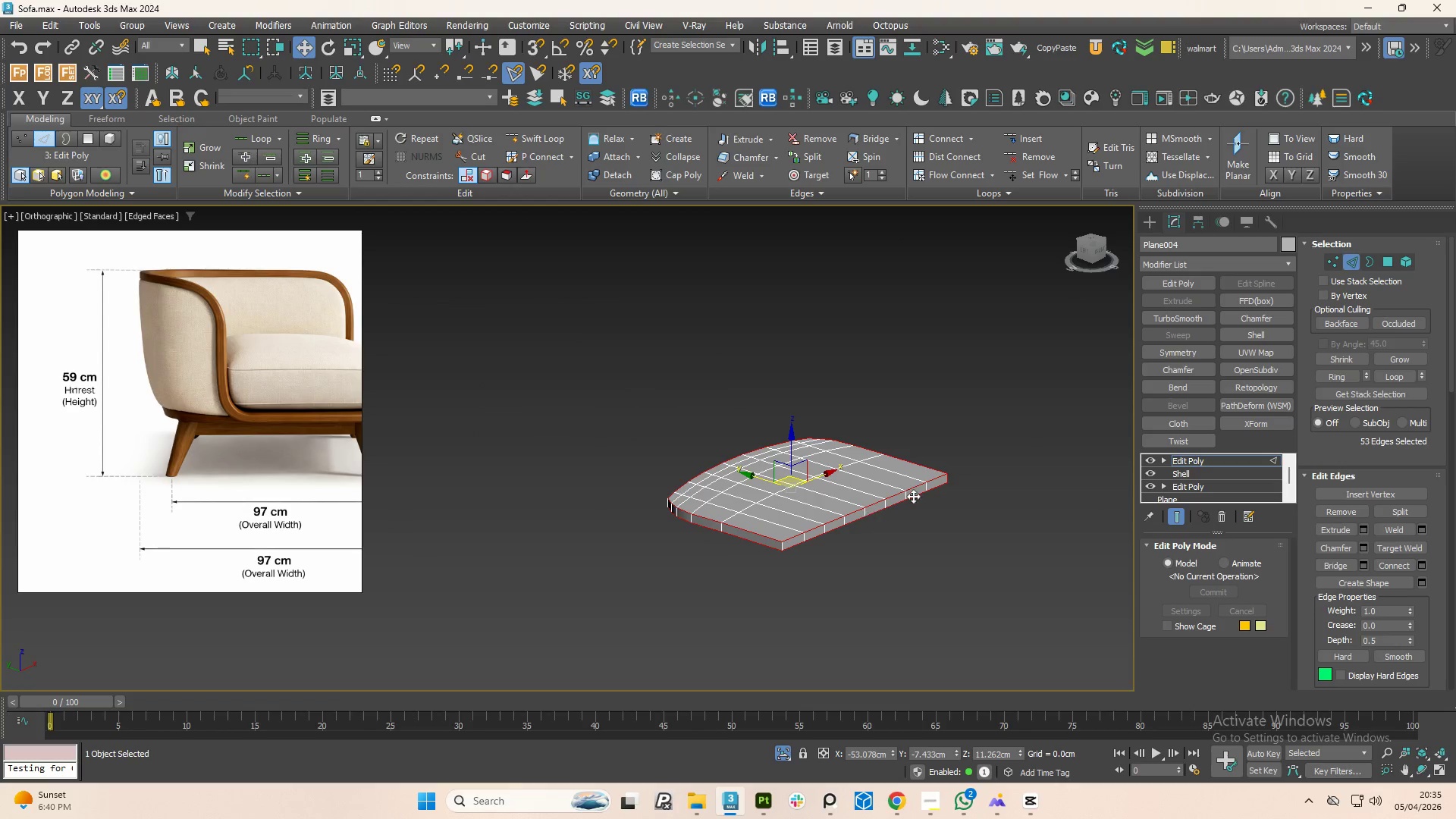 
hold_key(key=AltLeft, duration=0.94)
 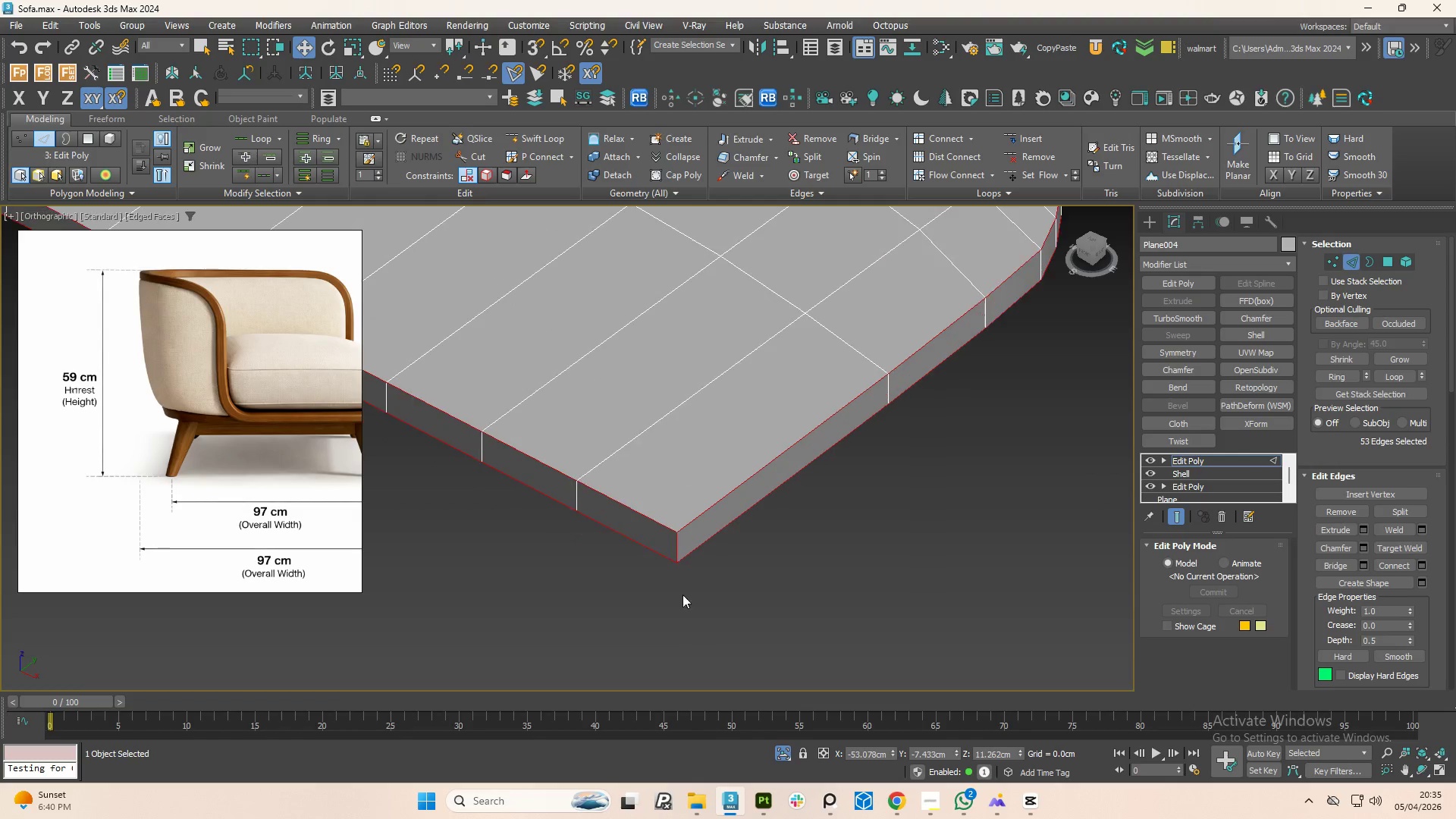 
hold_key(key=AltLeft, duration=1.47)
scroll: coordinate [704, 648], scroll_direction: up, amount: 4.0
 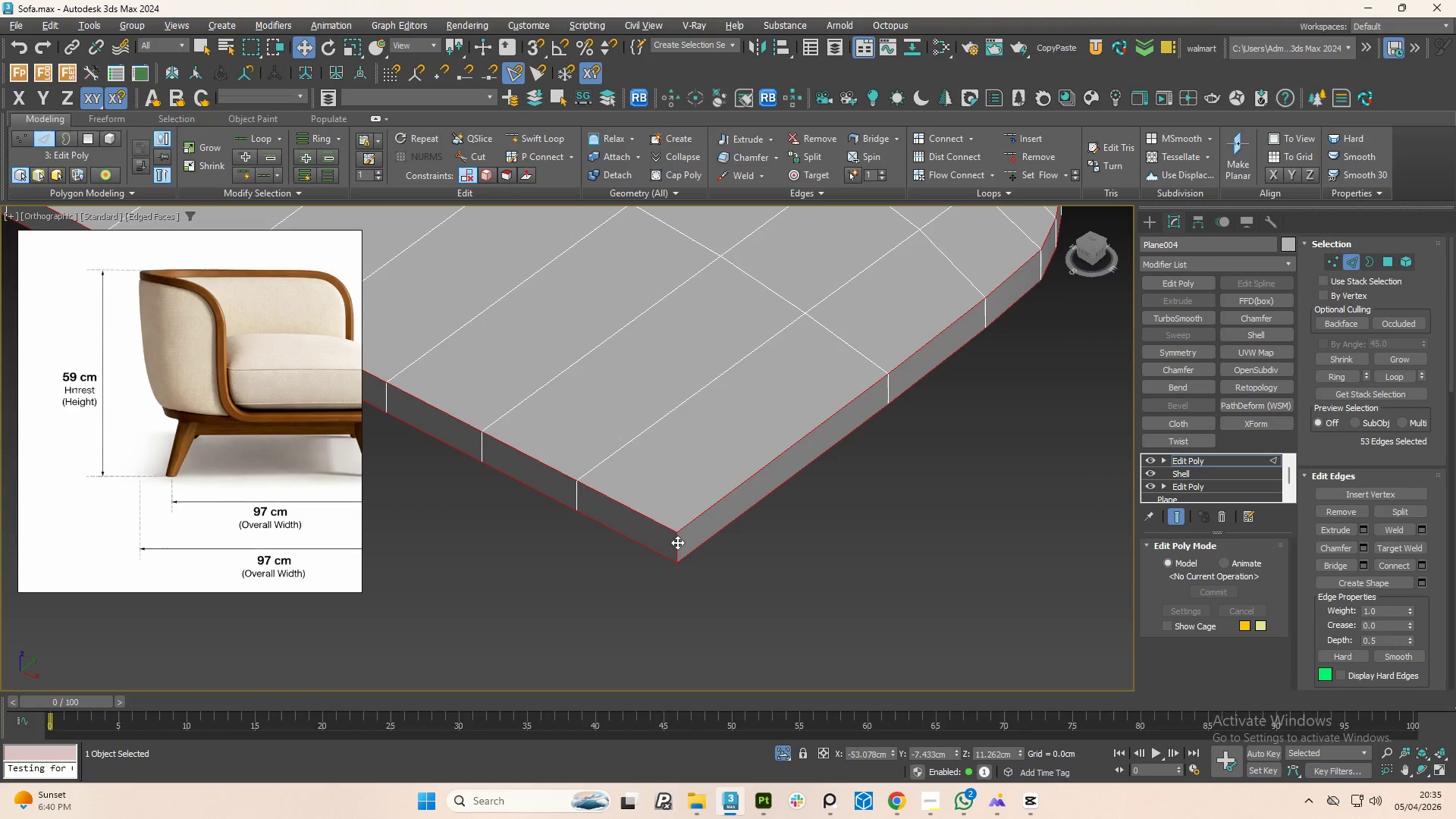 
left_click([677, 542])
 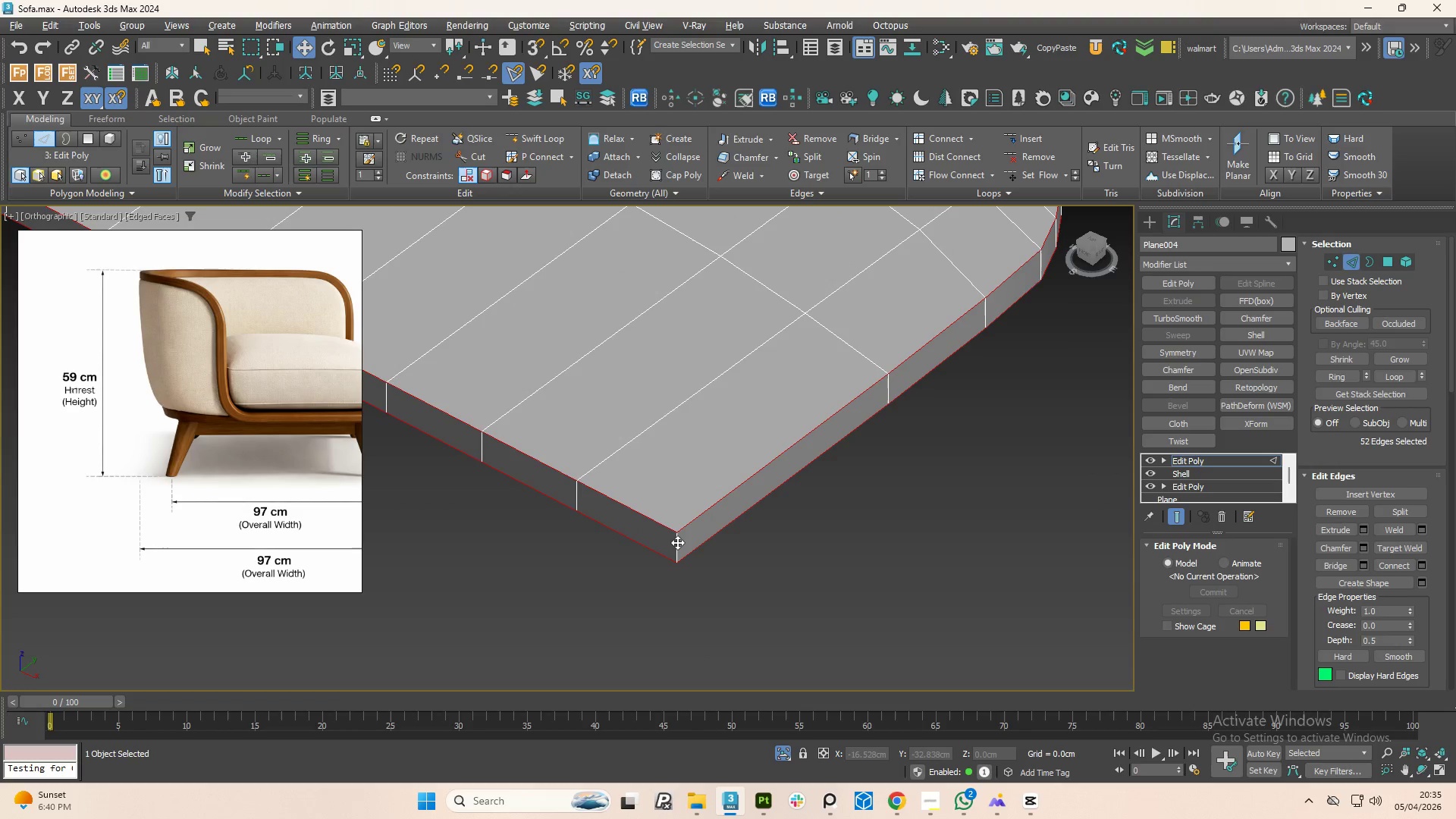 
hold_key(key=AltLeft, duration=1.45)
scroll: coordinate [709, 566], scroll_direction: down, amount: 2.0
 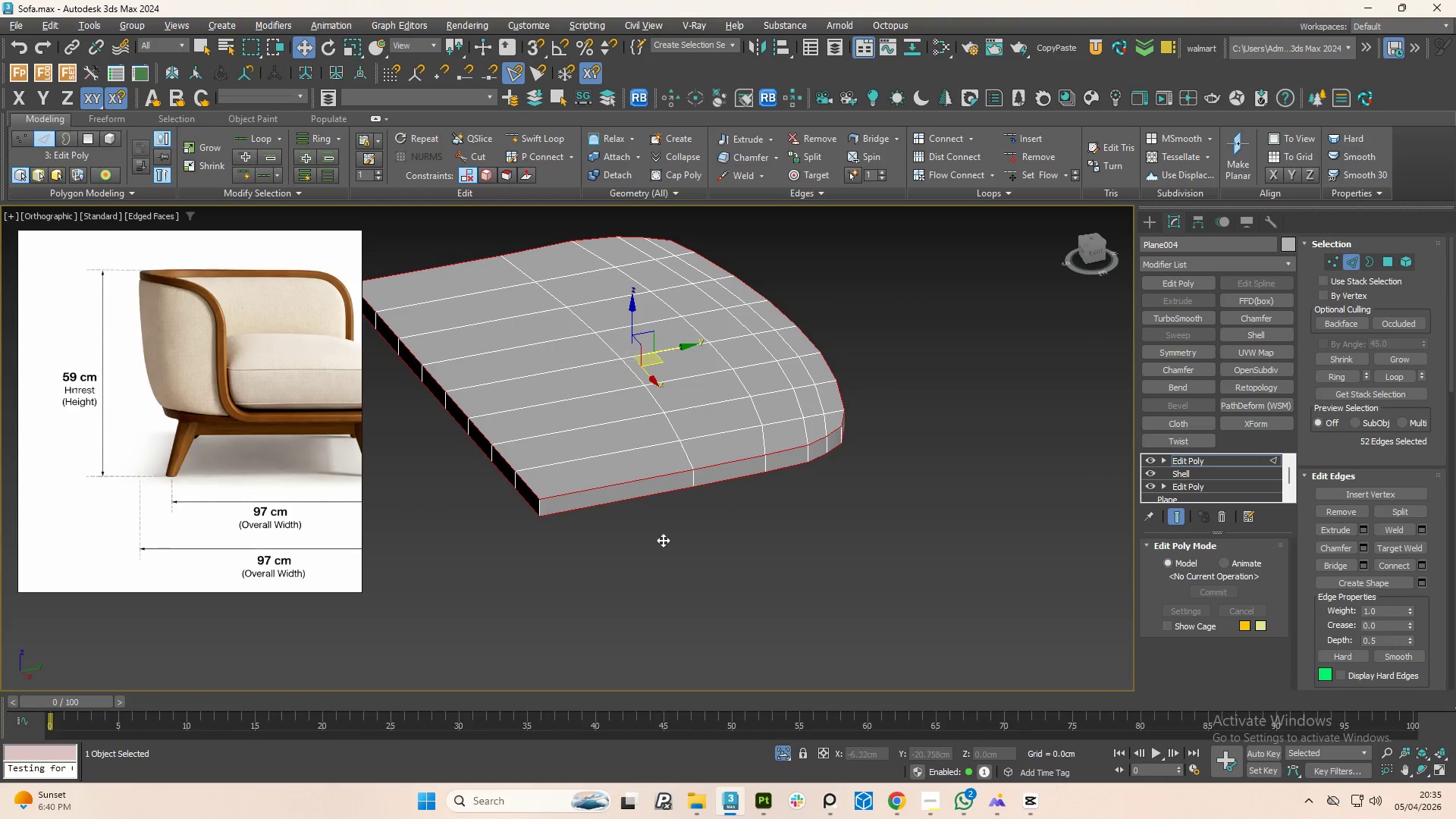 
scroll: coordinate [791, 440], scroll_direction: up, amount: 3.0
 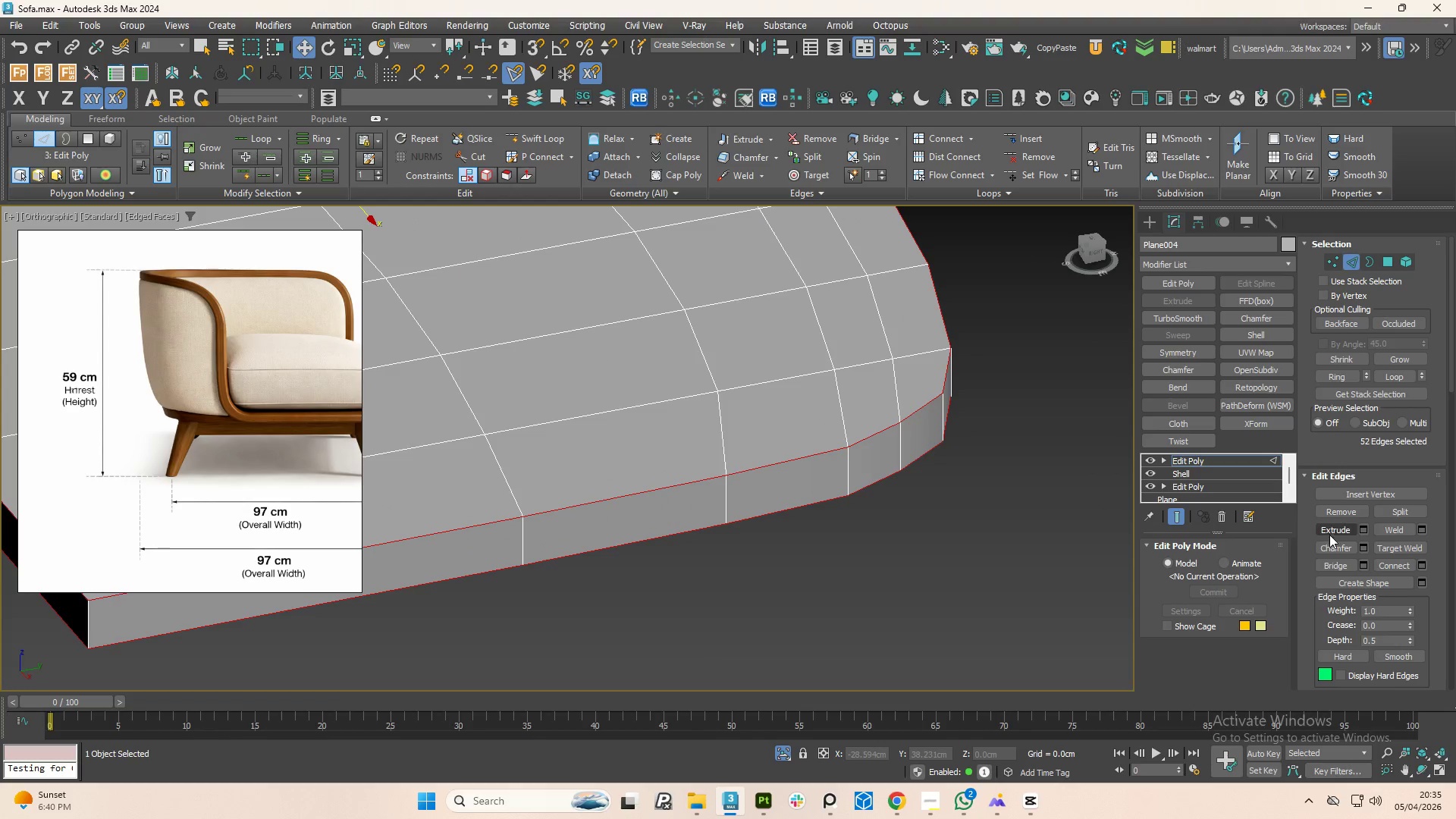 
left_click([1362, 547])
 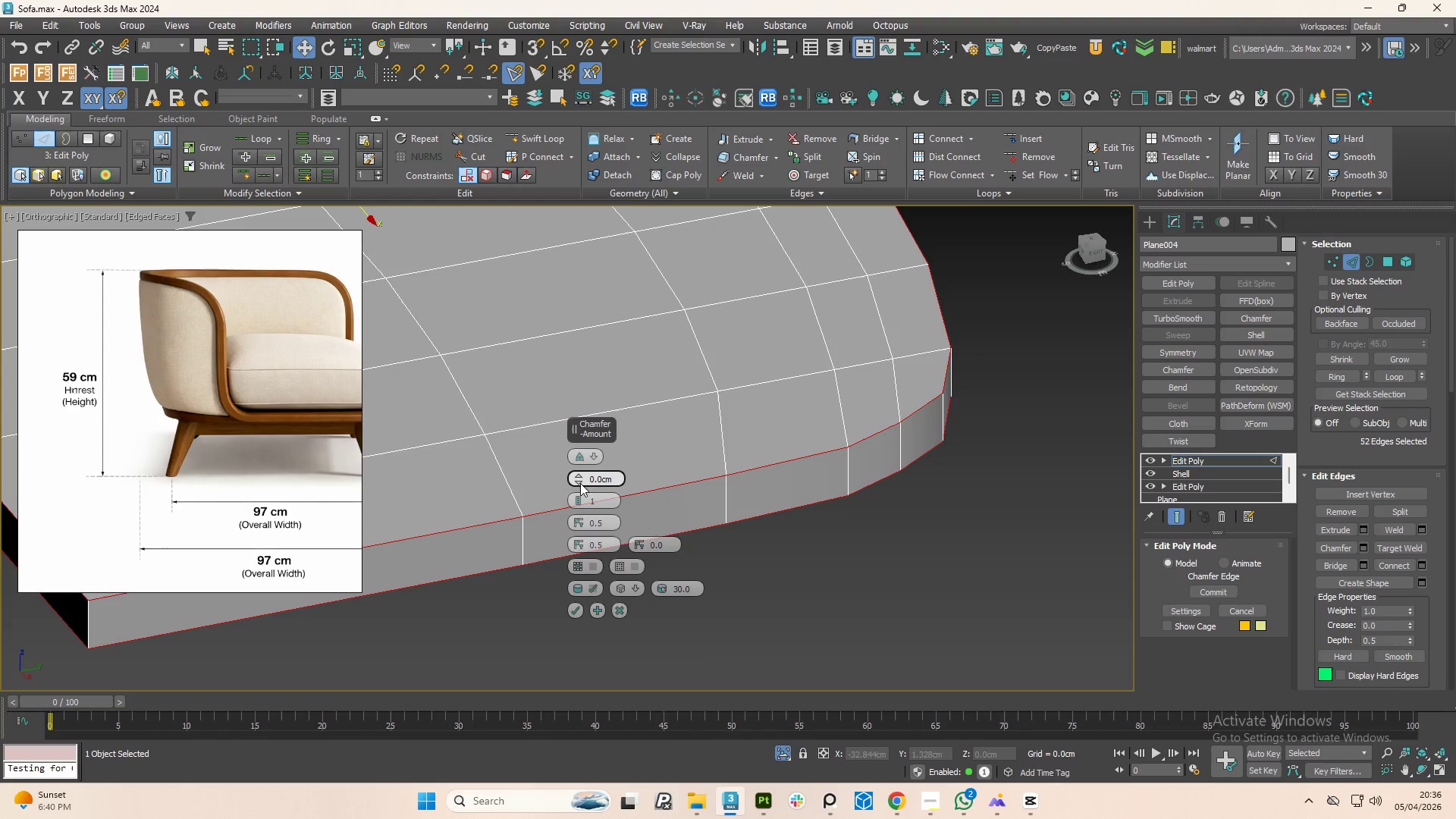 
left_click_drag(start_coordinate=[577, 474], to_coordinate=[586, 467])
 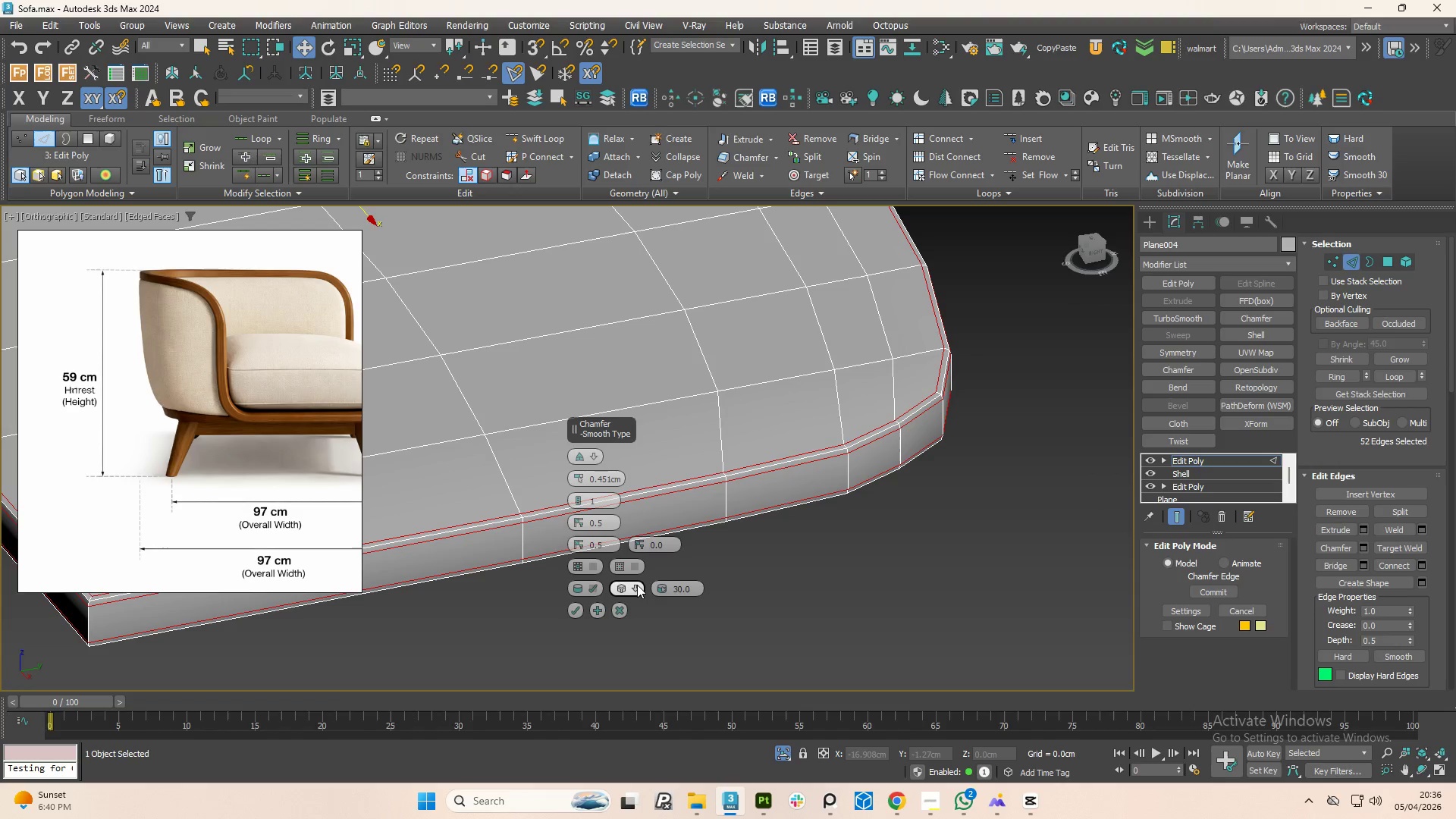 
left_click([637, 585])
 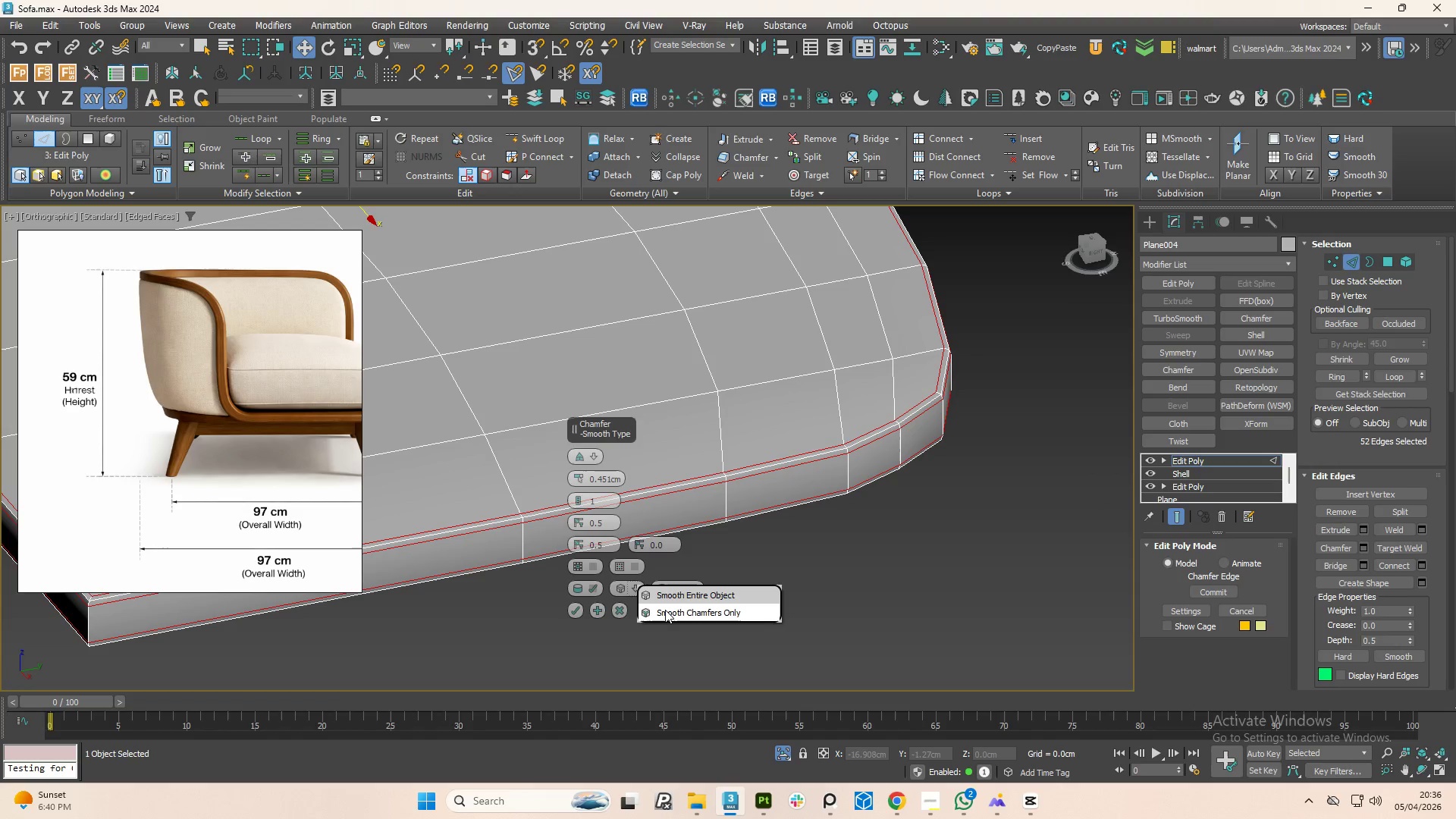 
left_click([665, 610])
 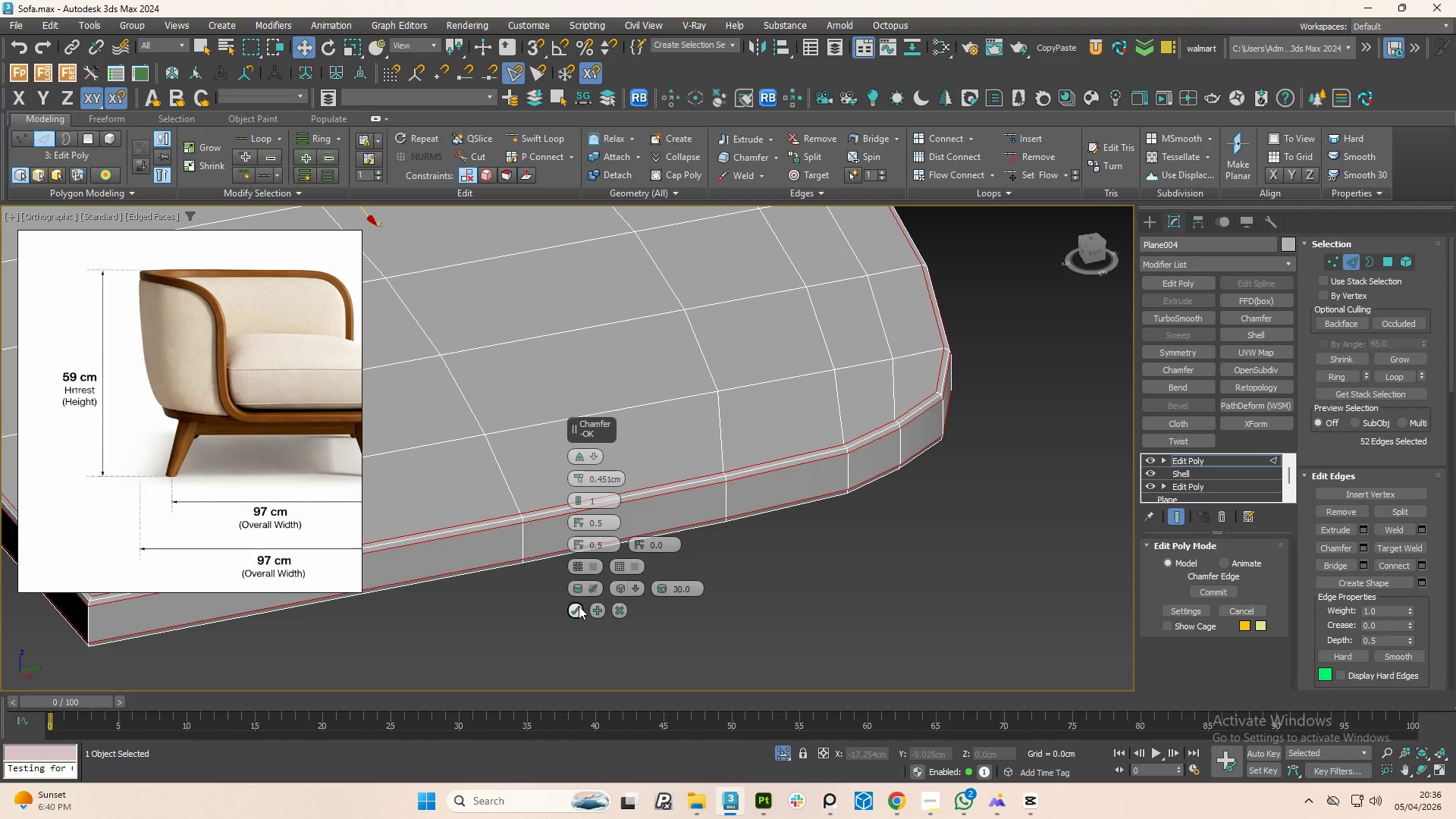 
left_click([577, 608])
 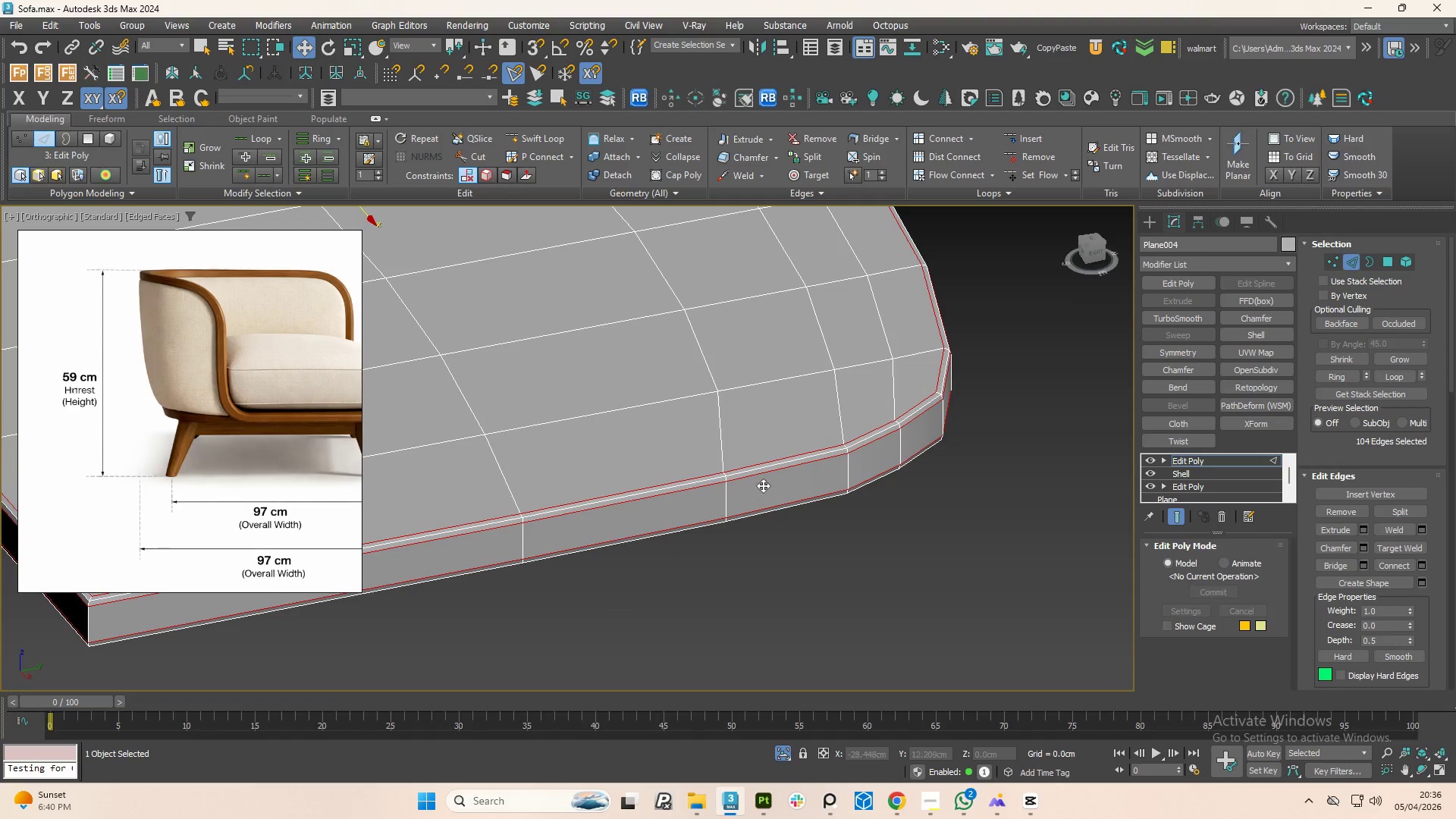 
scroll: coordinate [901, 484], scroll_direction: down, amount: 2.0
 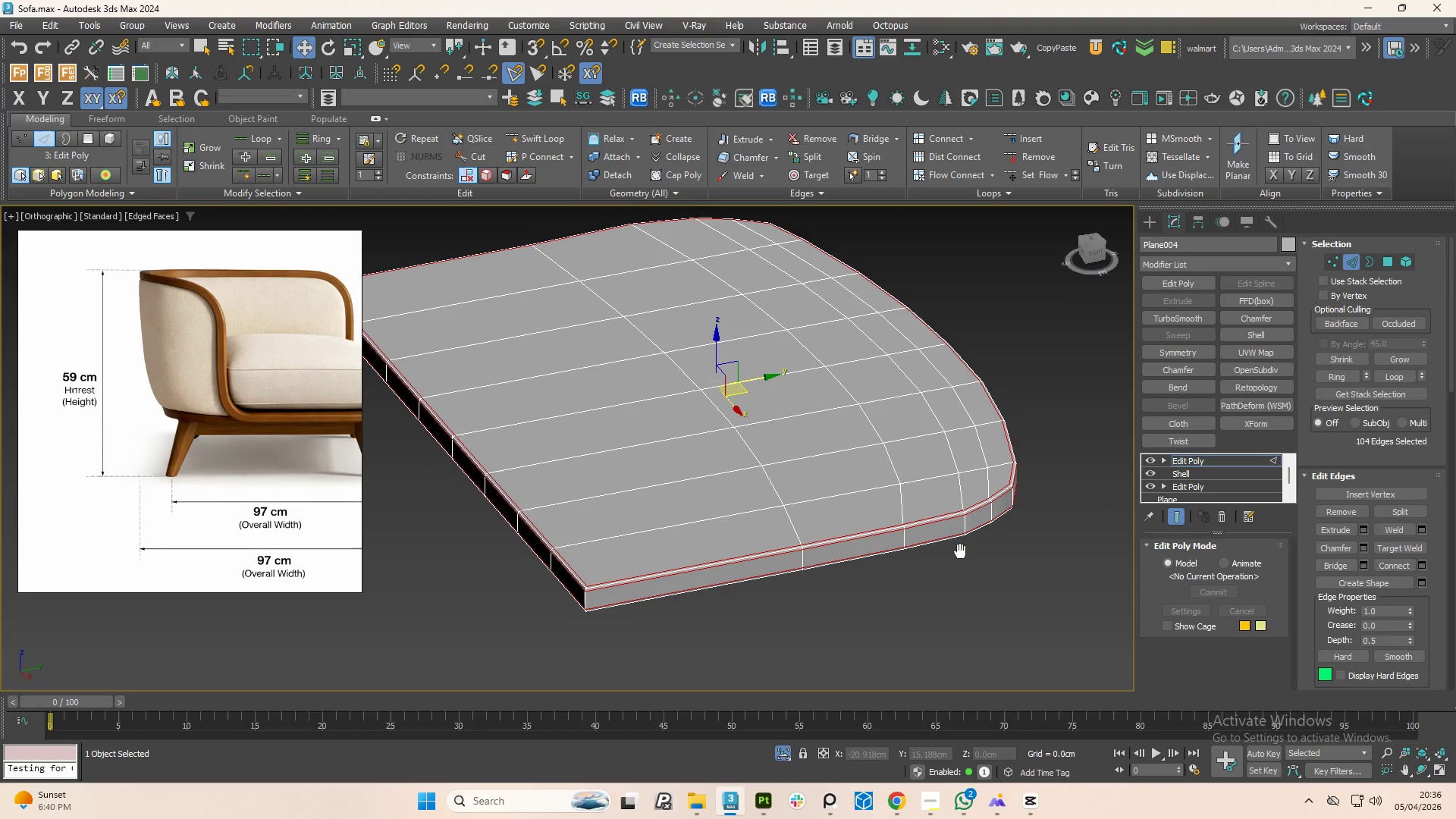 
hold_key(key=AltLeft, duration=1.53)
 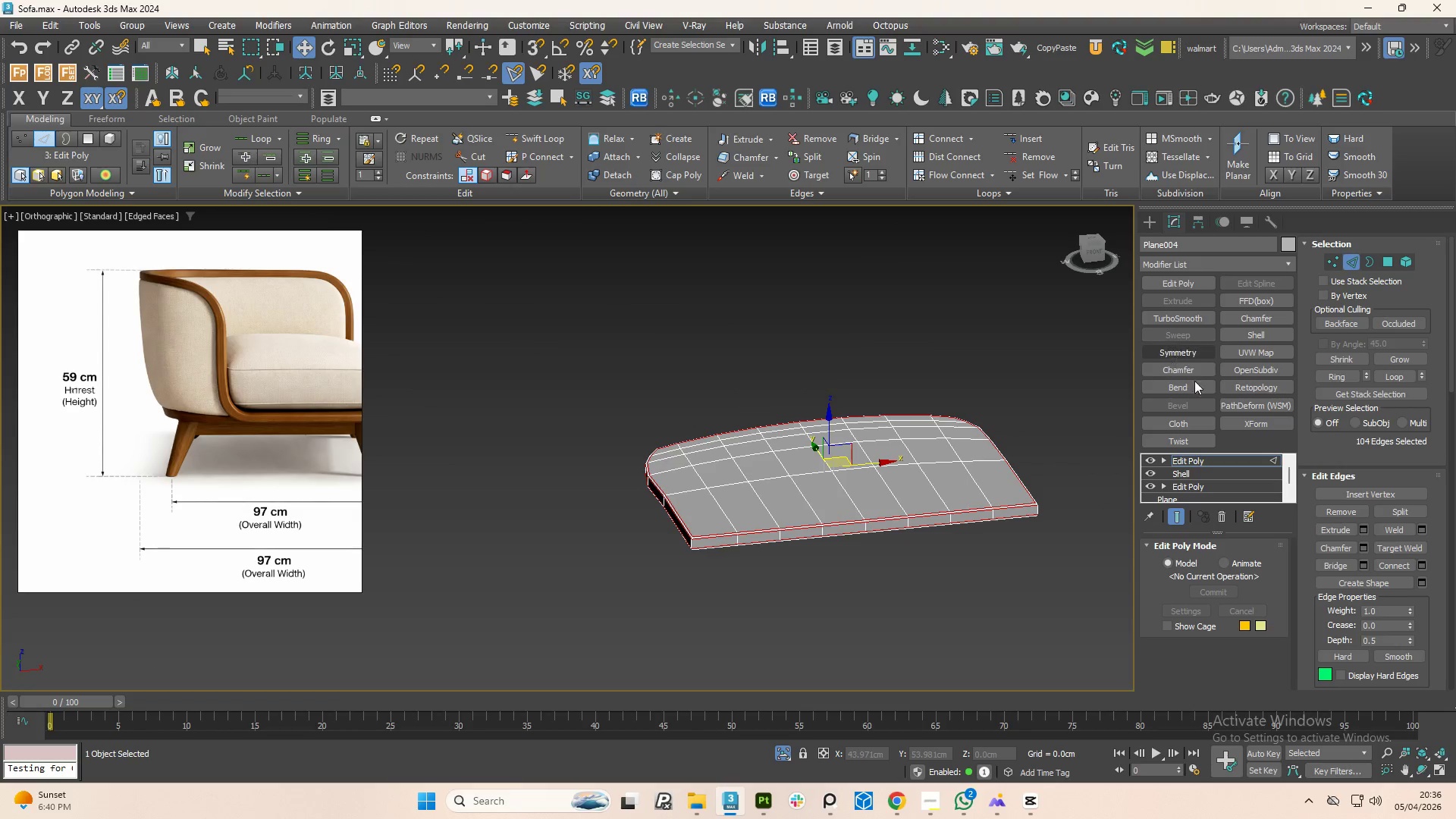 
scroll: coordinate [961, 556], scroll_direction: down, amount: 2.0
 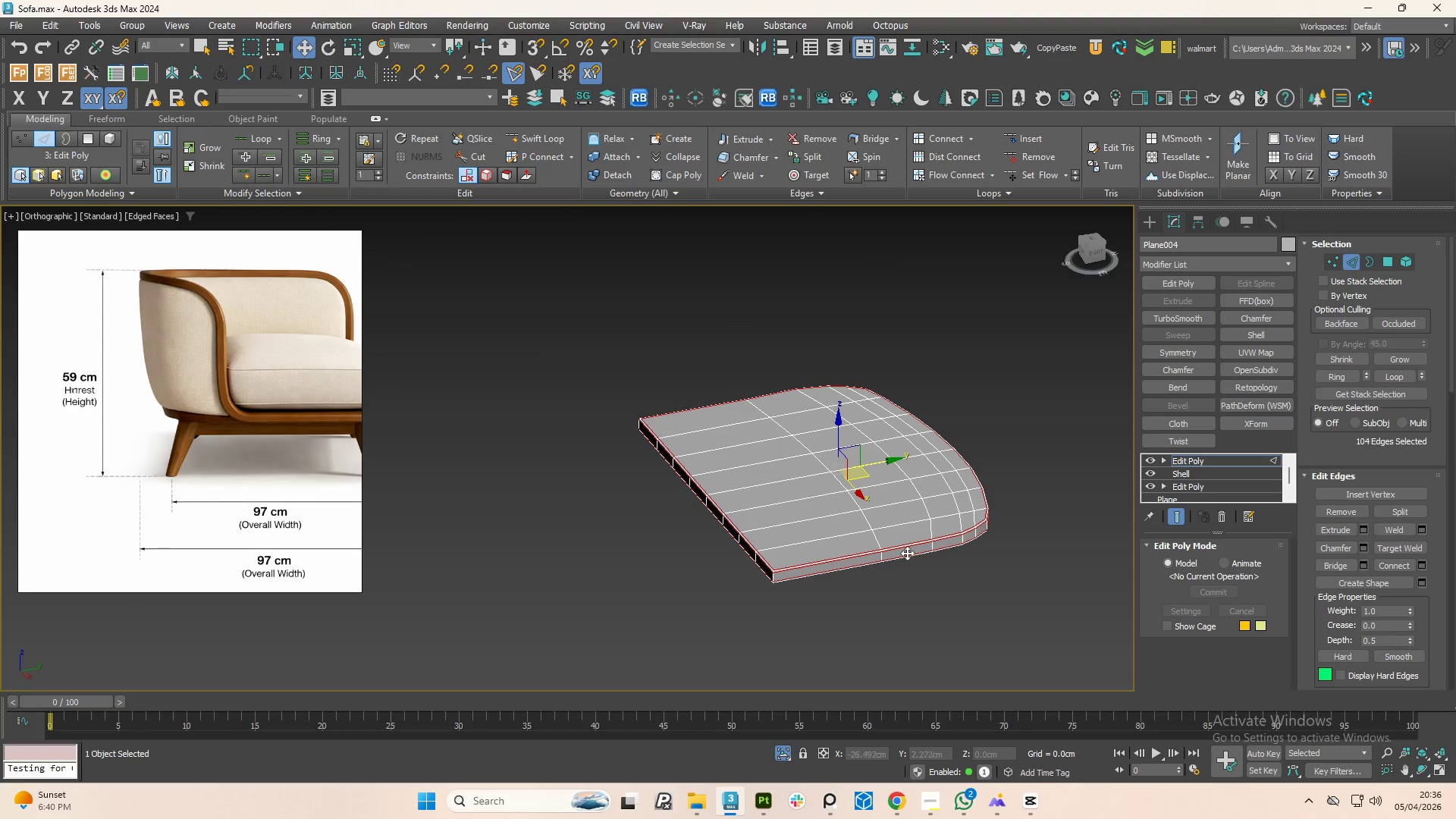 
key(Alt+AltLeft)
 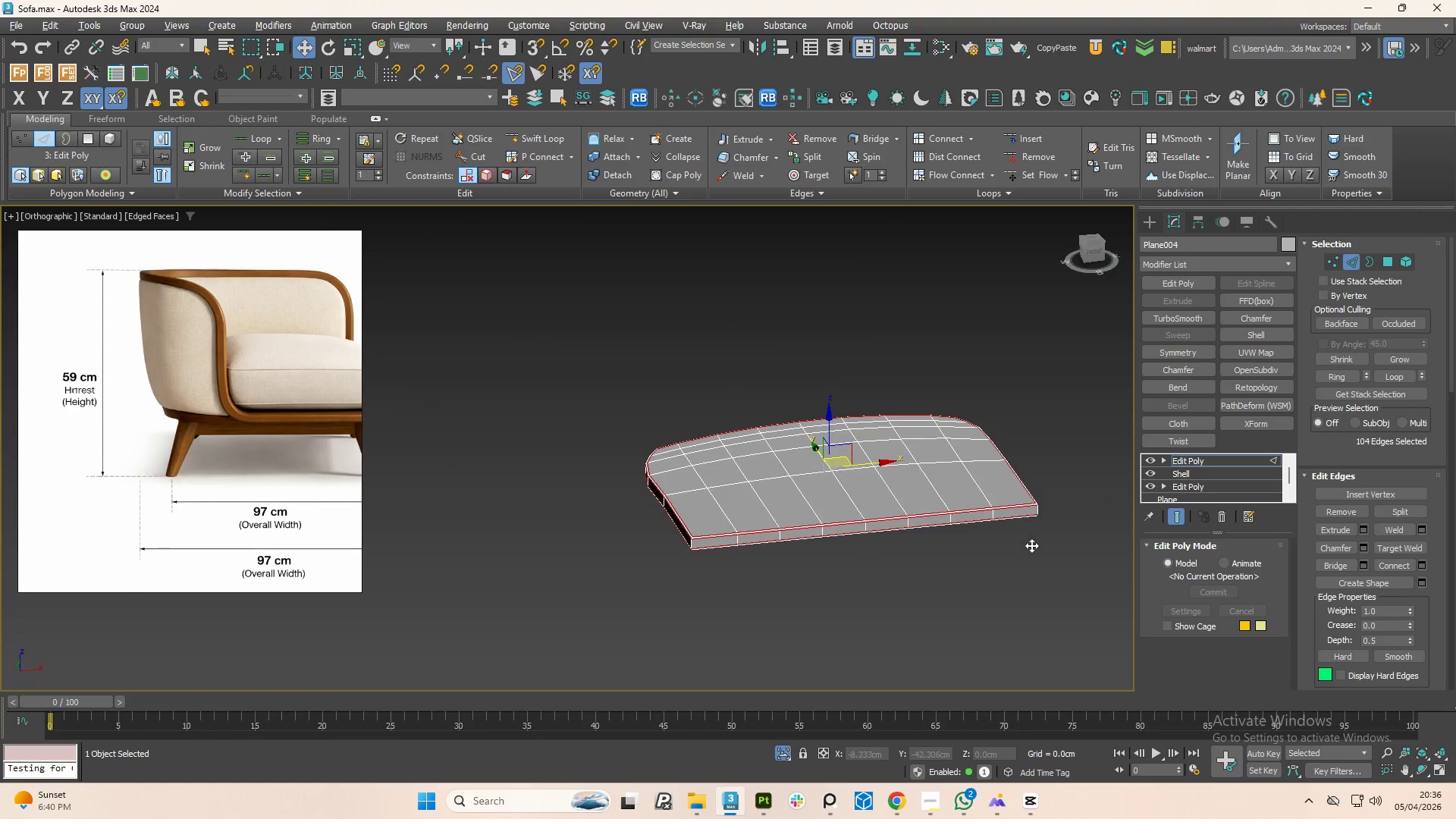 
key(Alt+AltLeft)
 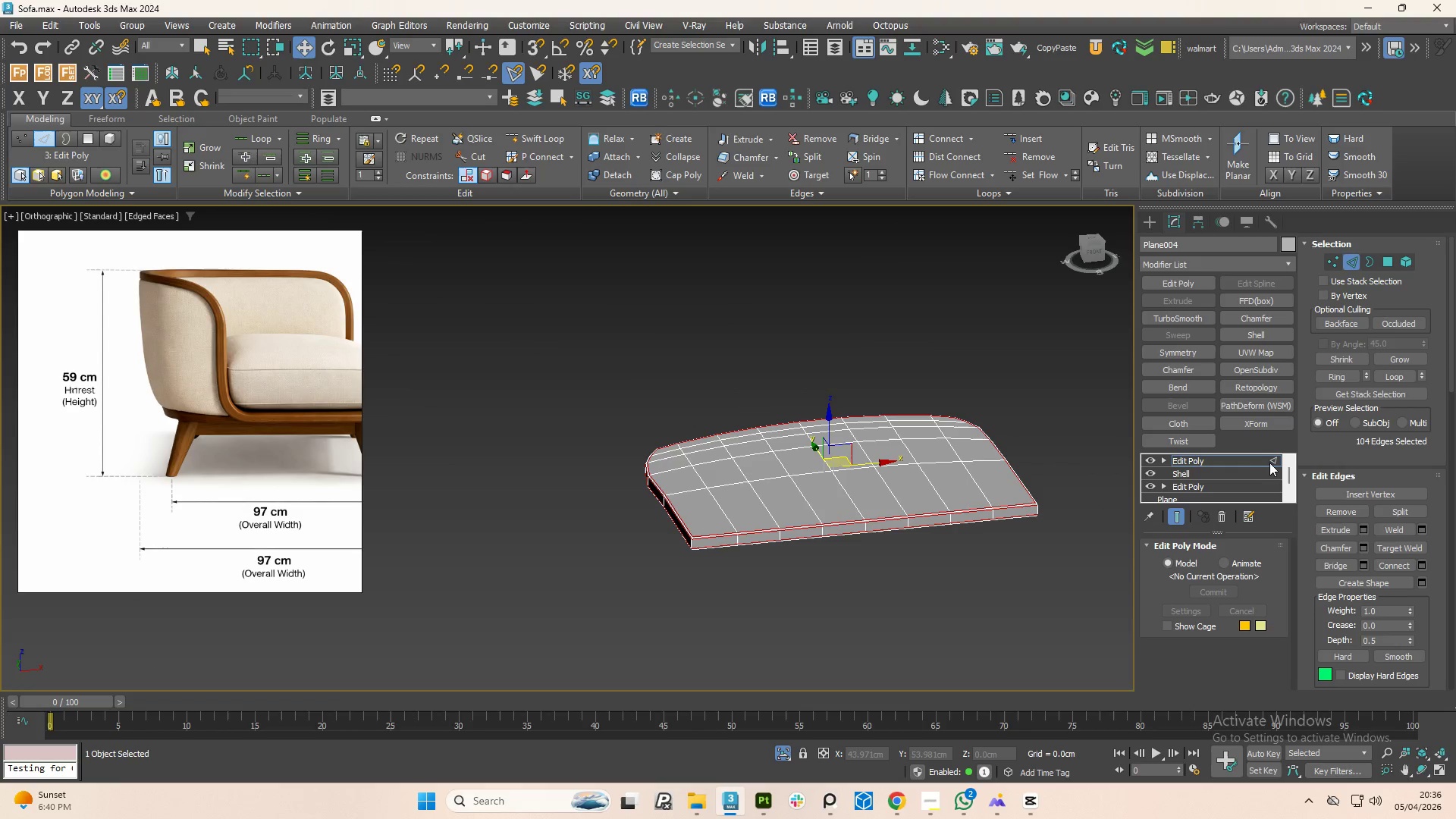 
left_click([1275, 460])
 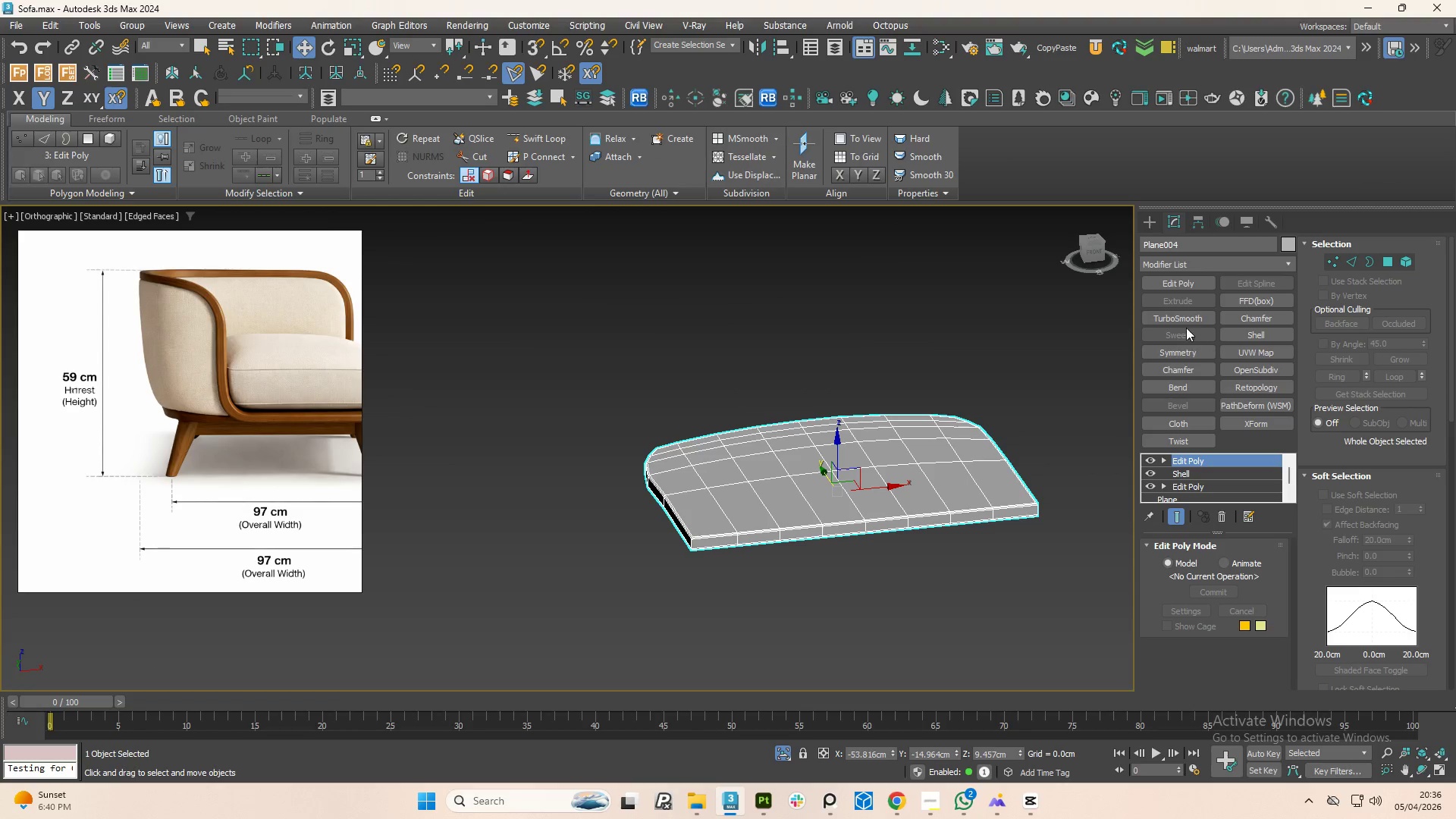 
left_click([1182, 321])
 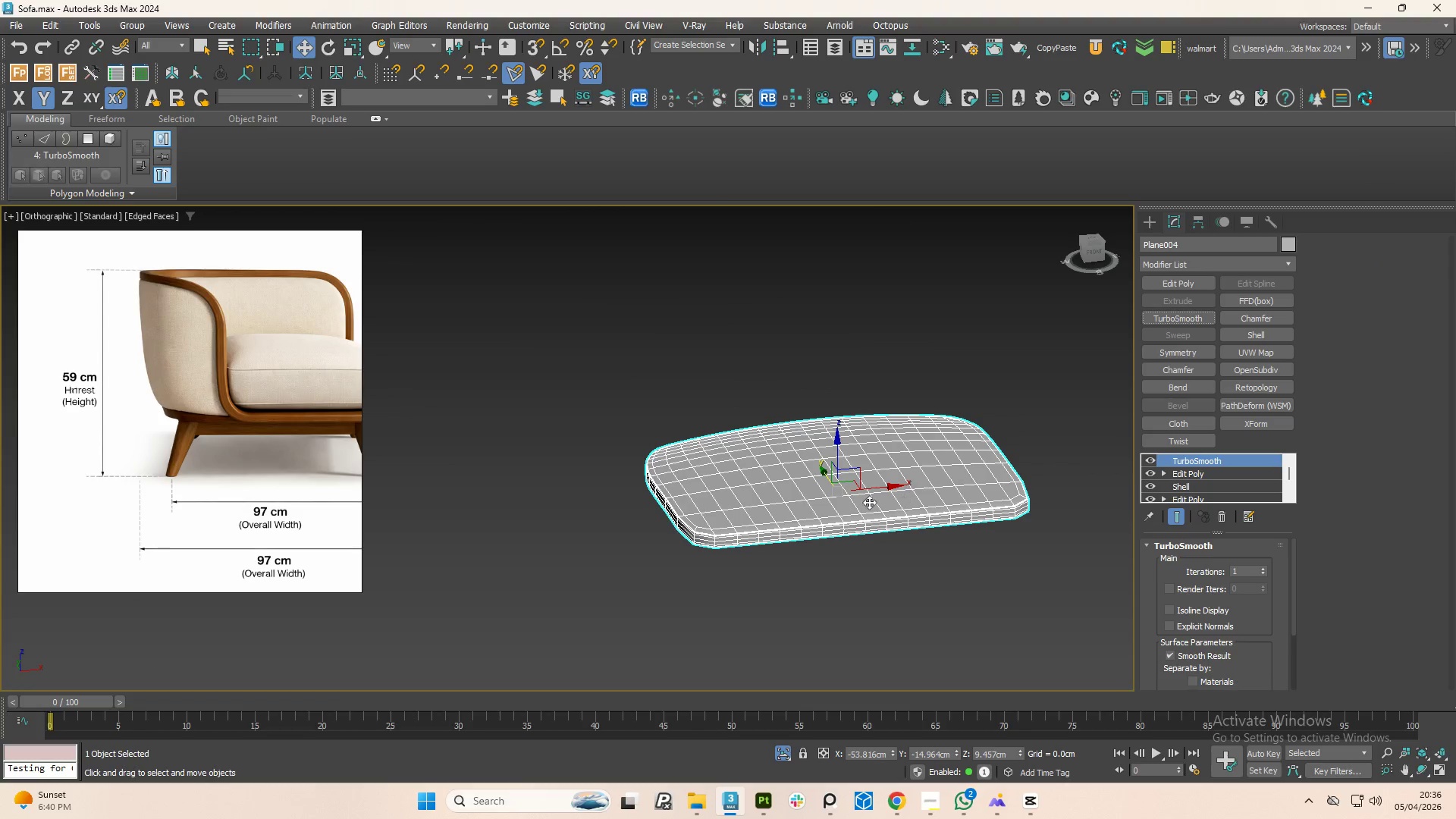 
scroll: coordinate [732, 537], scroll_direction: up, amount: 3.0
 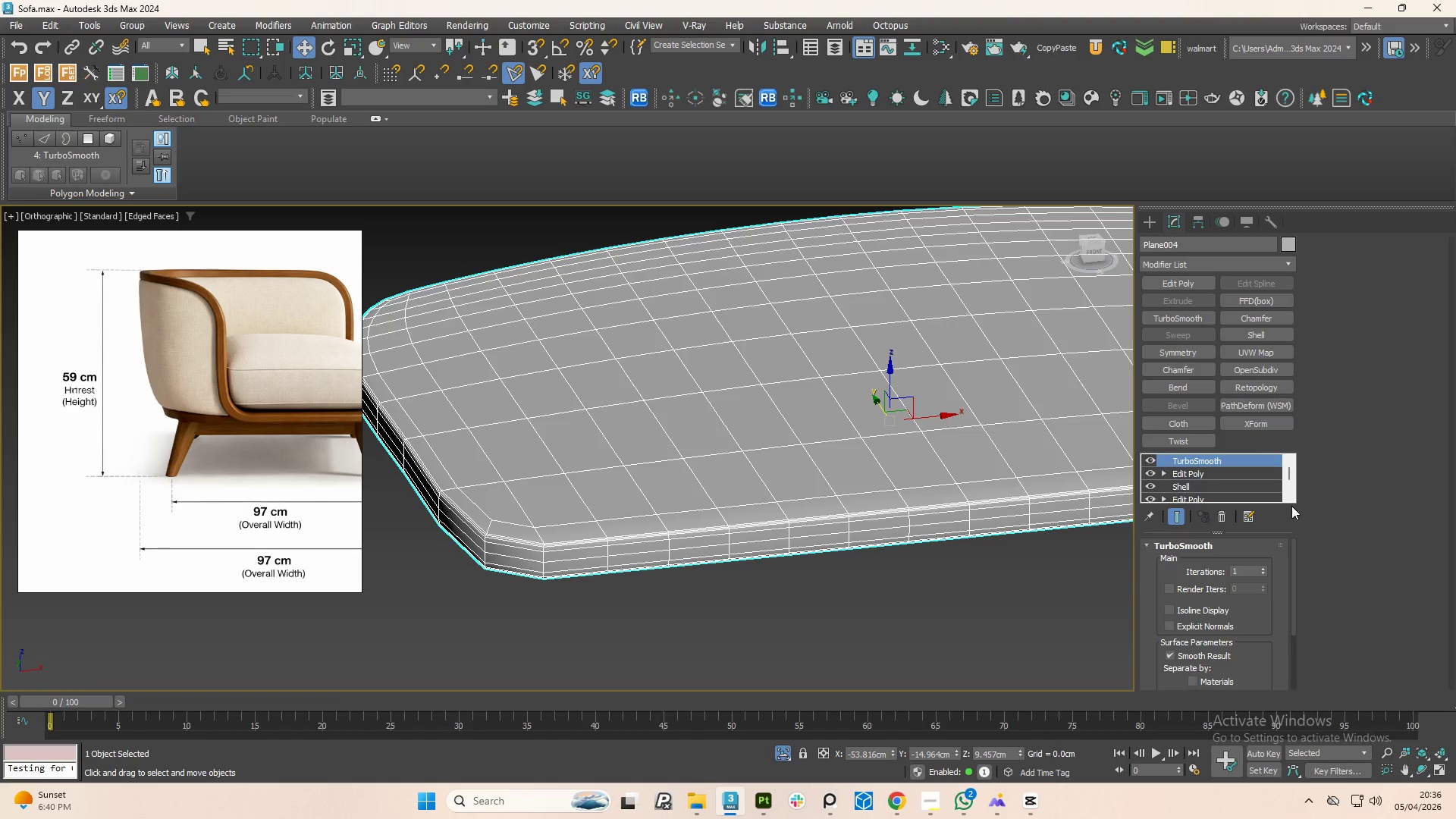 
key(Control+Z)
 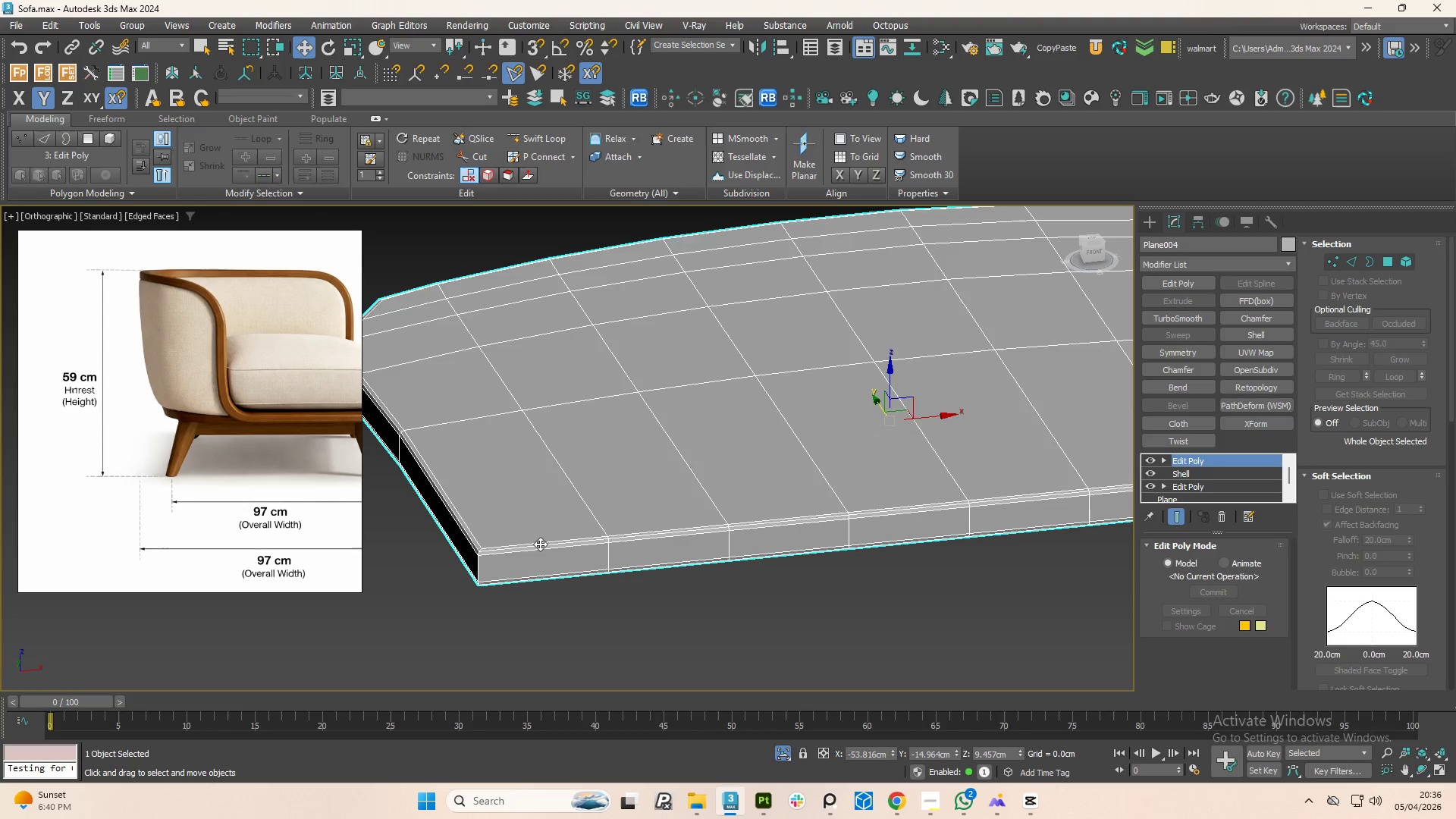 
scroll: coordinate [480, 563], scroll_direction: up, amount: 1.0
 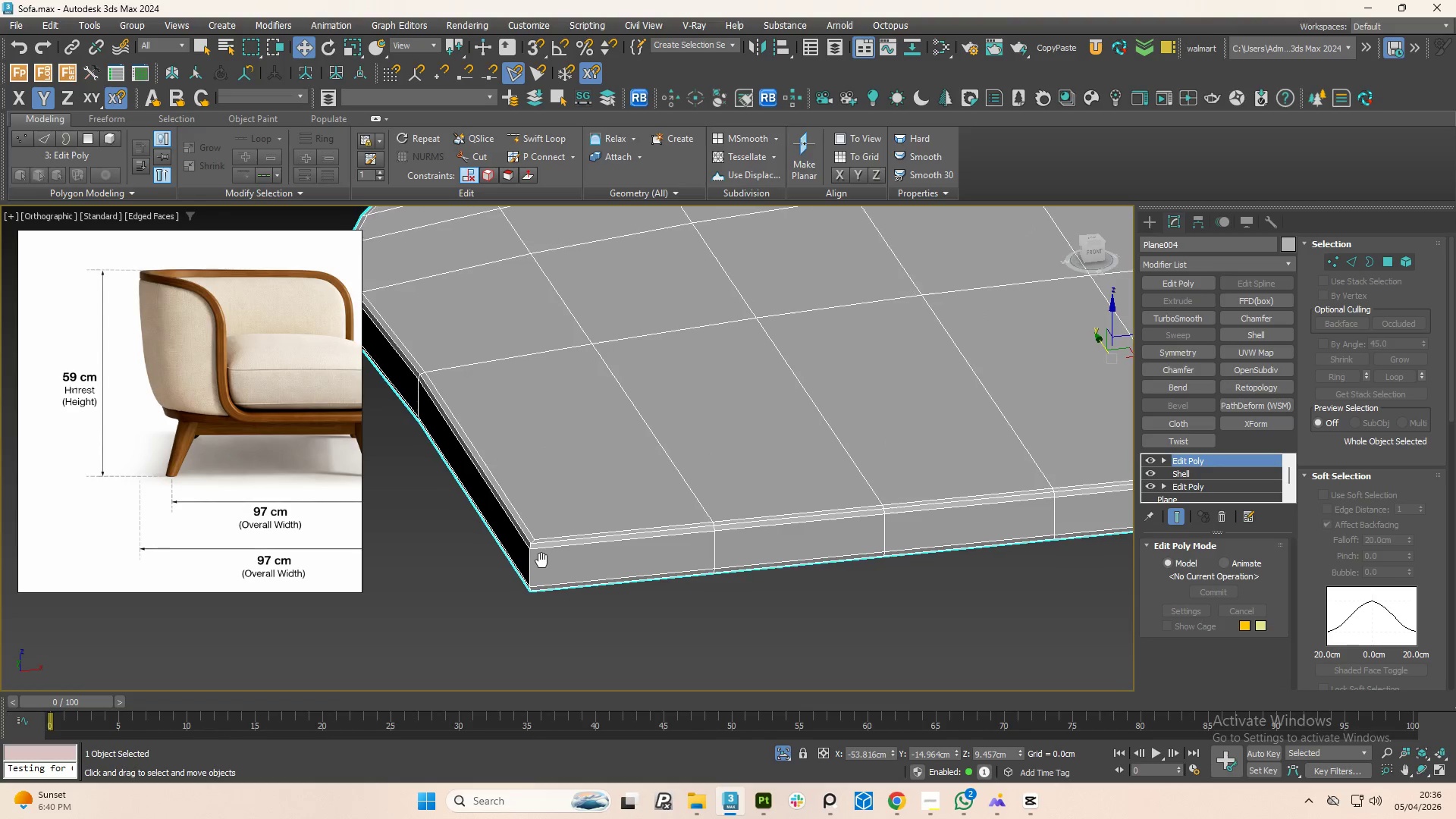 
key(Alt+1)
 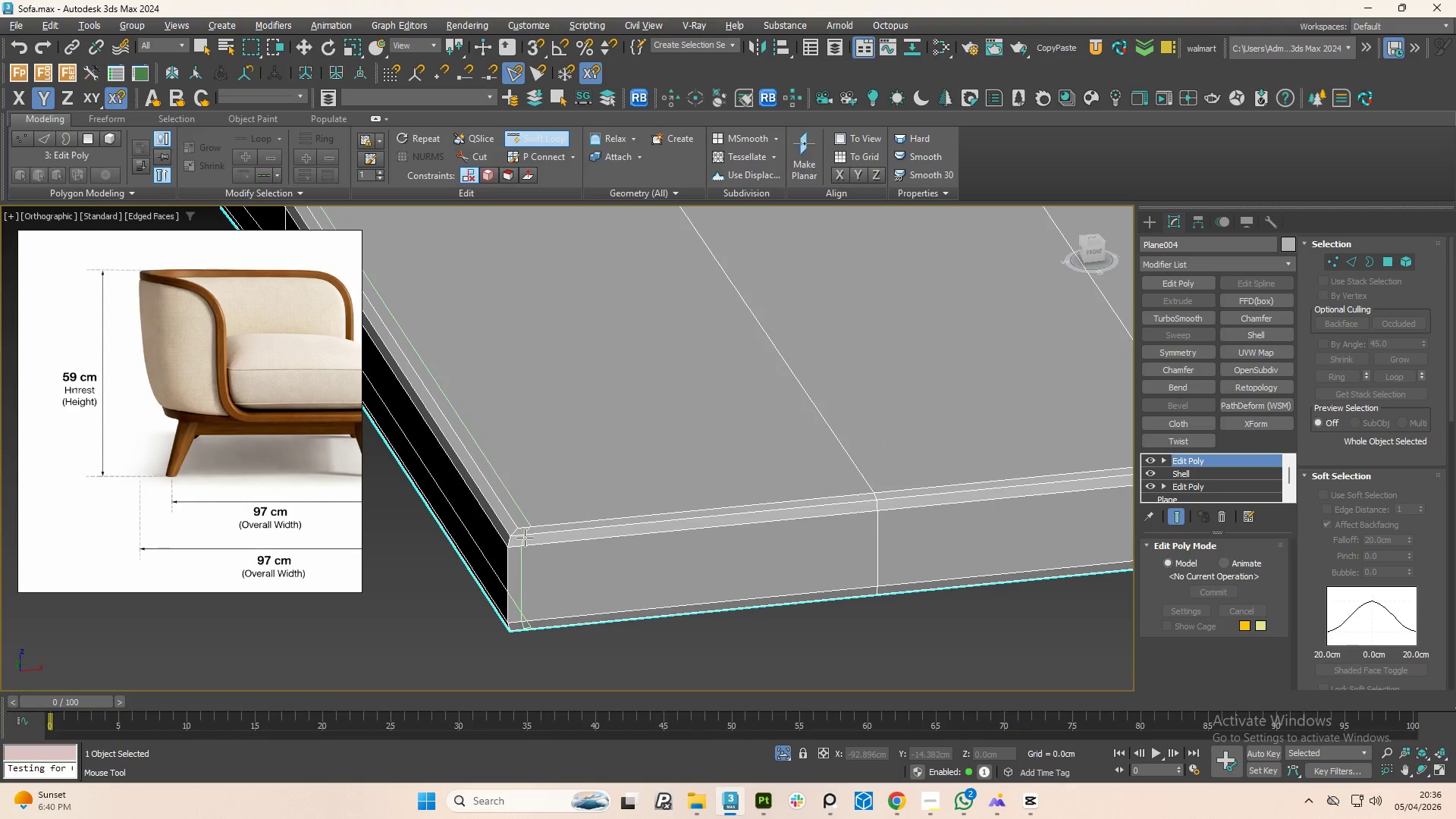 
scroll: coordinate [566, 538], scroll_direction: up, amount: 2.0
 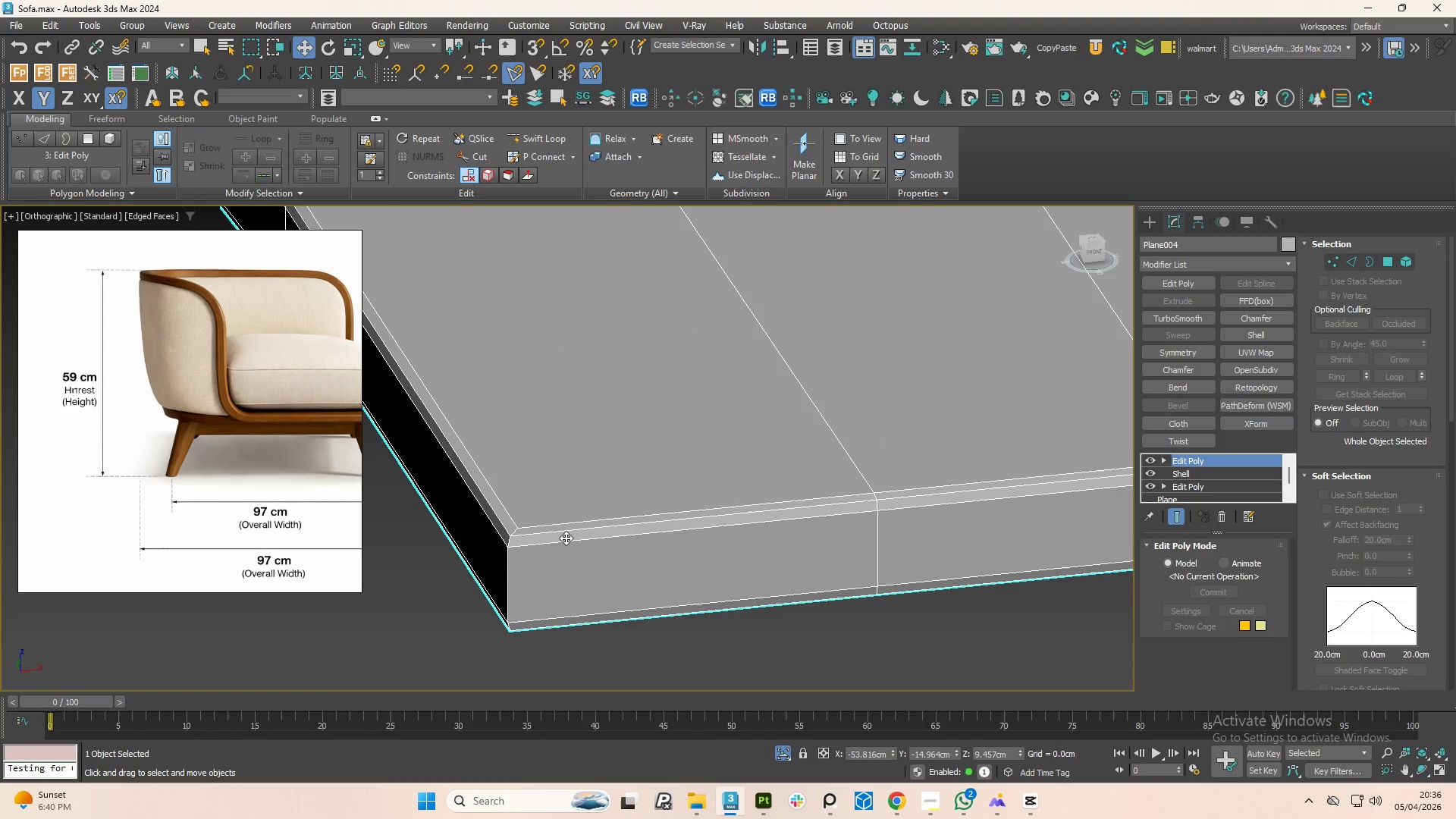 
left_click([525, 538])
 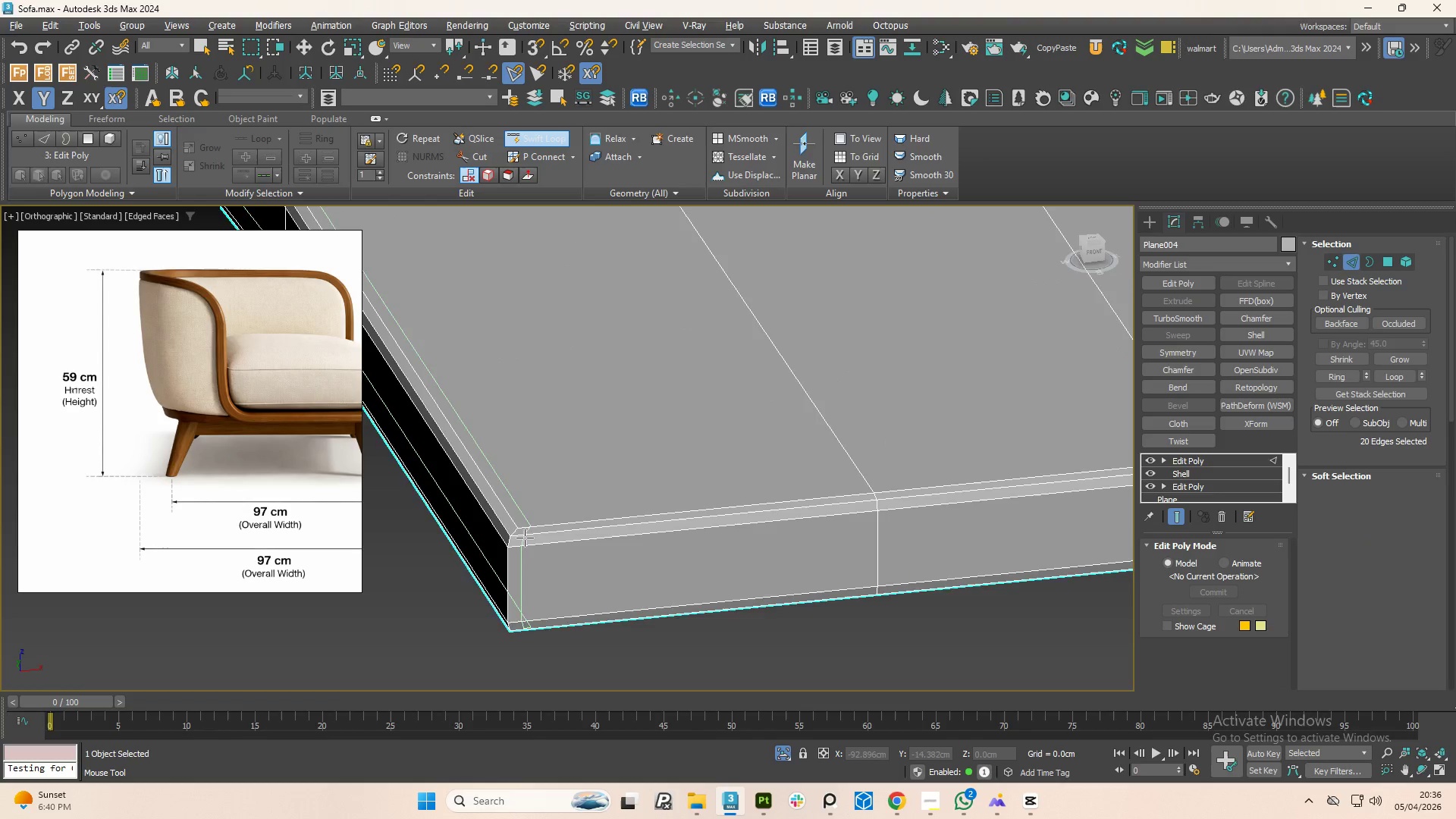 
scroll: coordinate [525, 550], scroll_direction: down, amount: 4.0
 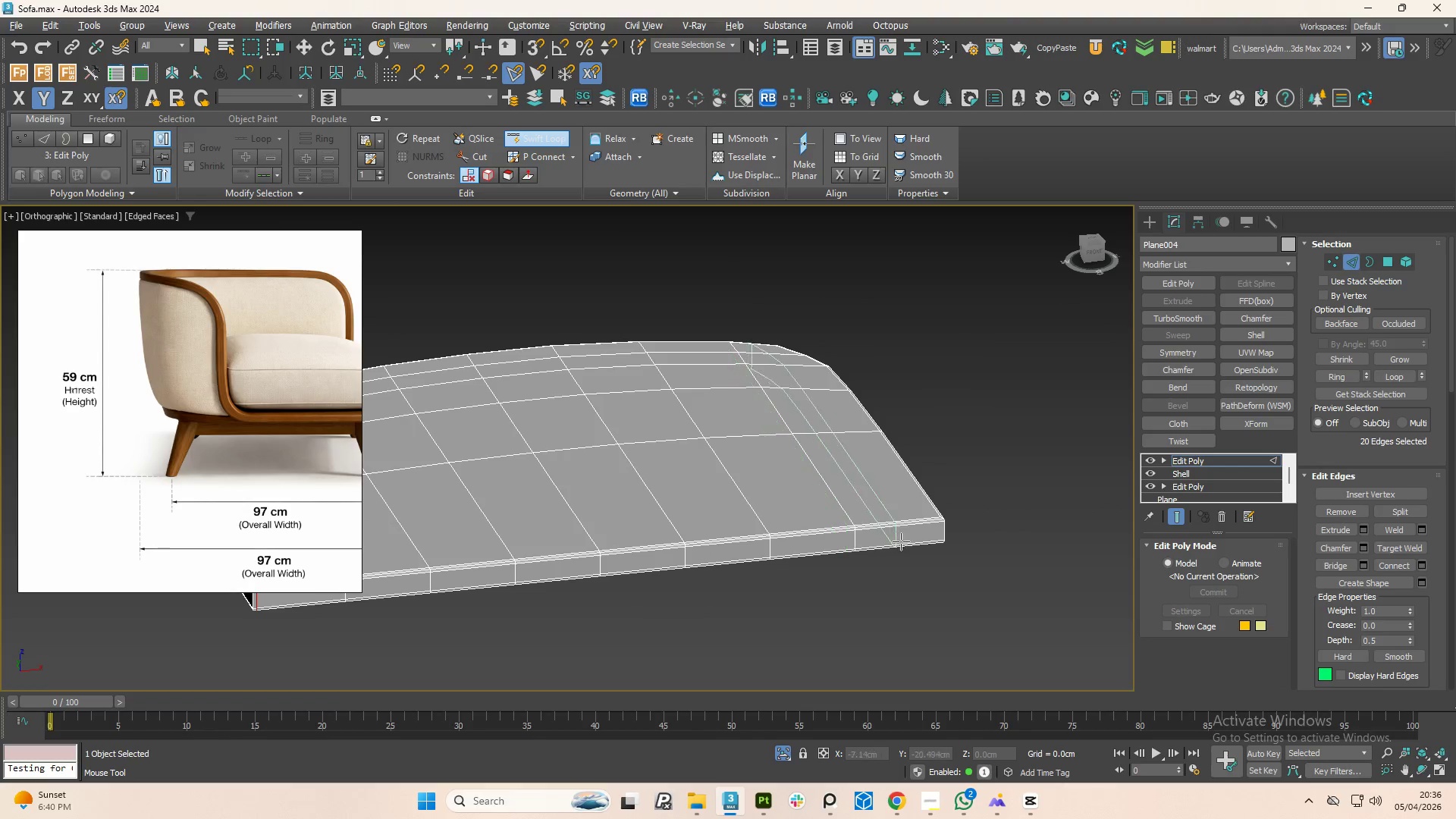 
scroll: coordinate [951, 532], scroll_direction: up, amount: 2.0
 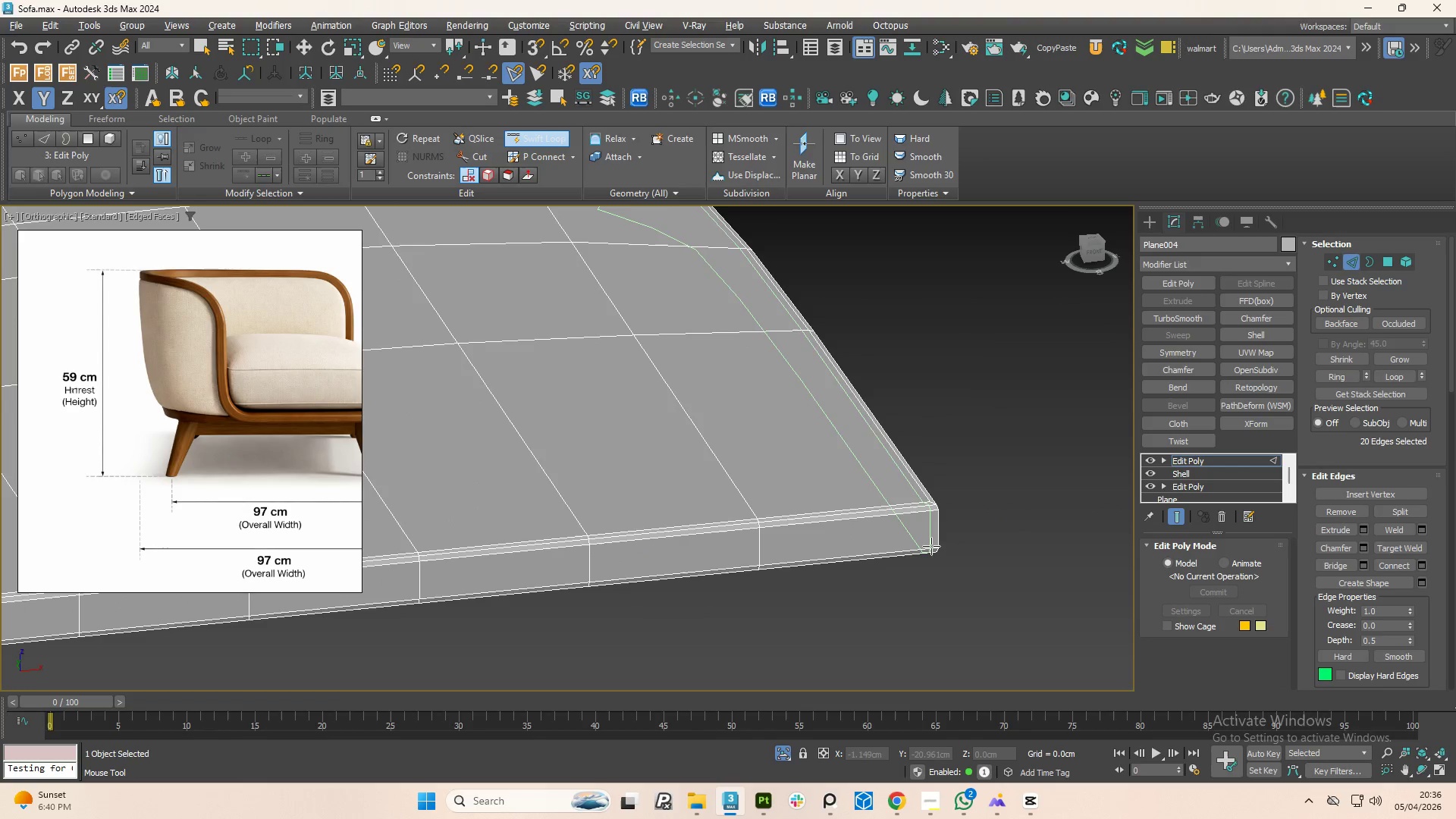 
left_click([932, 546])
 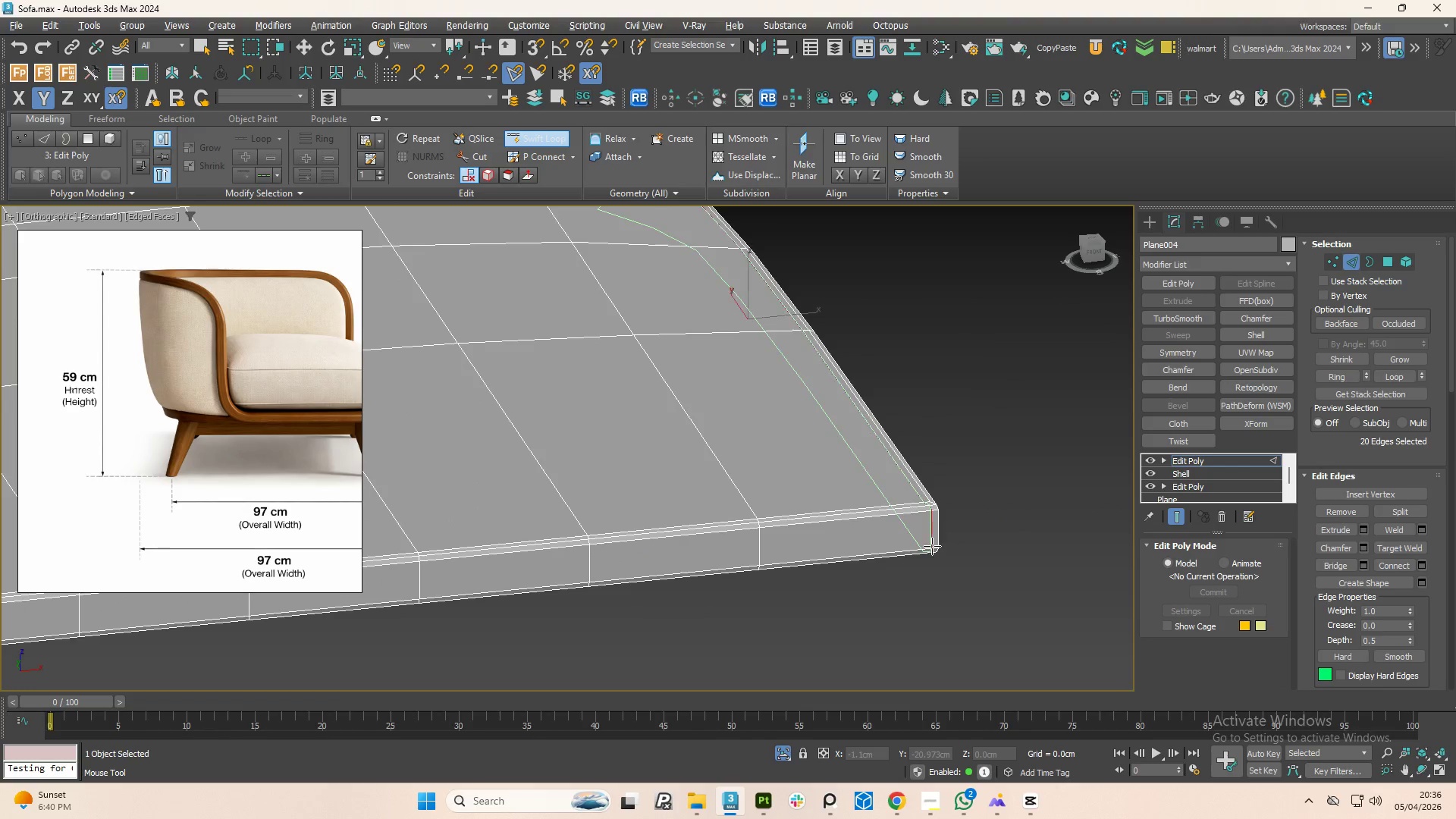 
right_click([933, 545])
 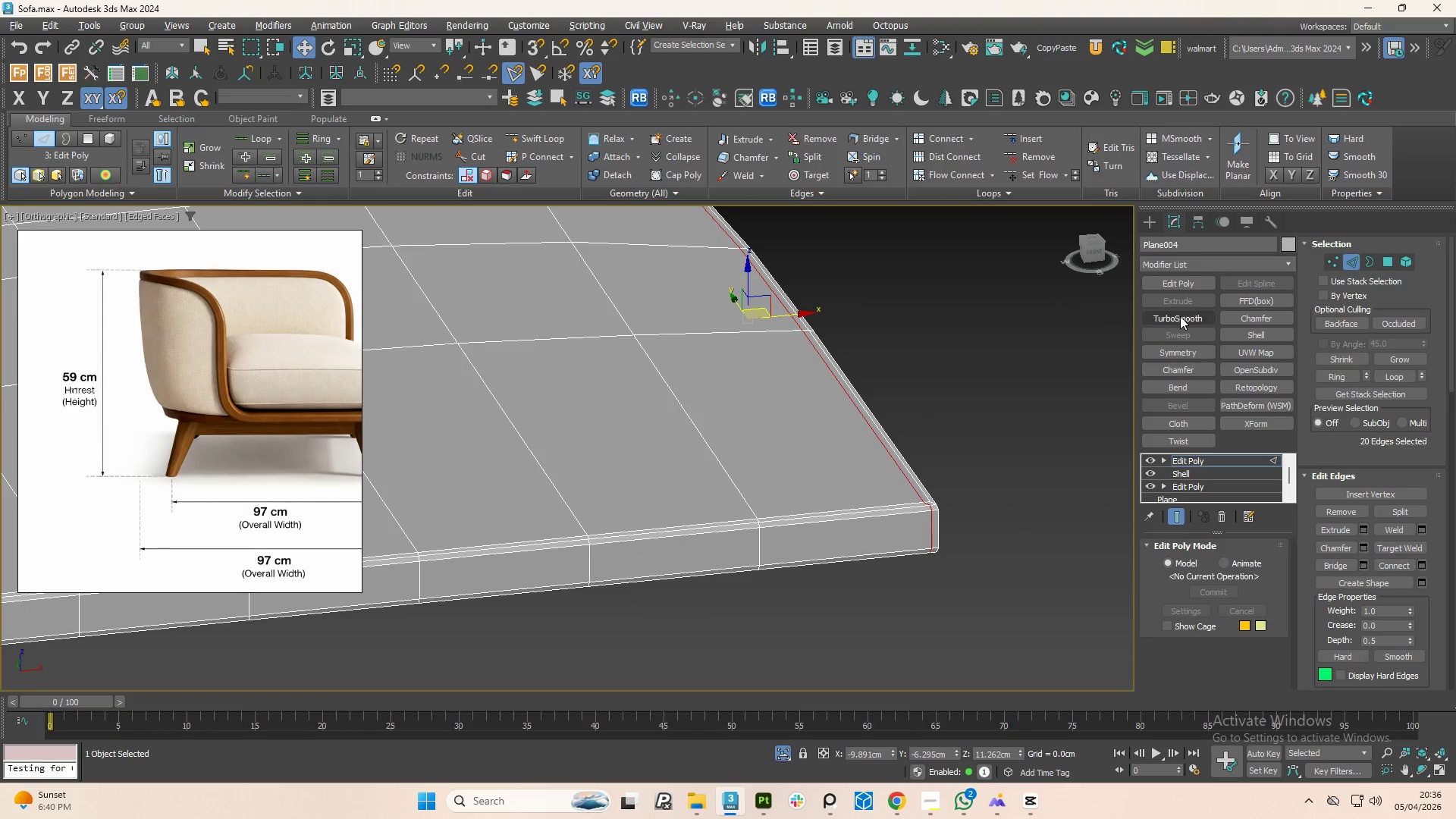 
left_click([1180, 316])
 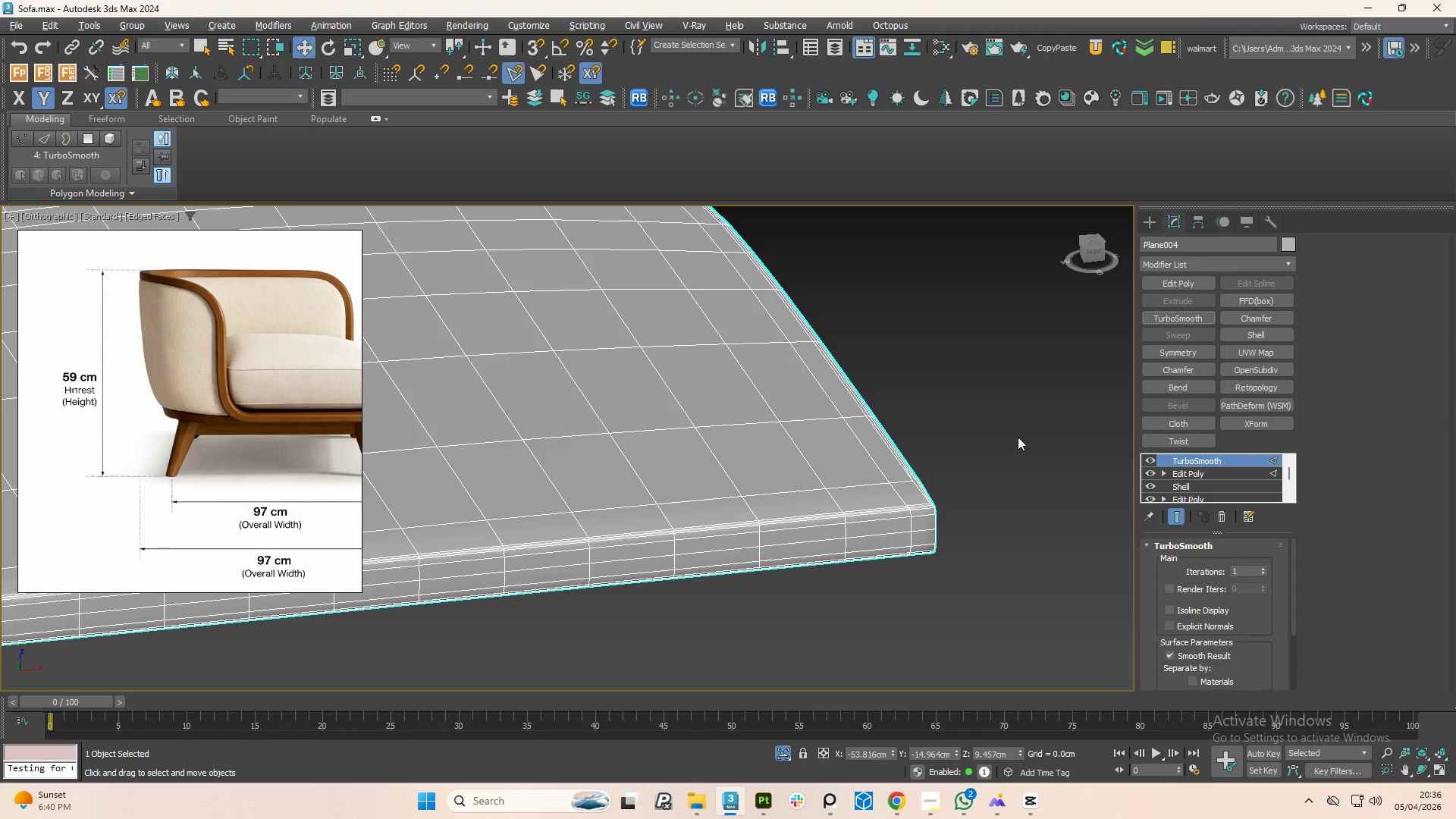 
hold_key(key=AltLeft, duration=0.61)
 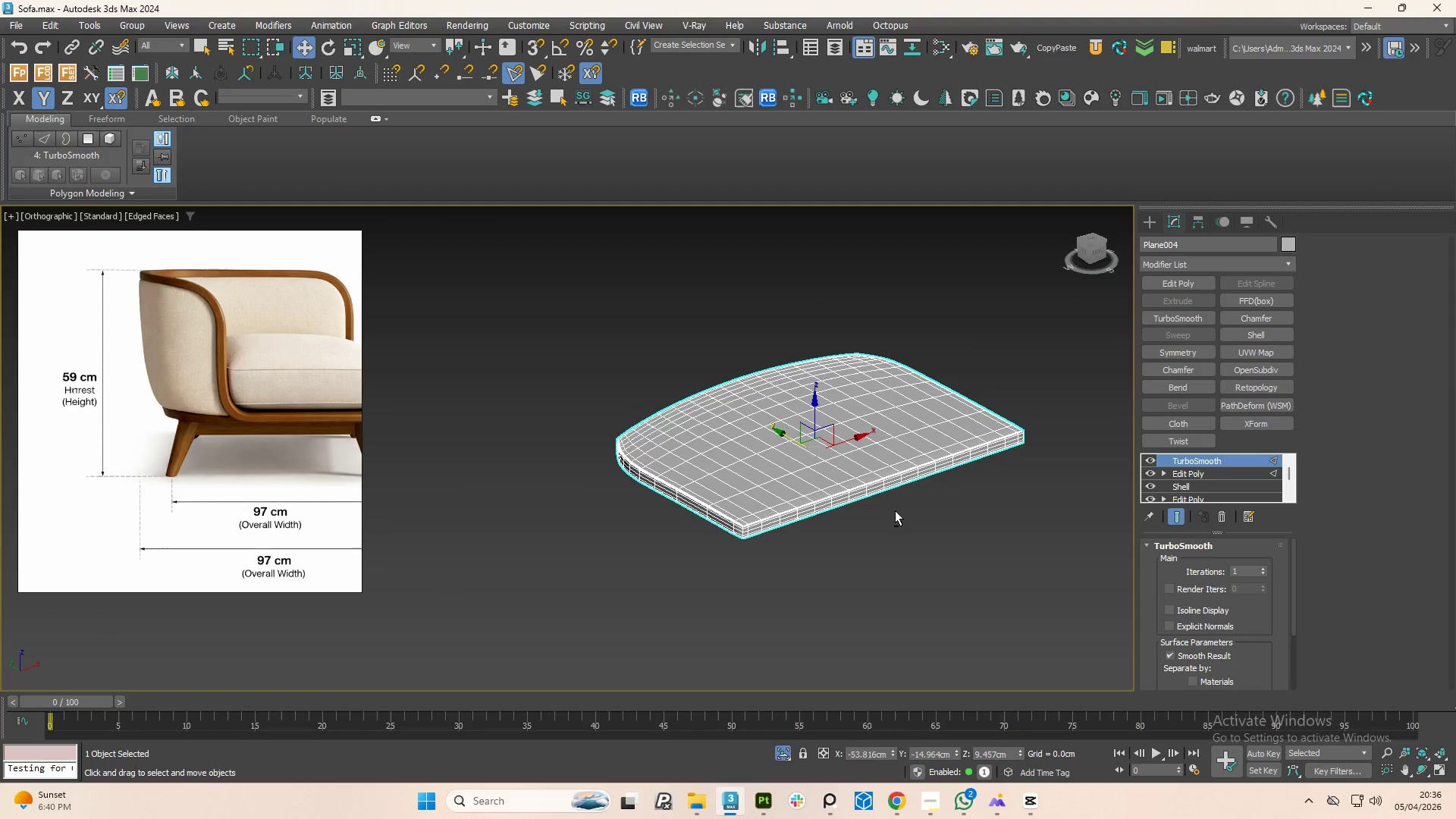 
scroll: coordinate [1040, 461], scroll_direction: down, amount: 4.0
 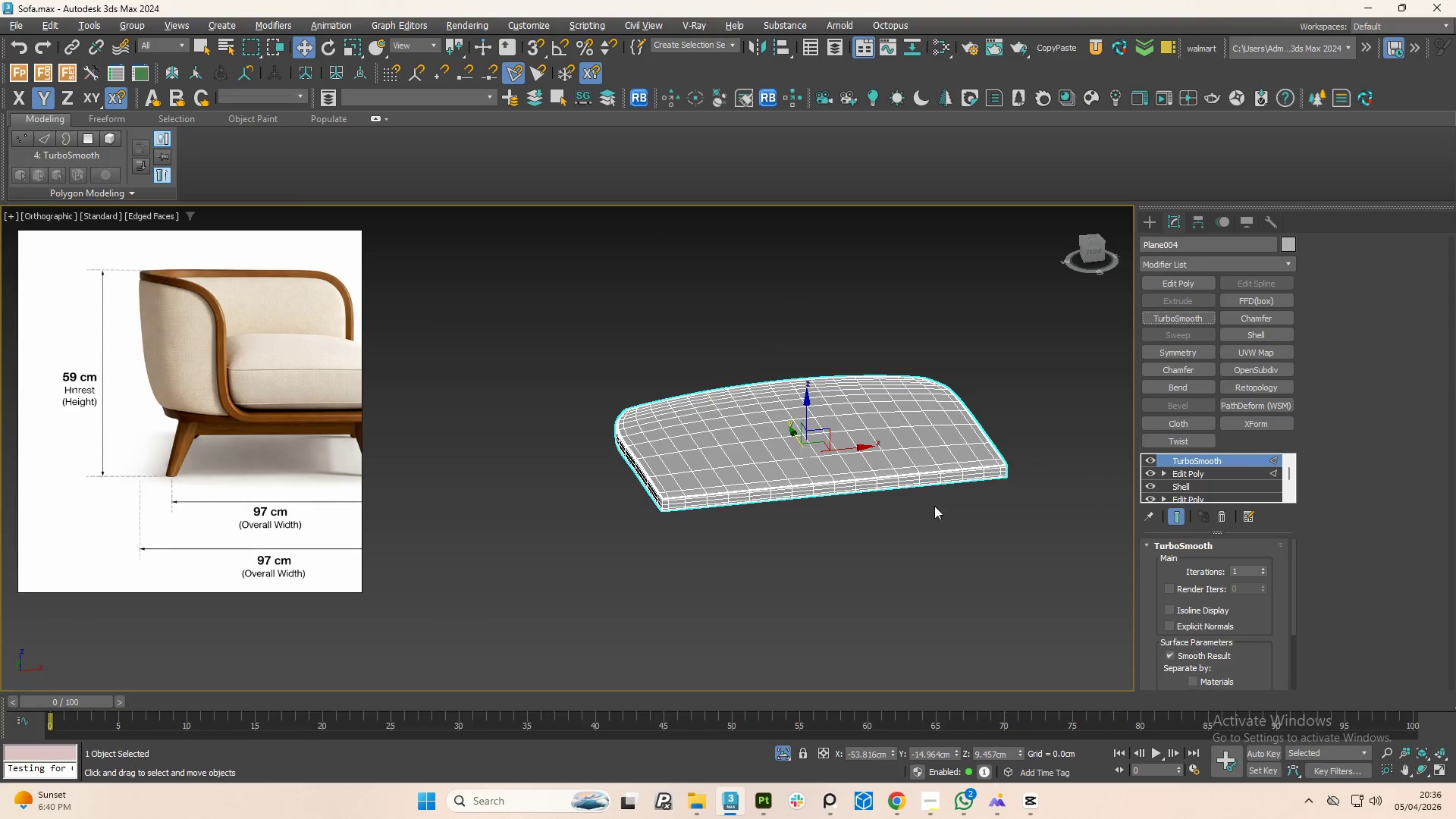 
key(F3)
 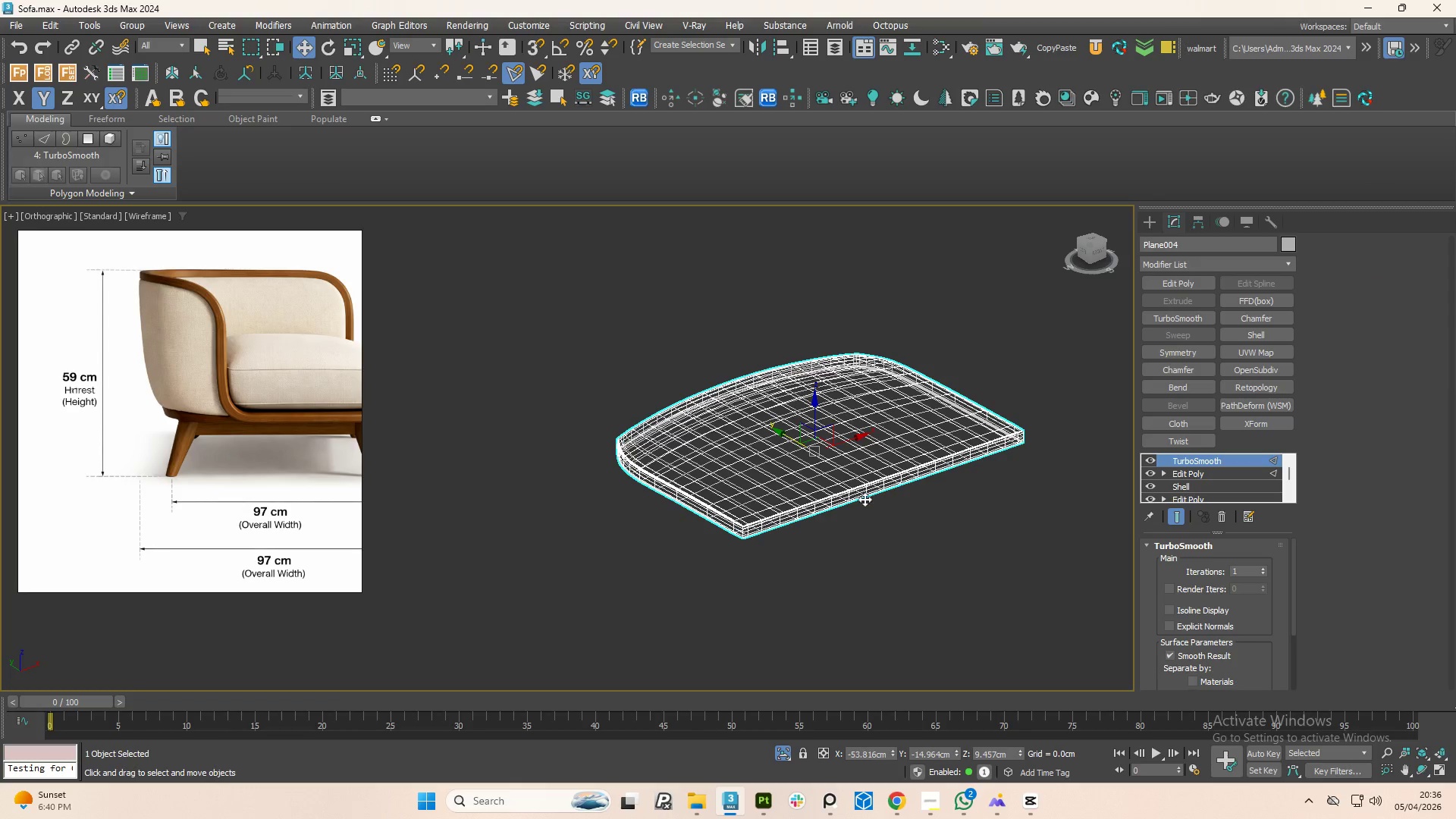 
key(F3)
 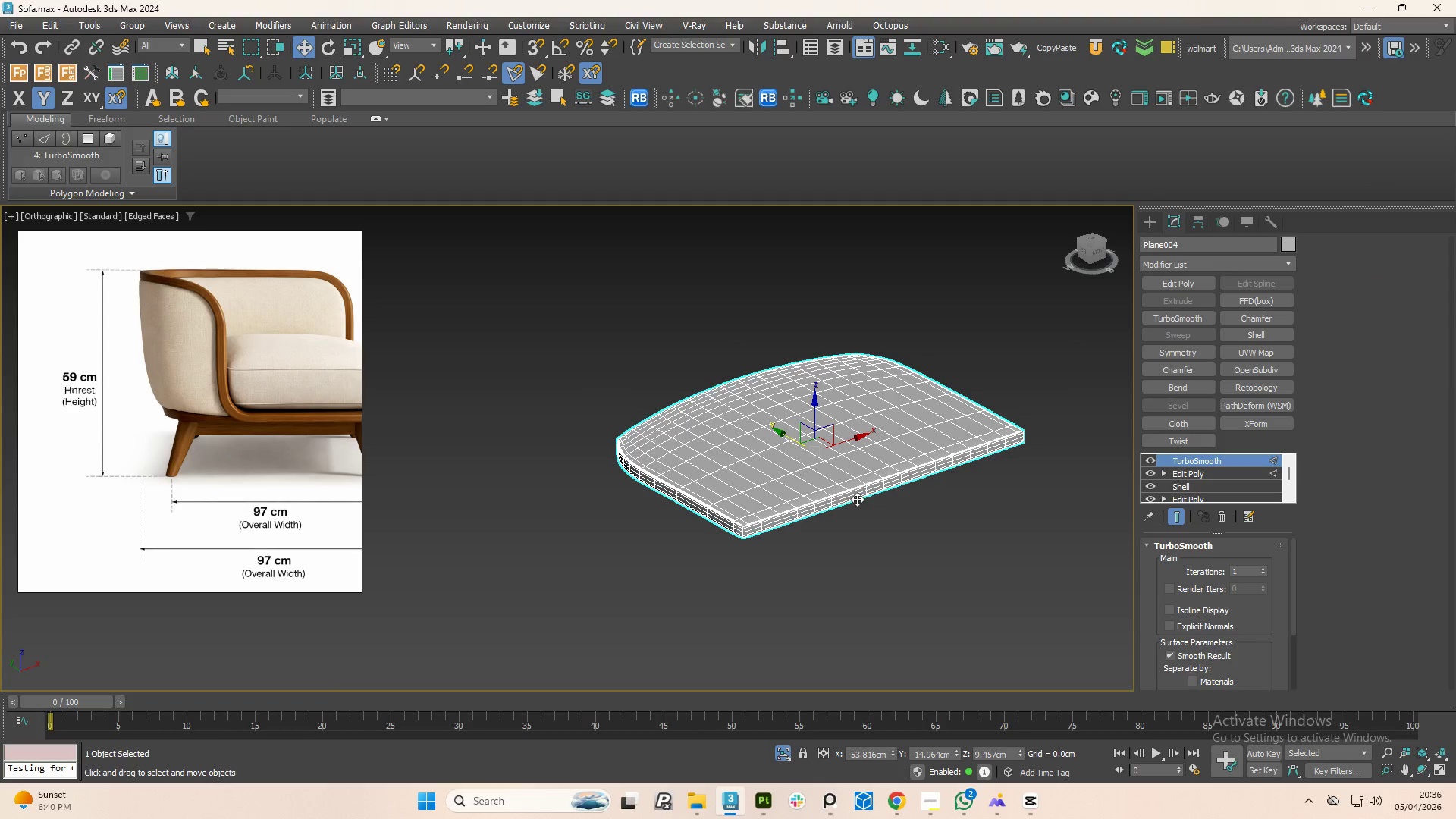 
key(F4)
 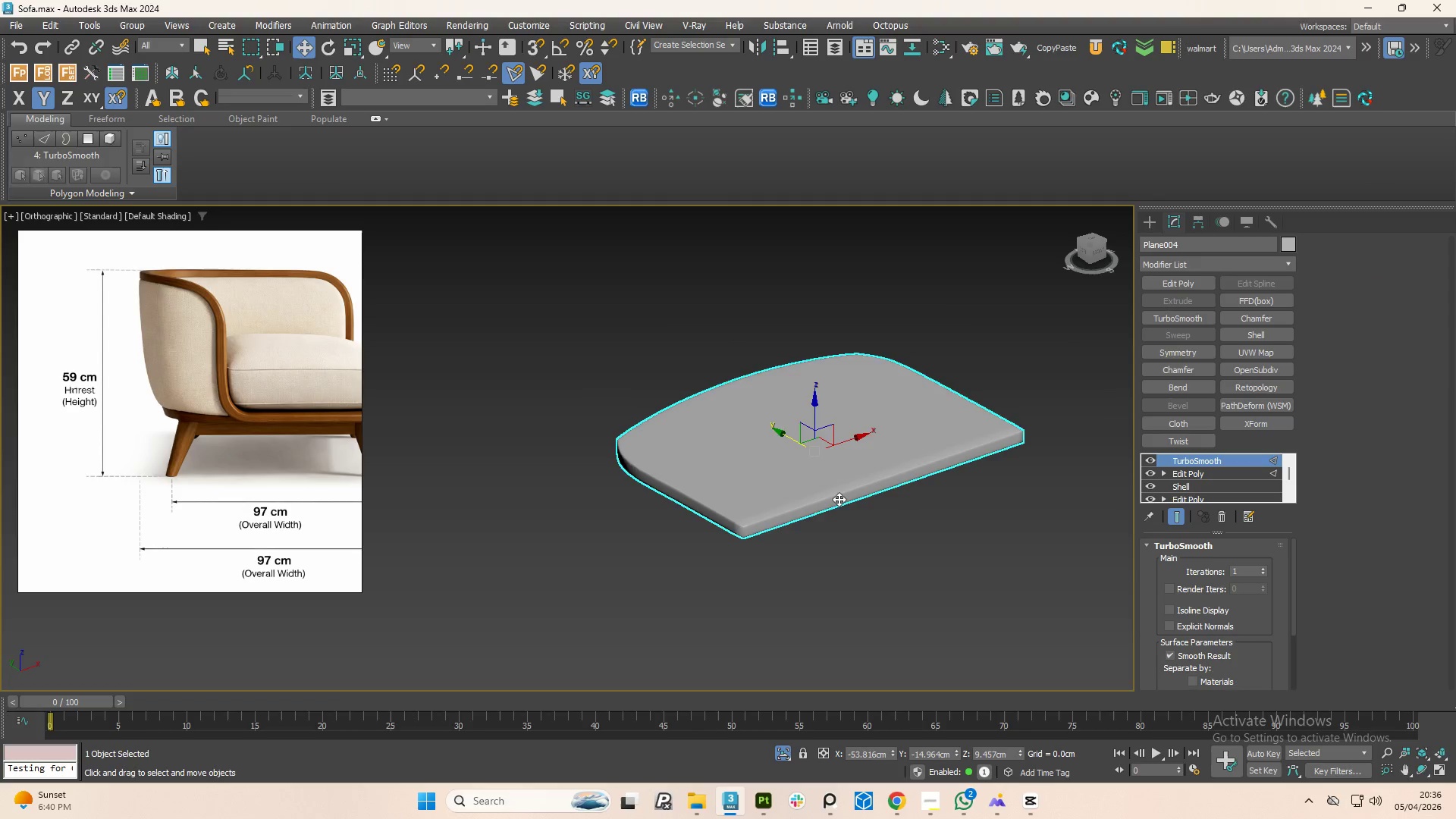 
hold_key(key=AltLeft, duration=1.5)
 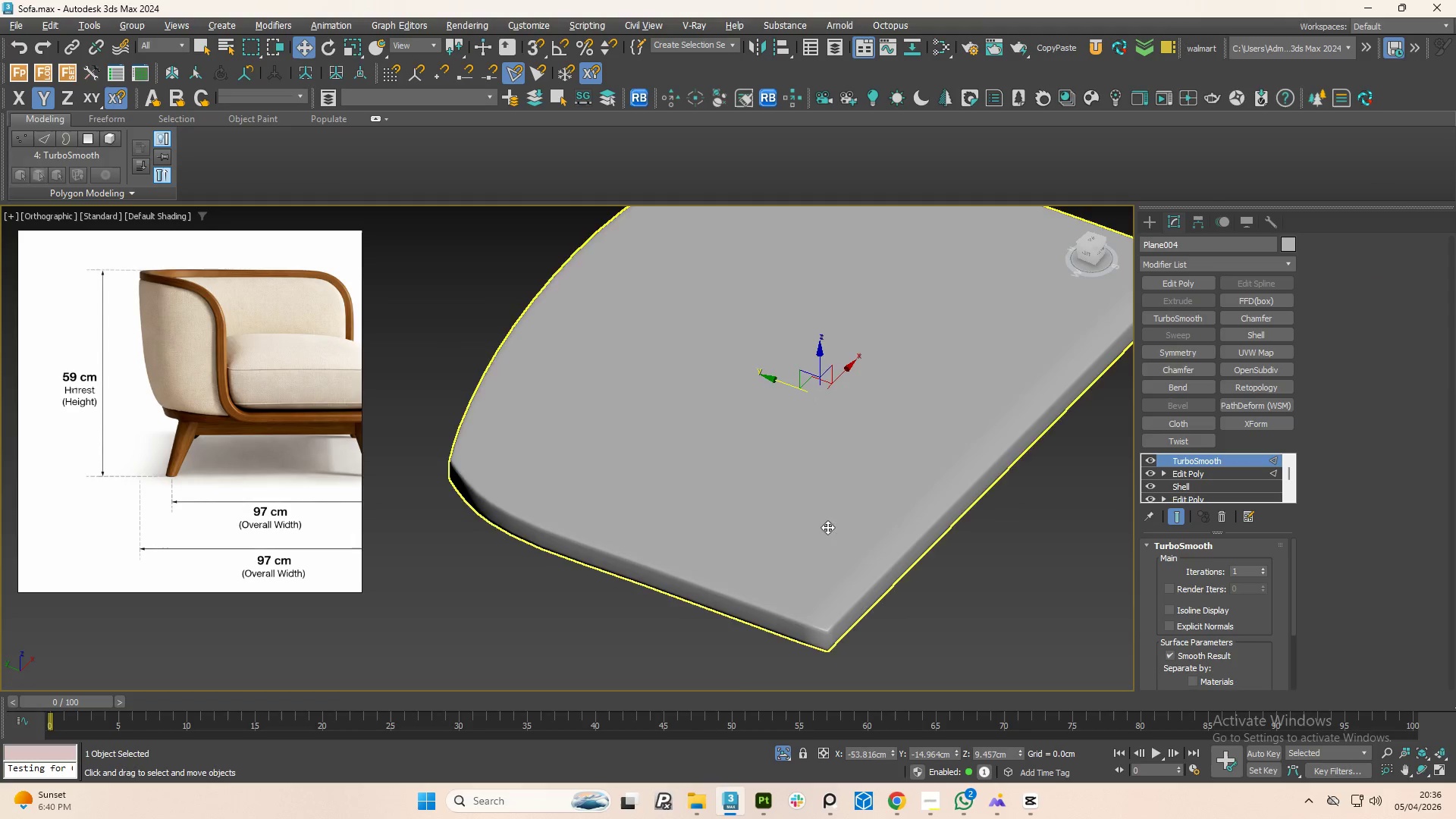 
scroll: coordinate [805, 508], scroll_direction: up, amount: 2.0
 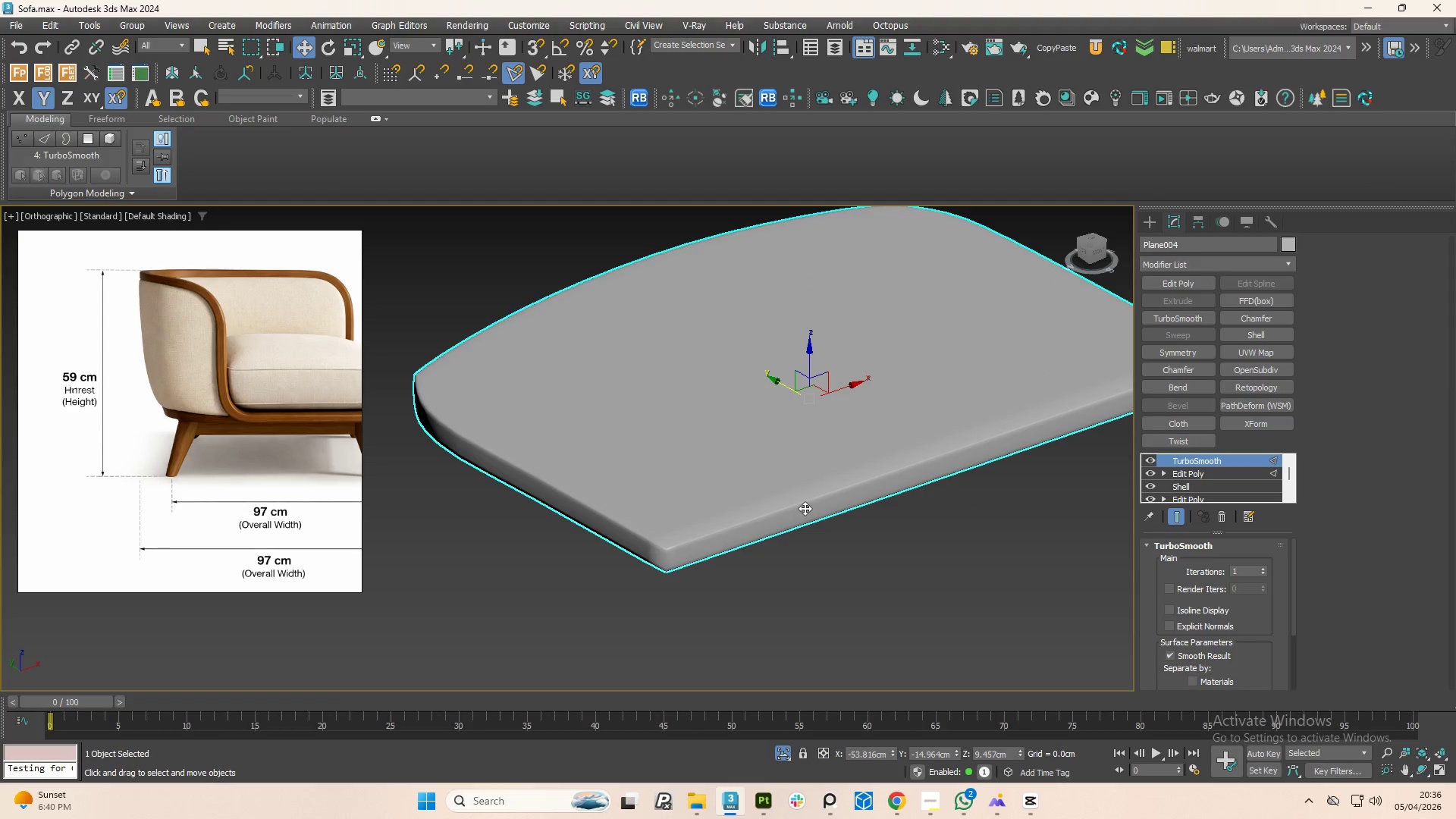 
key(Alt+AltLeft)
 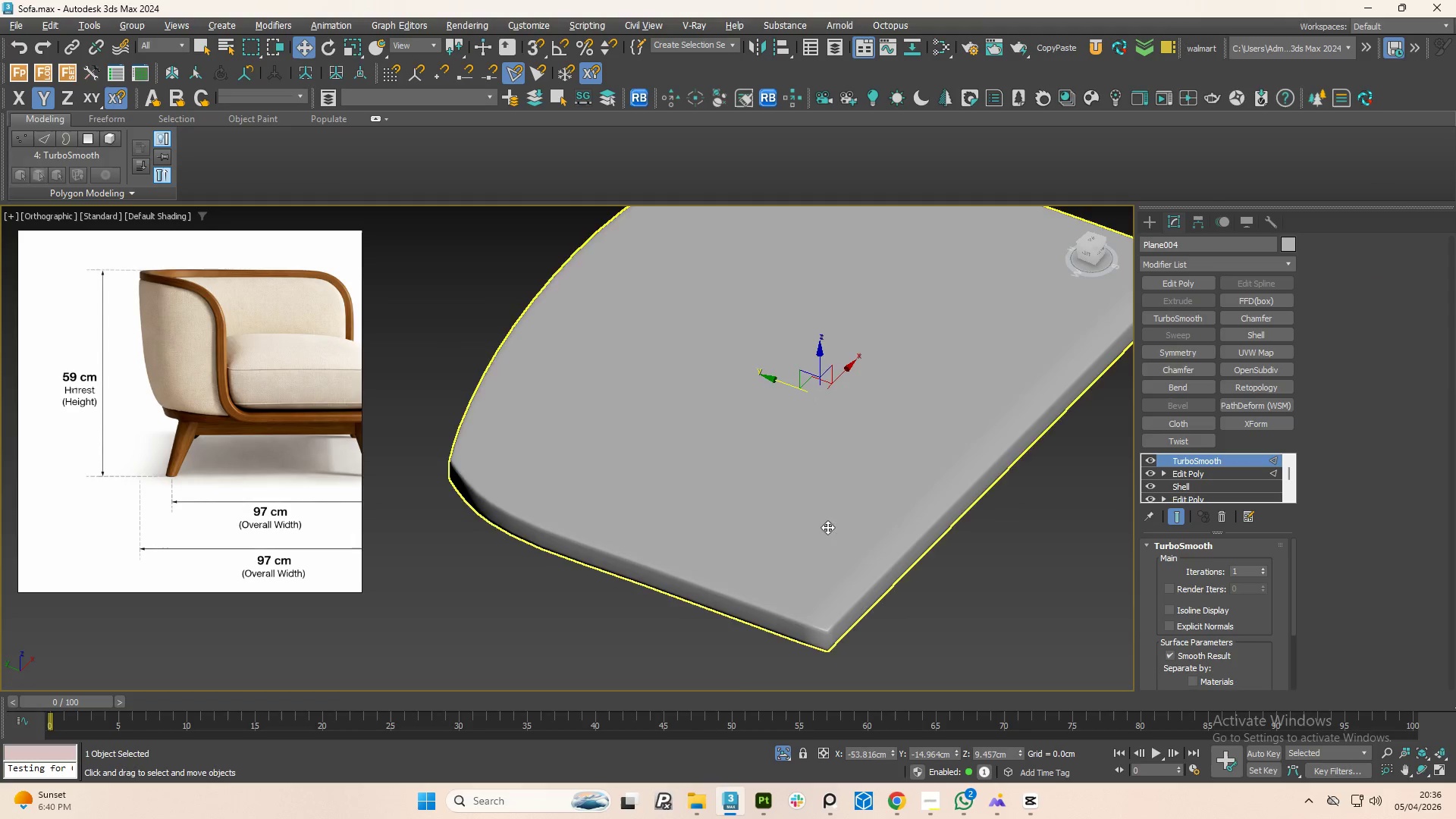 
key(Alt+AltLeft)
 